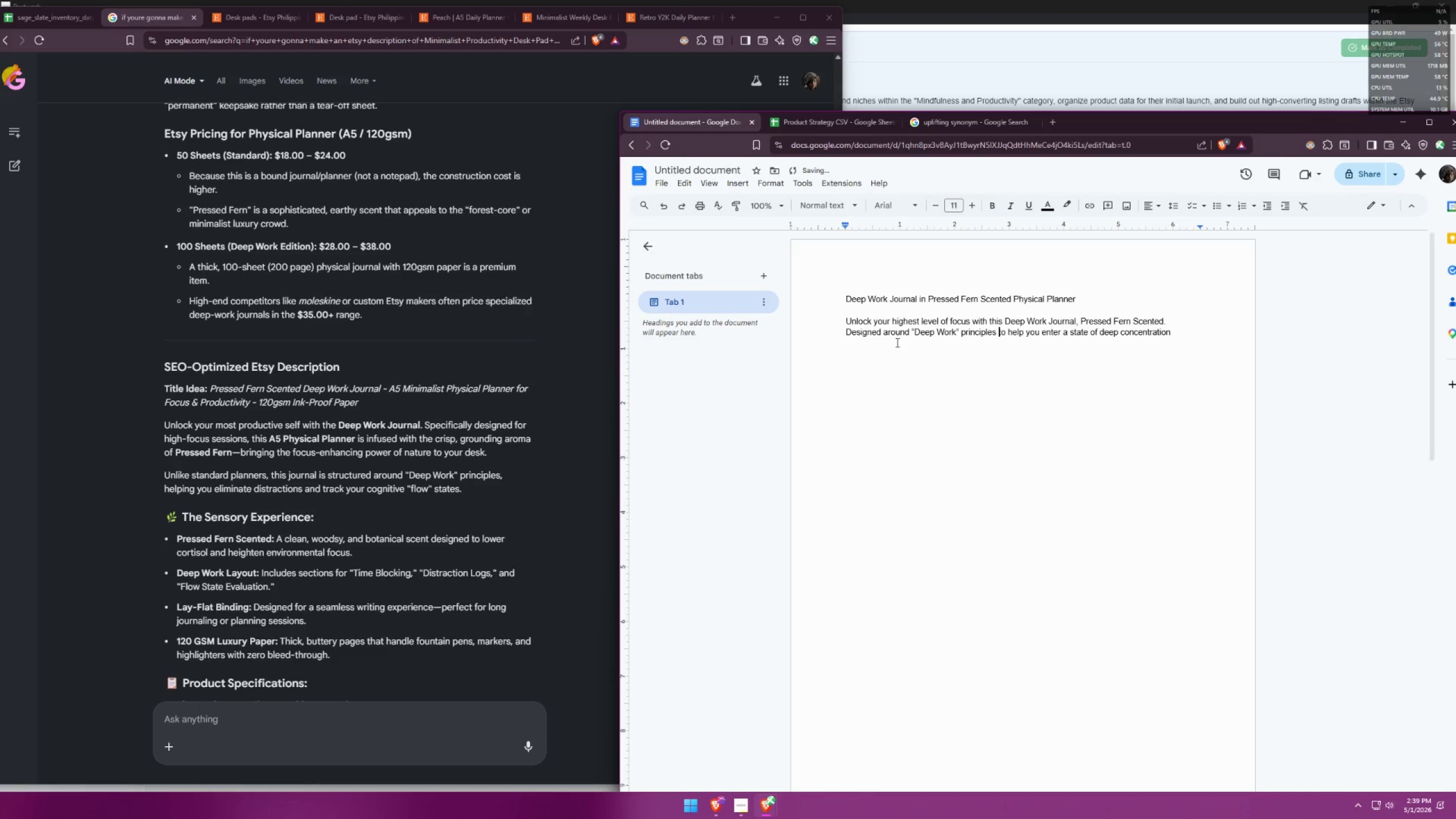 
wait(14.44)
 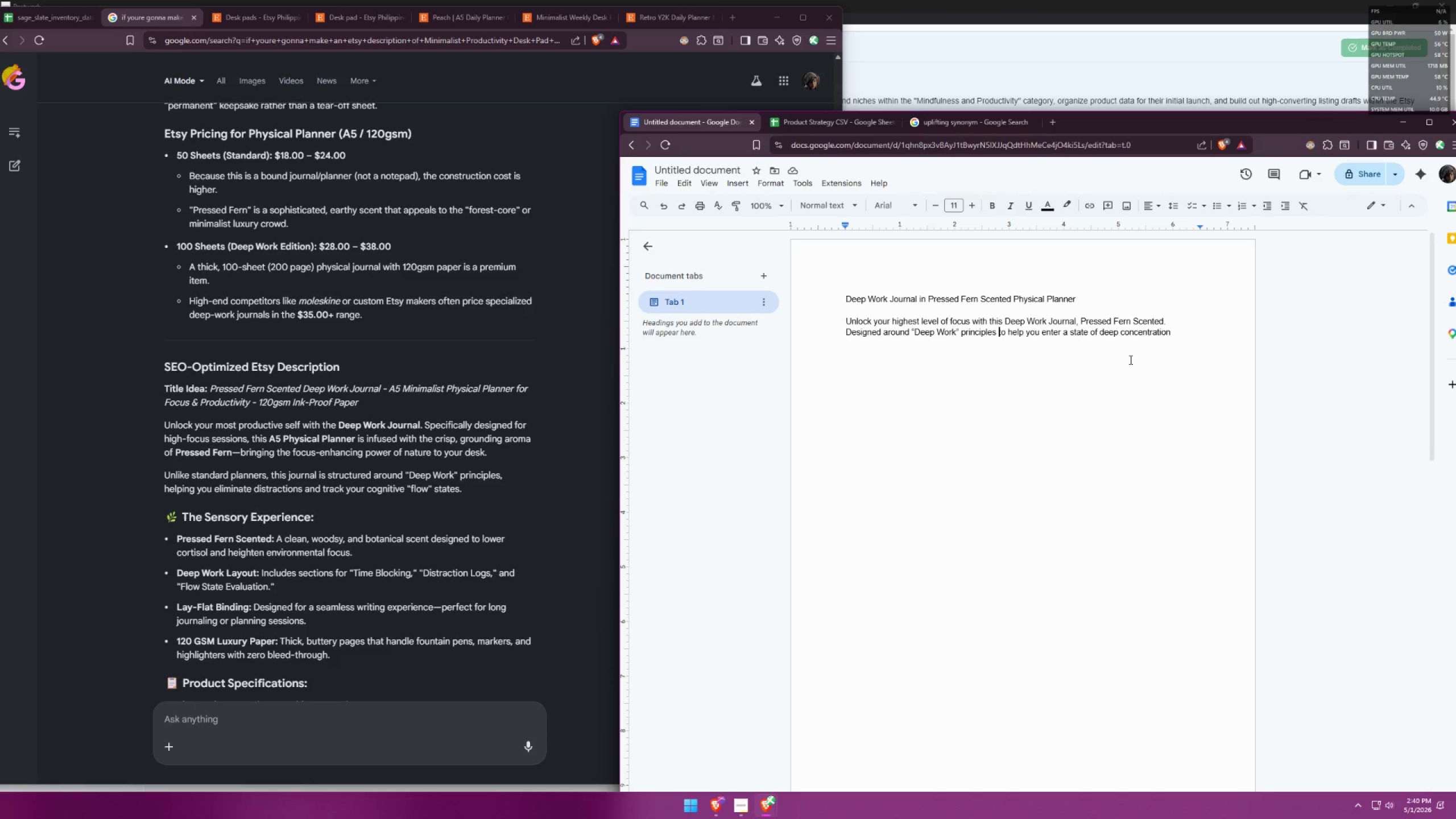 
left_click([1202, 340])
 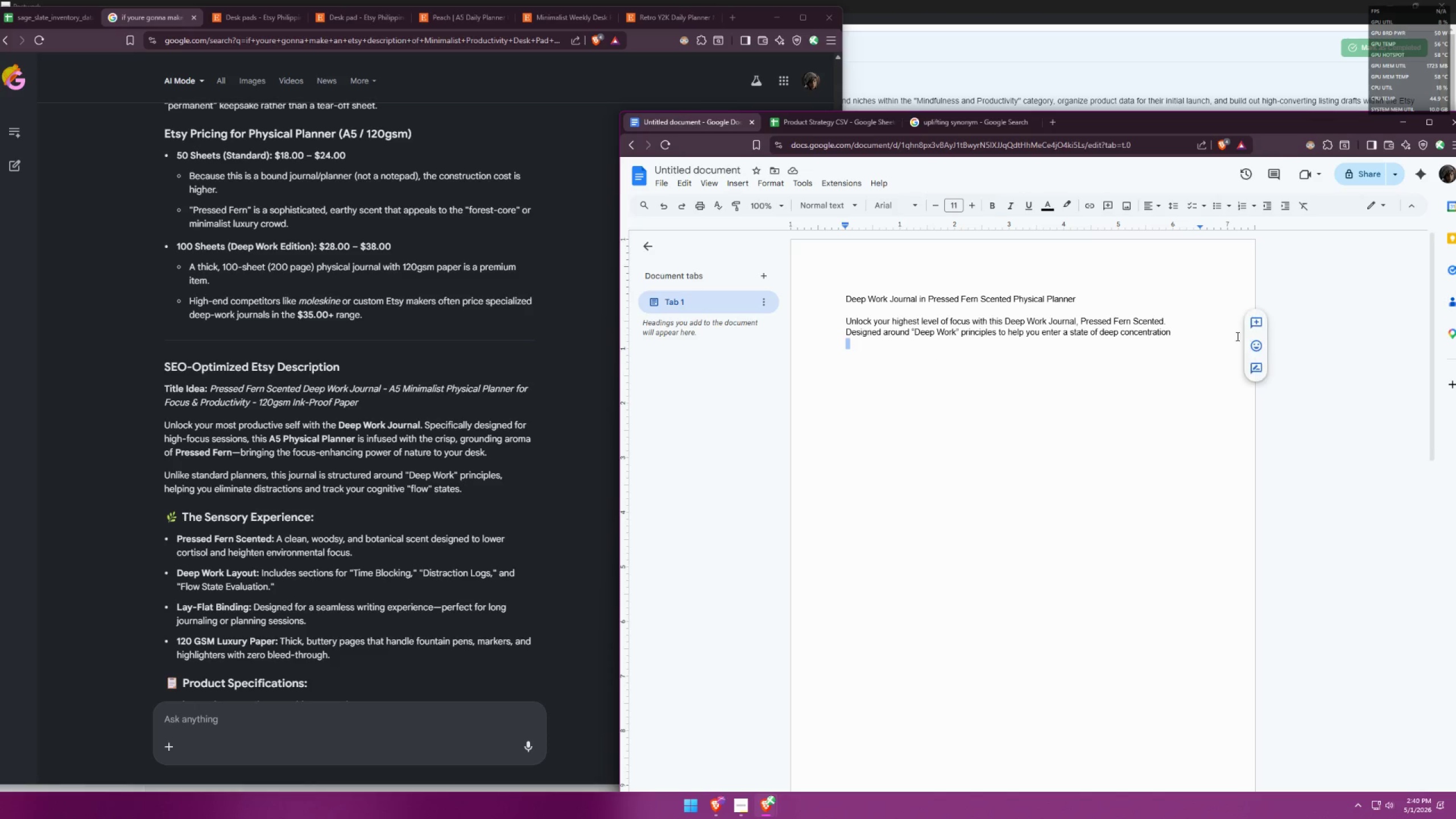 
triple_click([1208, 333])
 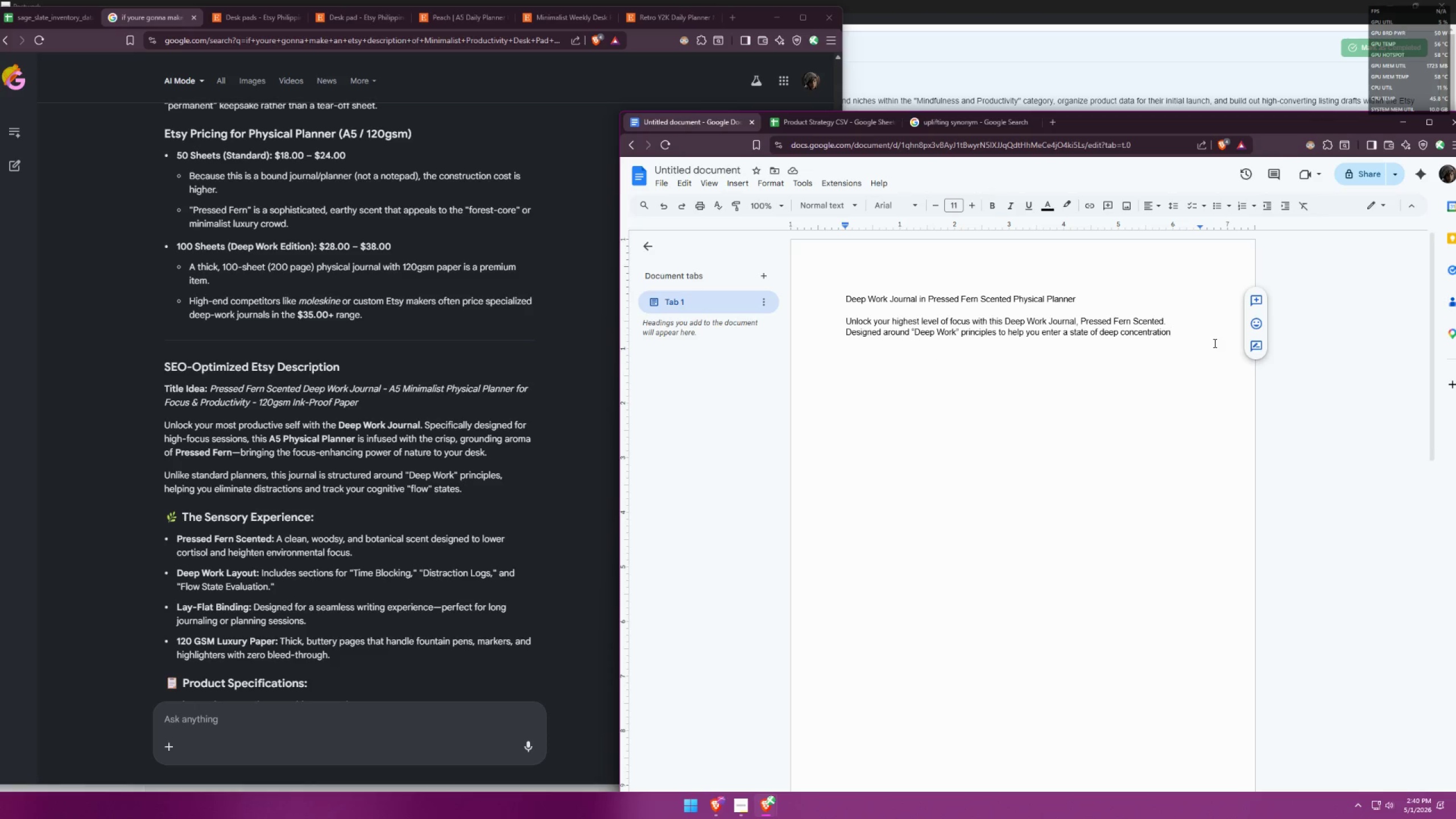 
type( and tr)
 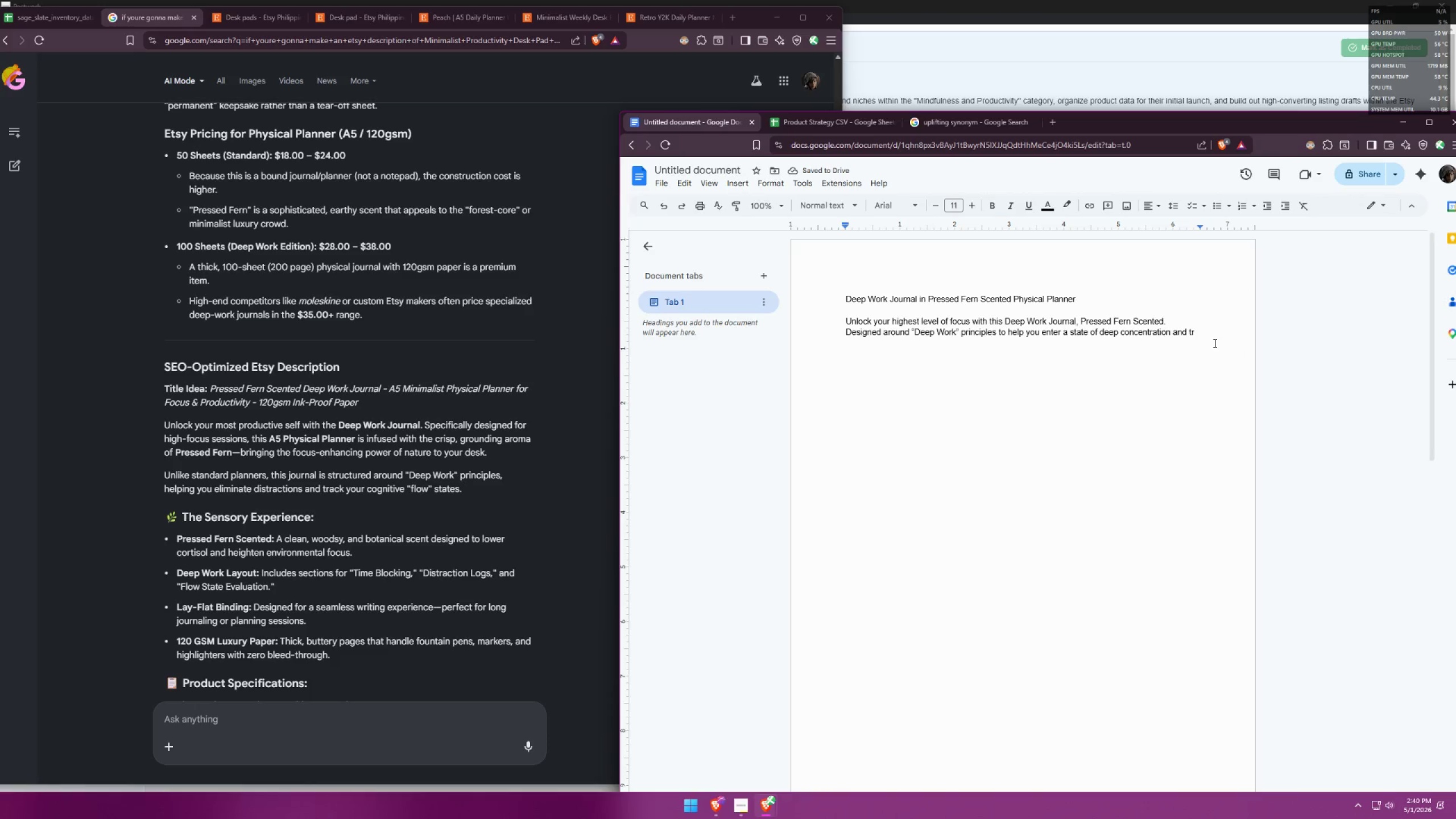 
wait(6.08)
 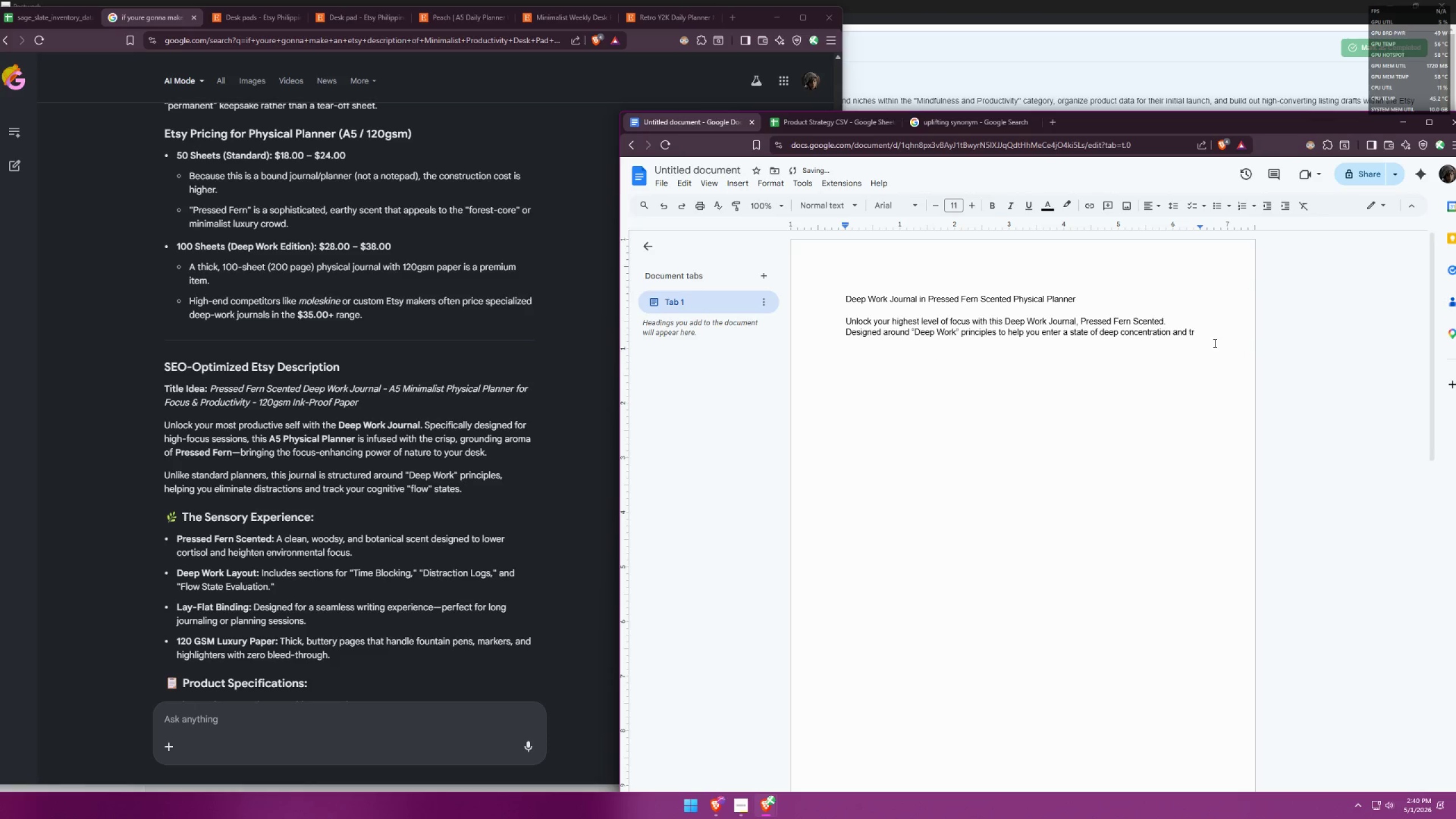 
key(Backspace)
key(Backspace)
key(Backspace)
key(Backspace)
key(Backspace)
key(Backspace)
key(Backspace)
type( bringing the focus-enchancing p)
key(Backspace)
key(Backspace)
type(and track your cognitive "F)
key(Backspace)
key(Backspace)
key(Backspace)
type(FL)
key(Backspace)
key(Backspace)
type( FLOW State.)
key(Backspace)
type(s.)
 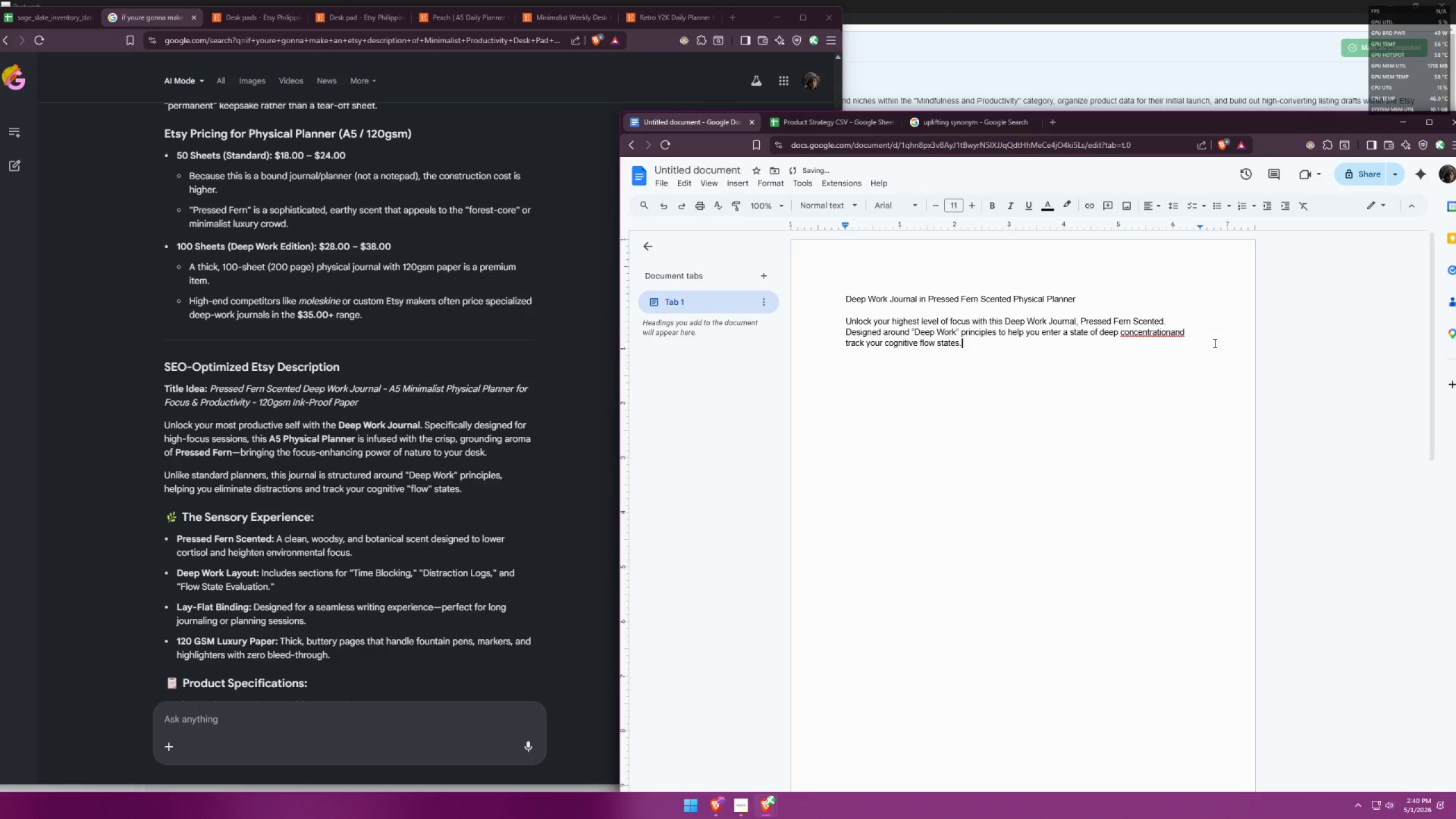 
double_click([1135, 341])
 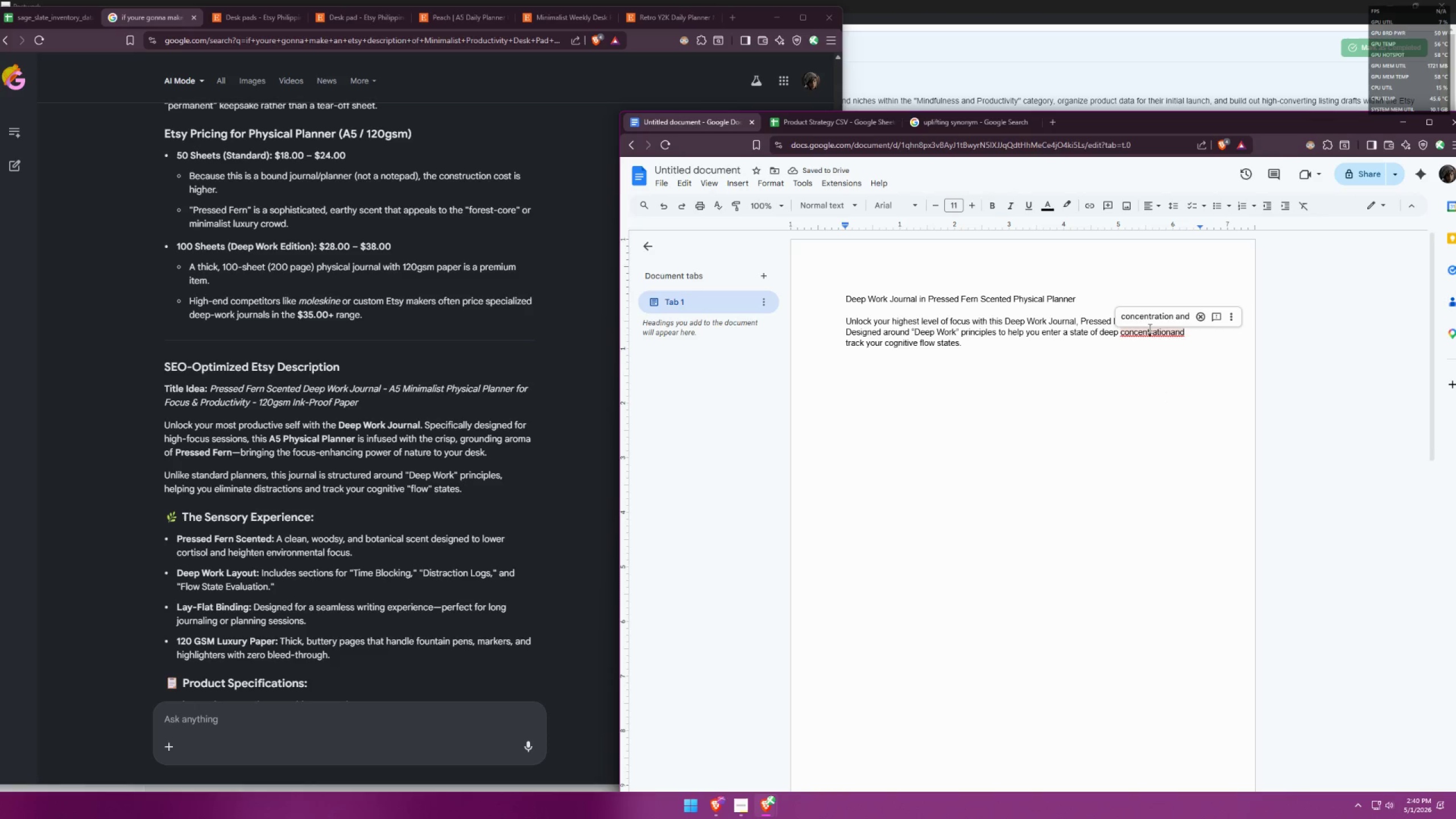 
double_click([1160, 309])
 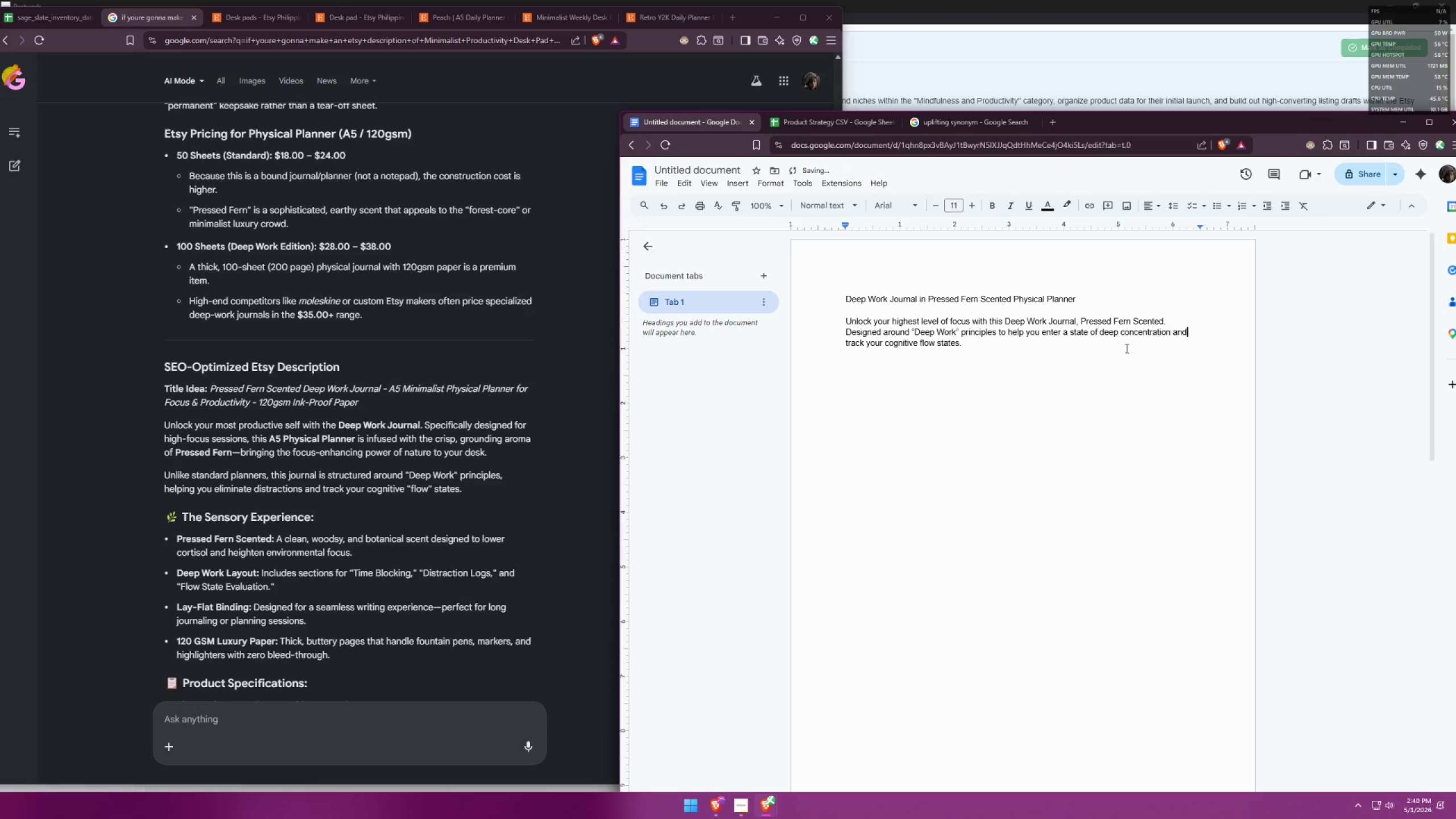 
left_click([1044, 345])
 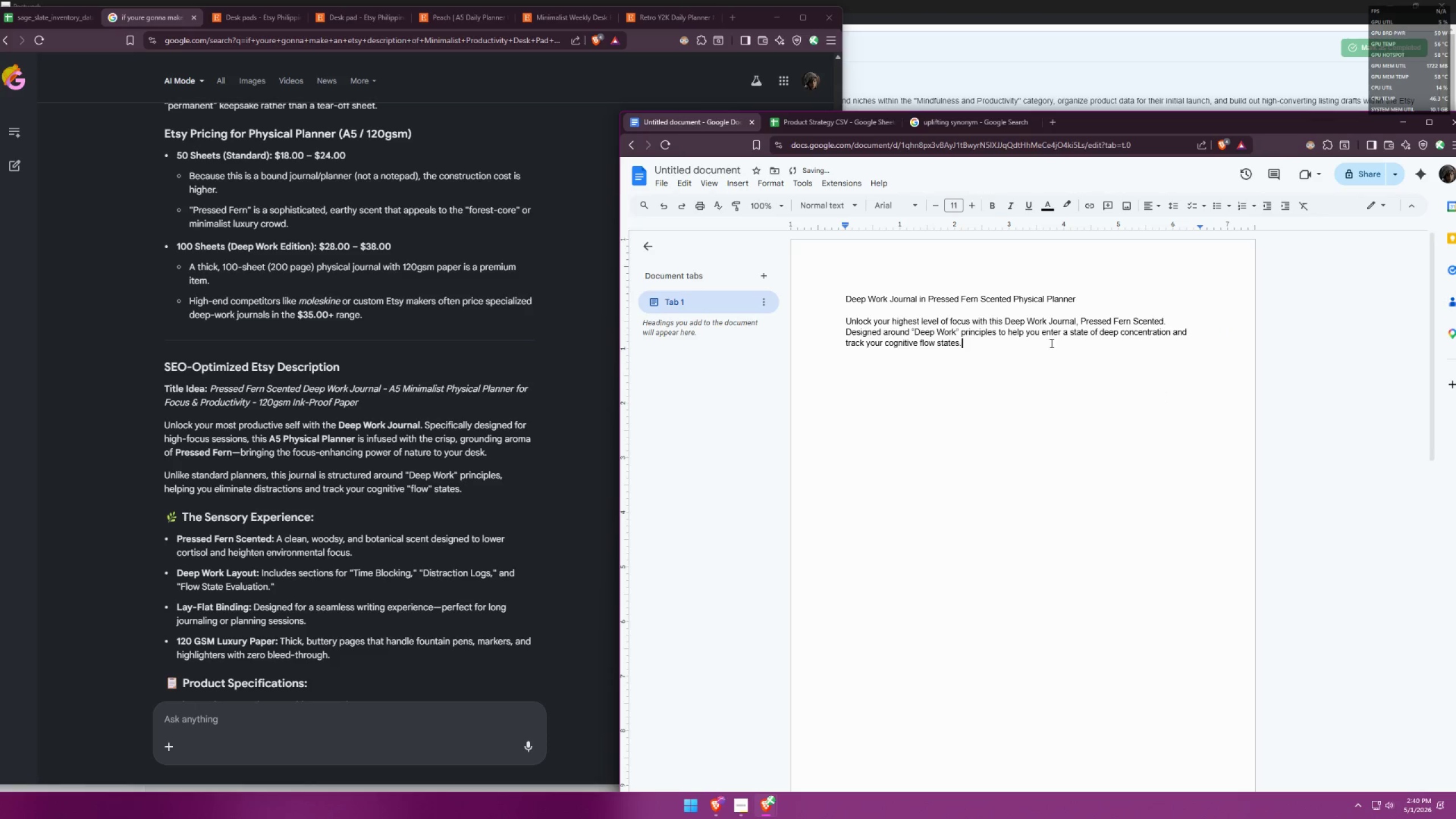 
key(Space)
 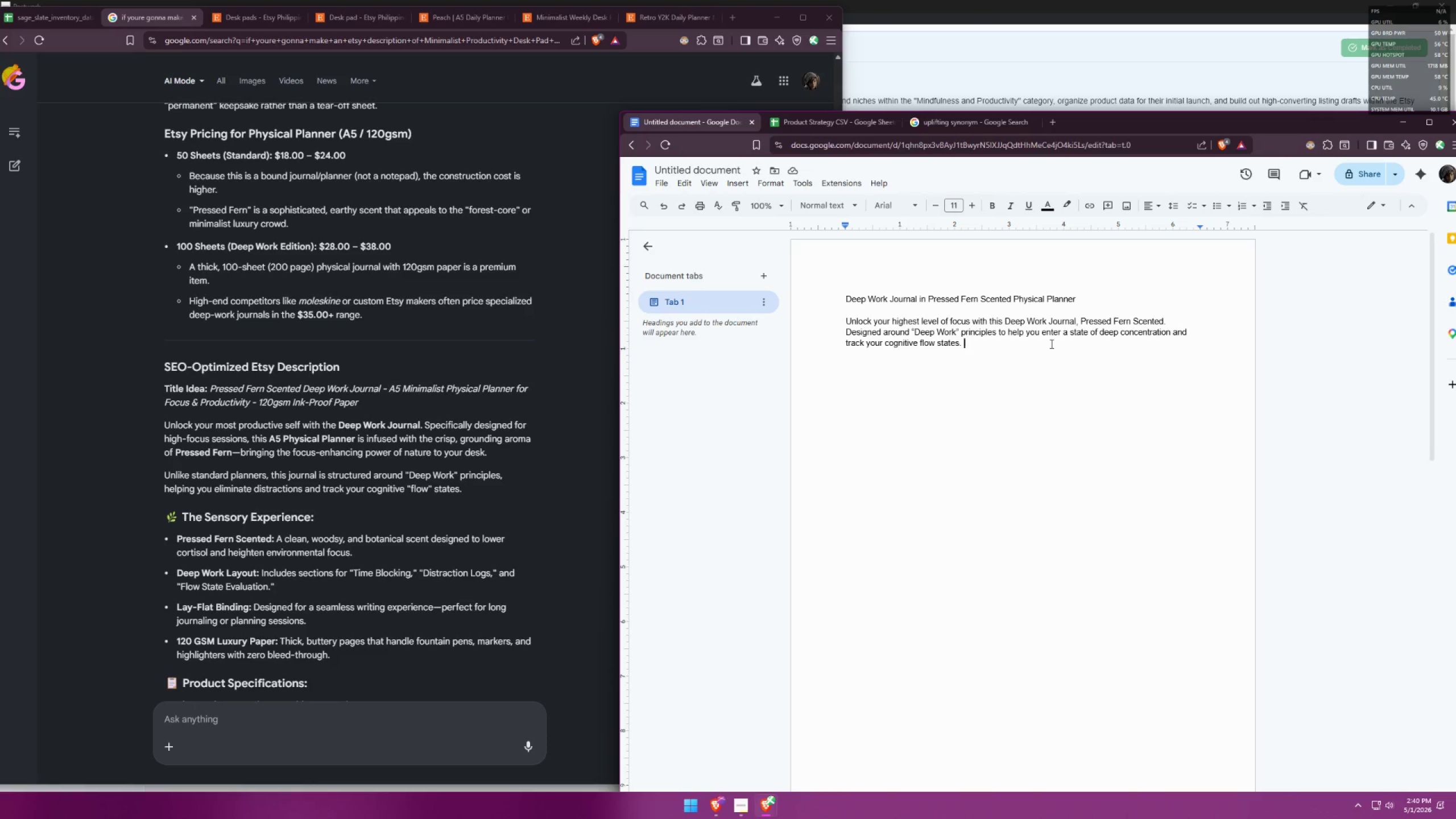 
wait(11.06)
 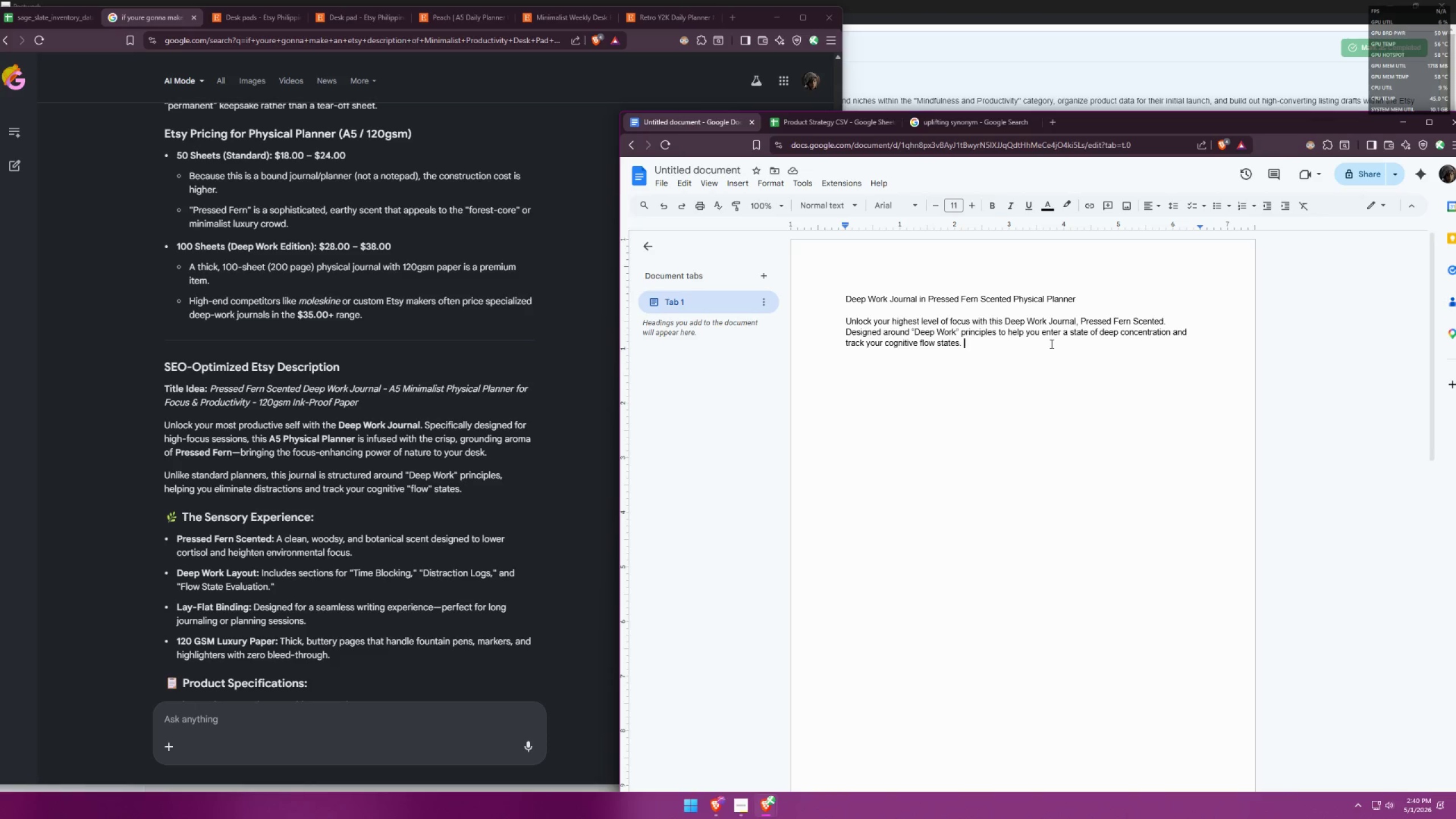 
key(Backspace)
key(Backspace)
type( by te)
key(Backspace)
type(he help of Pse)
key(Backspace)
key(Backspace)
type(e)
key(Backspace)
type(ressed Fern S)
key(Backspace)
type(scents,)
 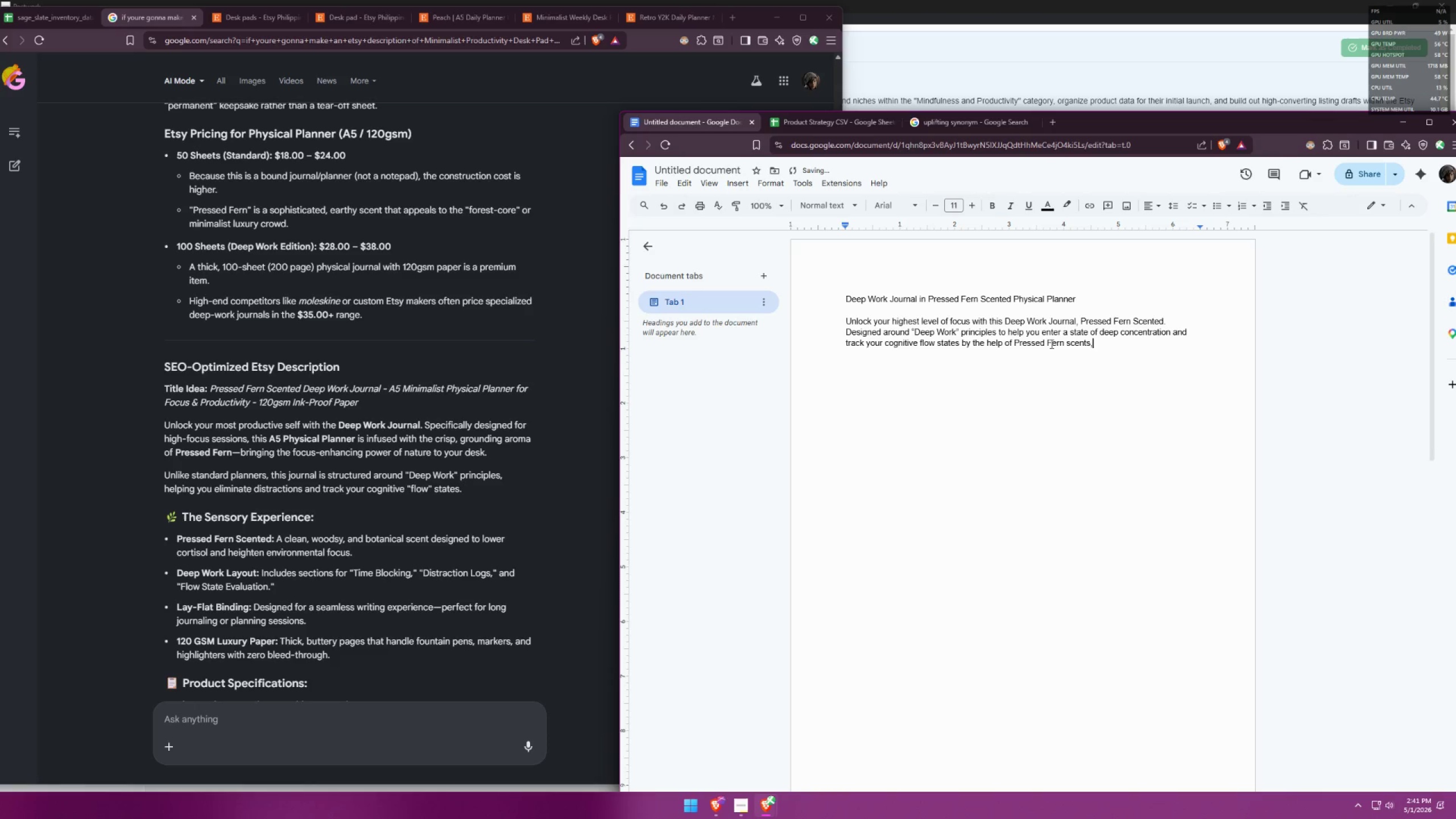 
double_click([945, 341])
 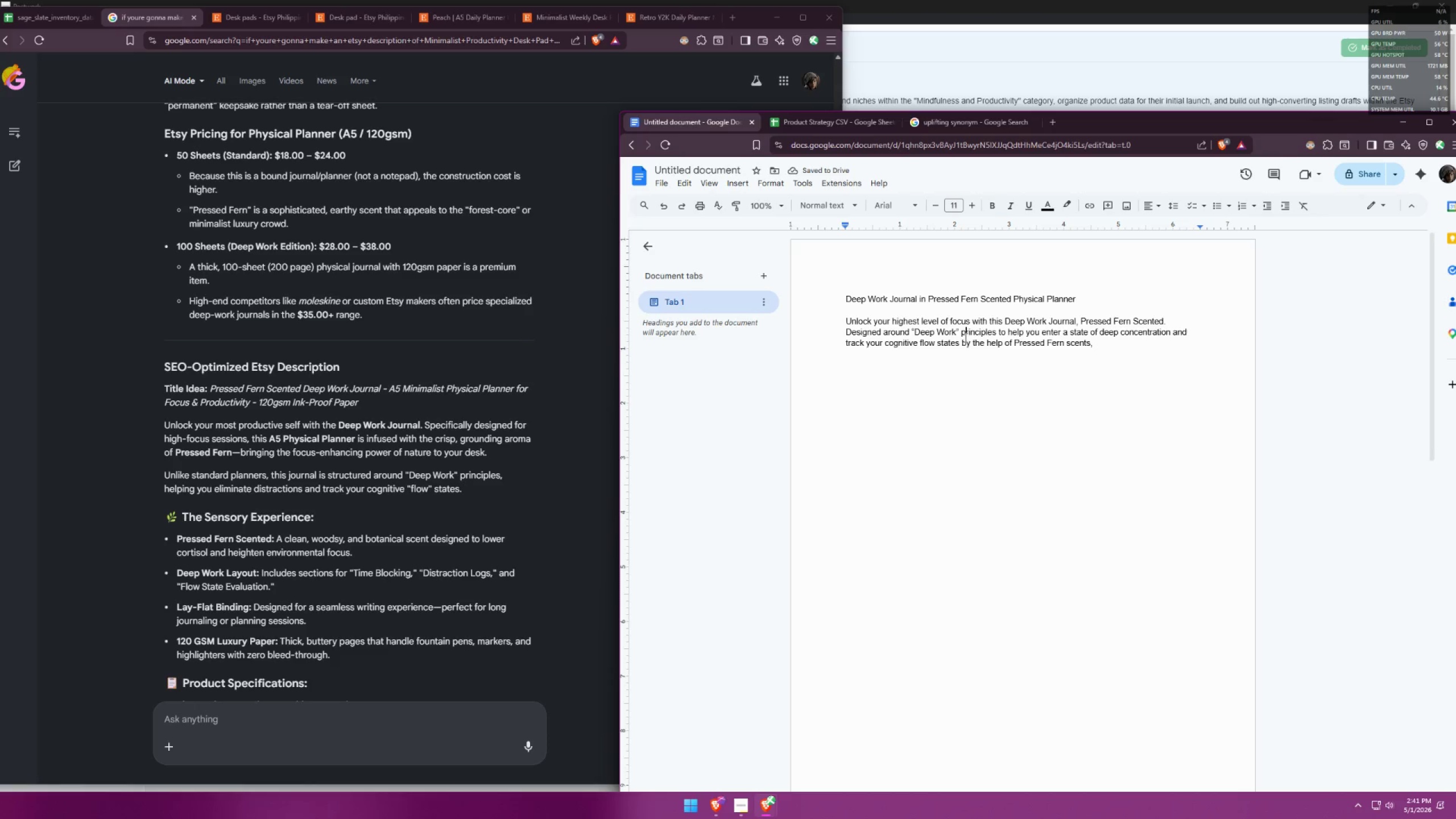 
left_click_drag(start_coordinate=[965, 342], to_coordinate=[958, 340])
 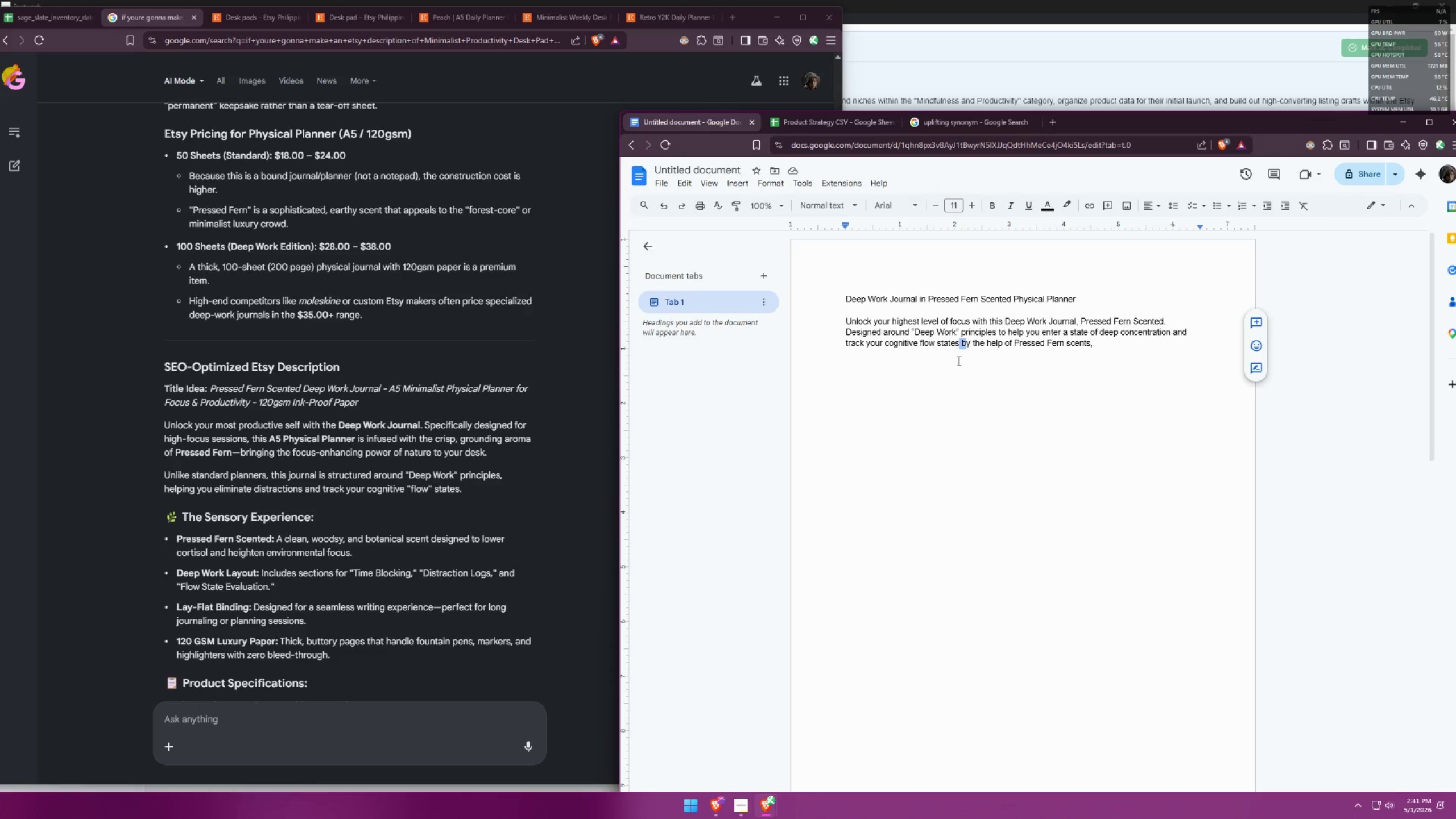 
key(Backspace)
 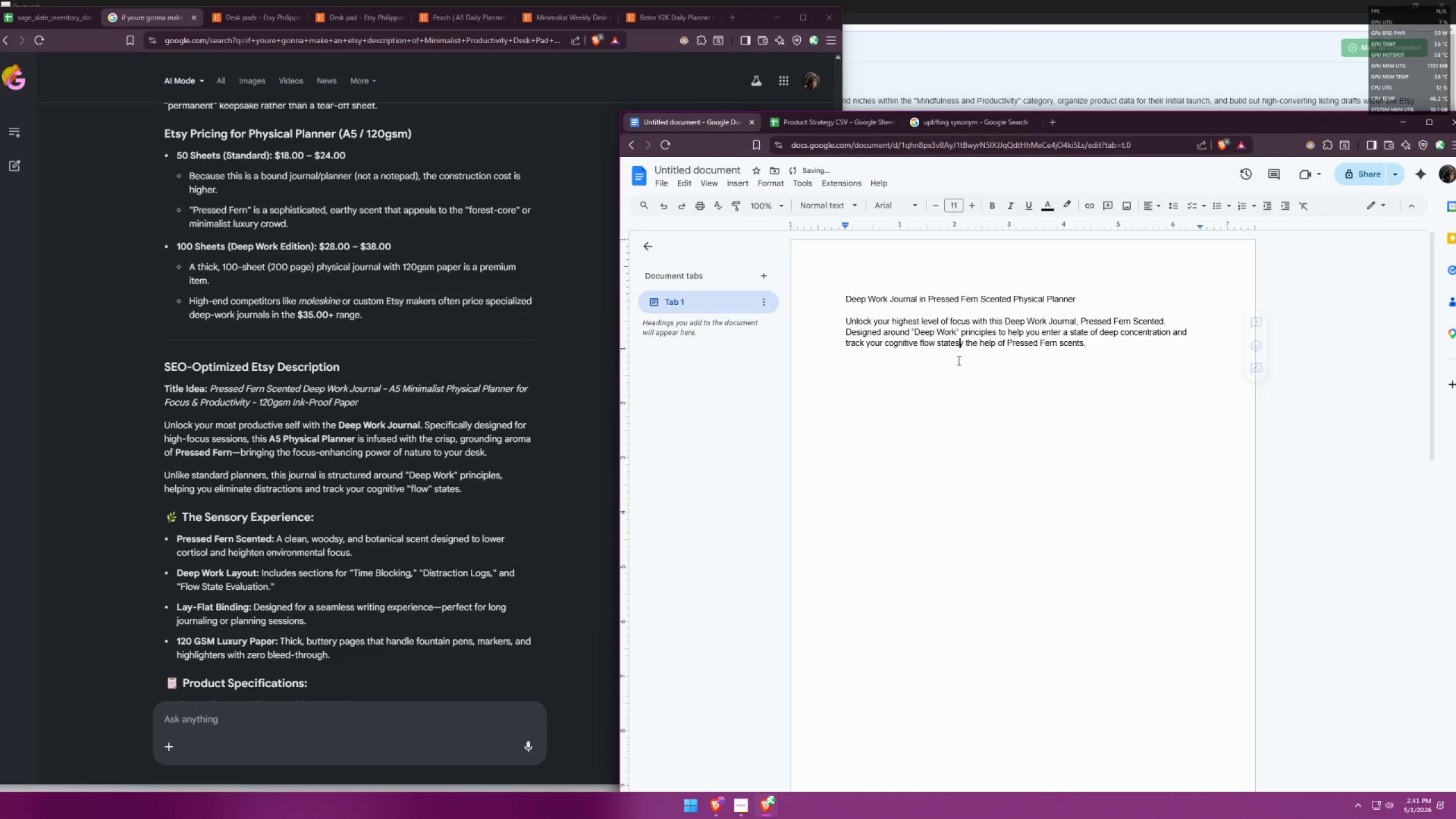 
key(Period)
 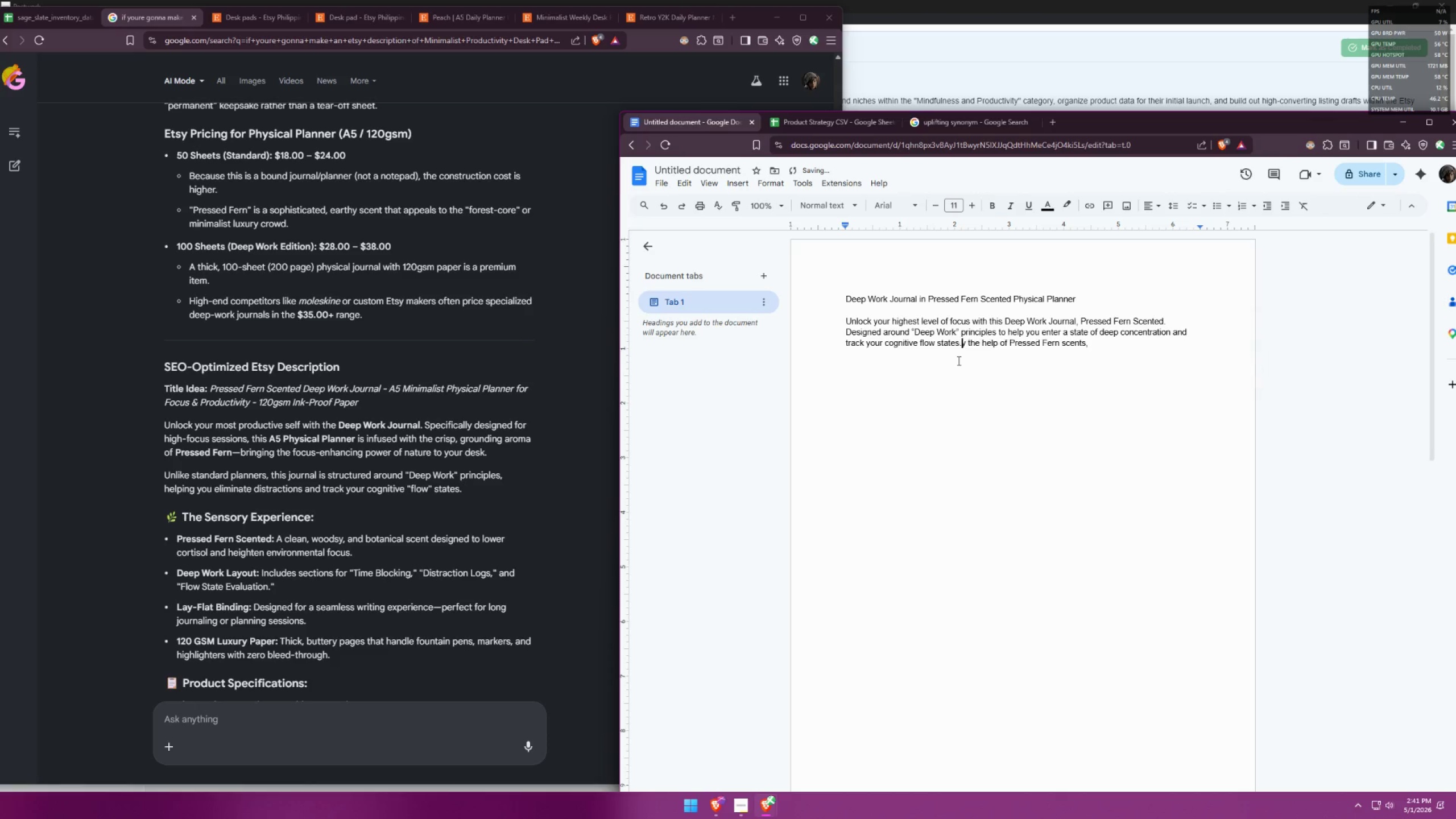 
key(Space)
 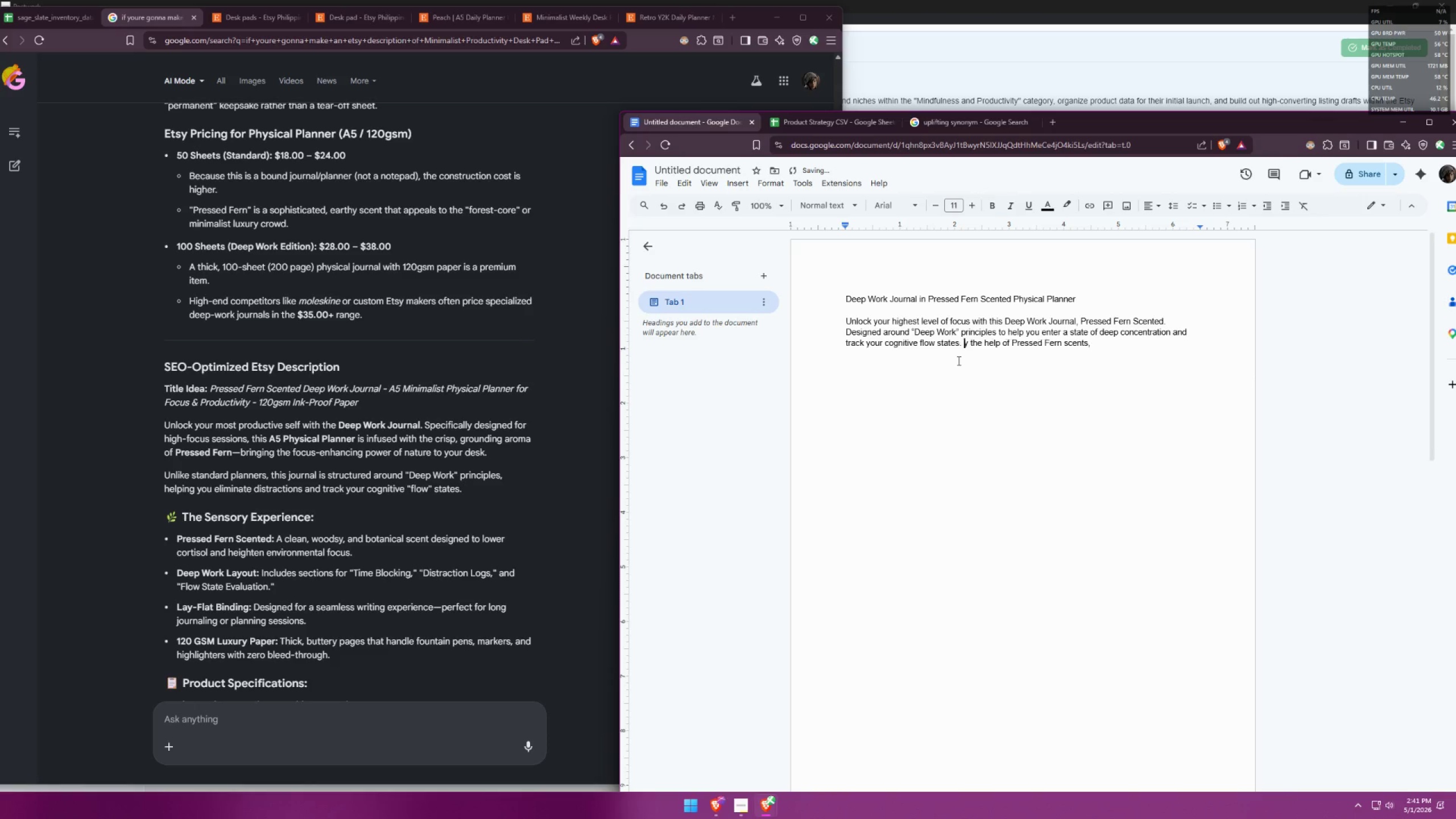 
key(Shift+ShiftLeft)
 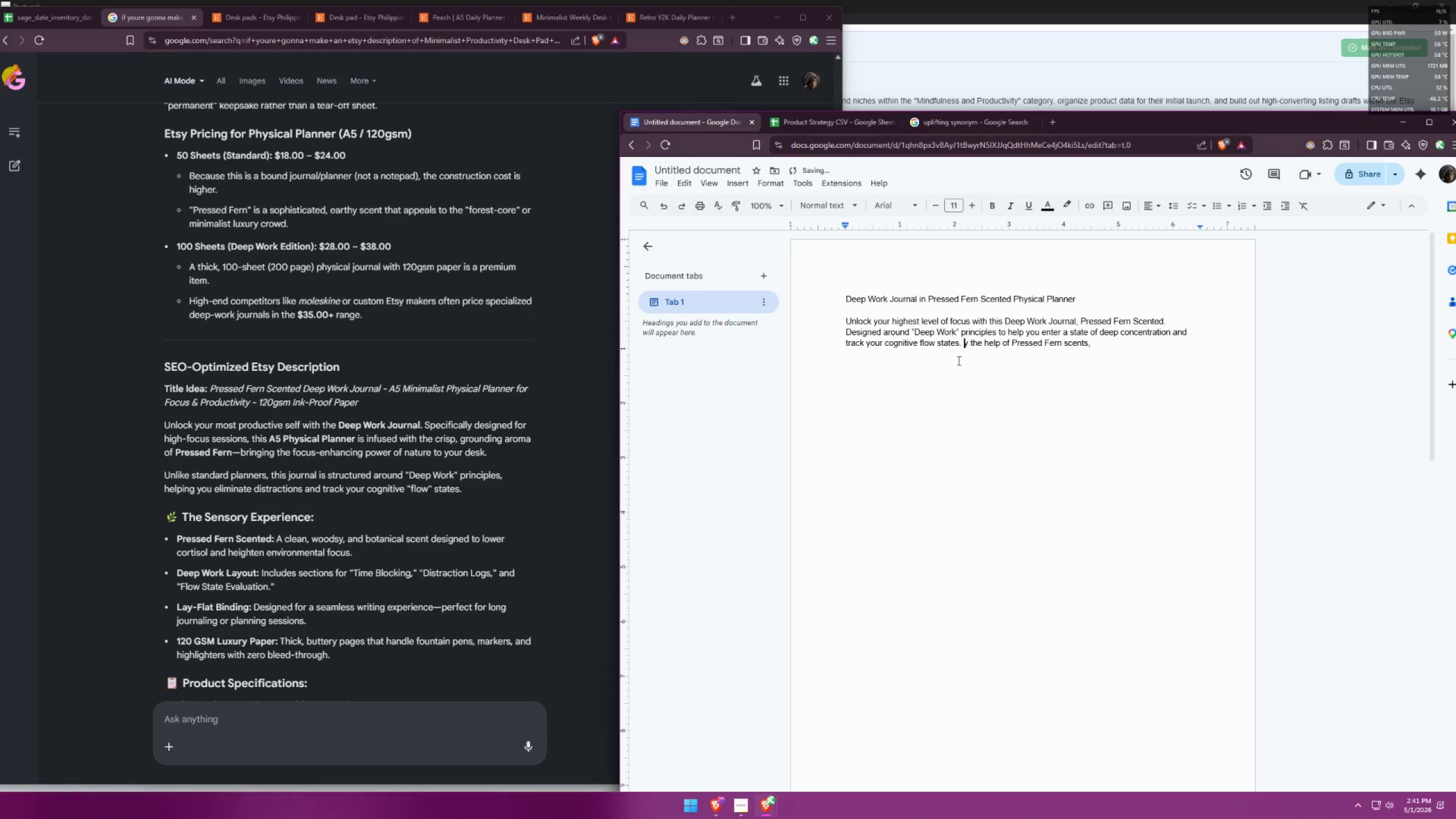 
key(Shift+B)
 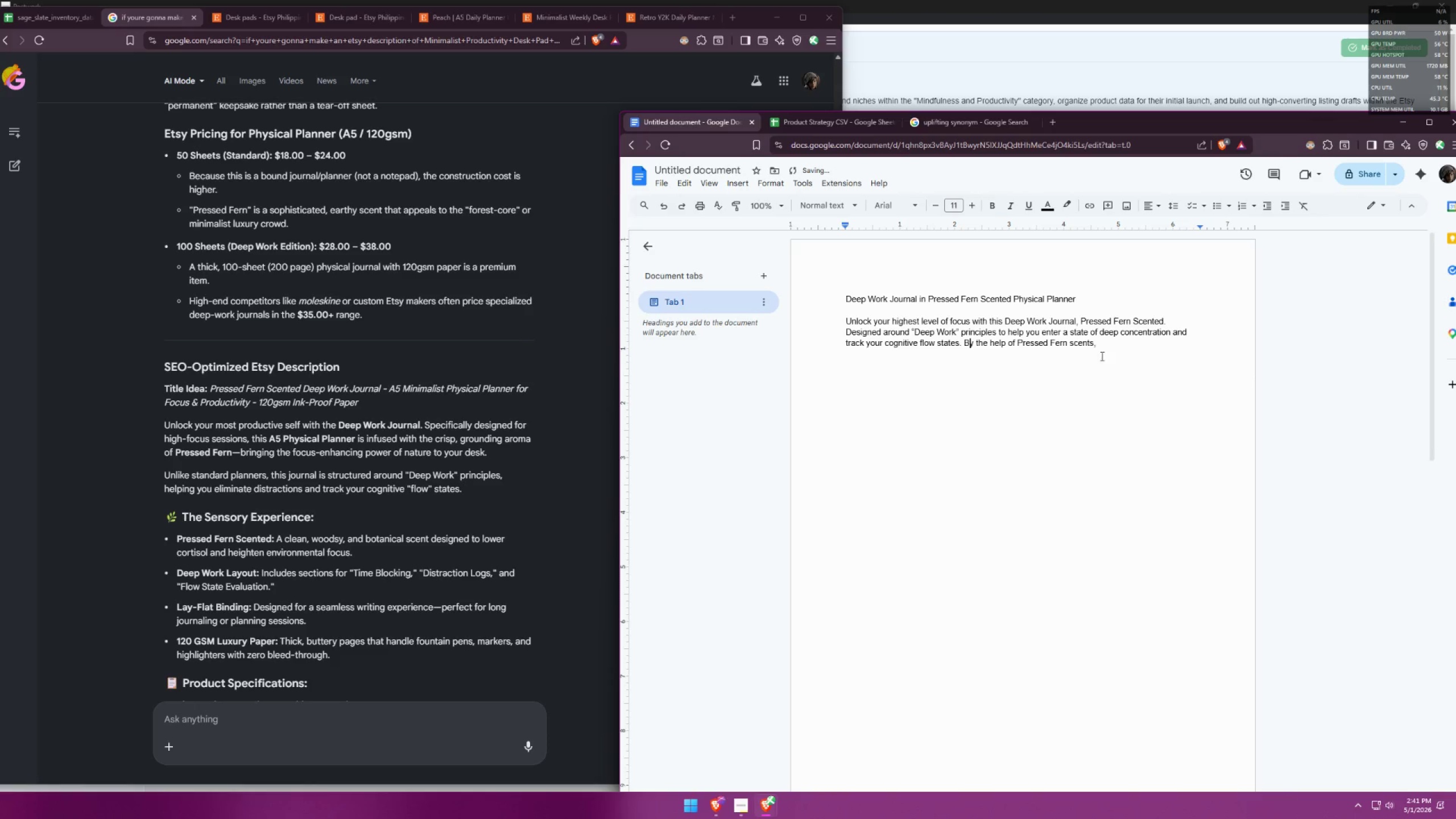 
left_click([1111, 346])
 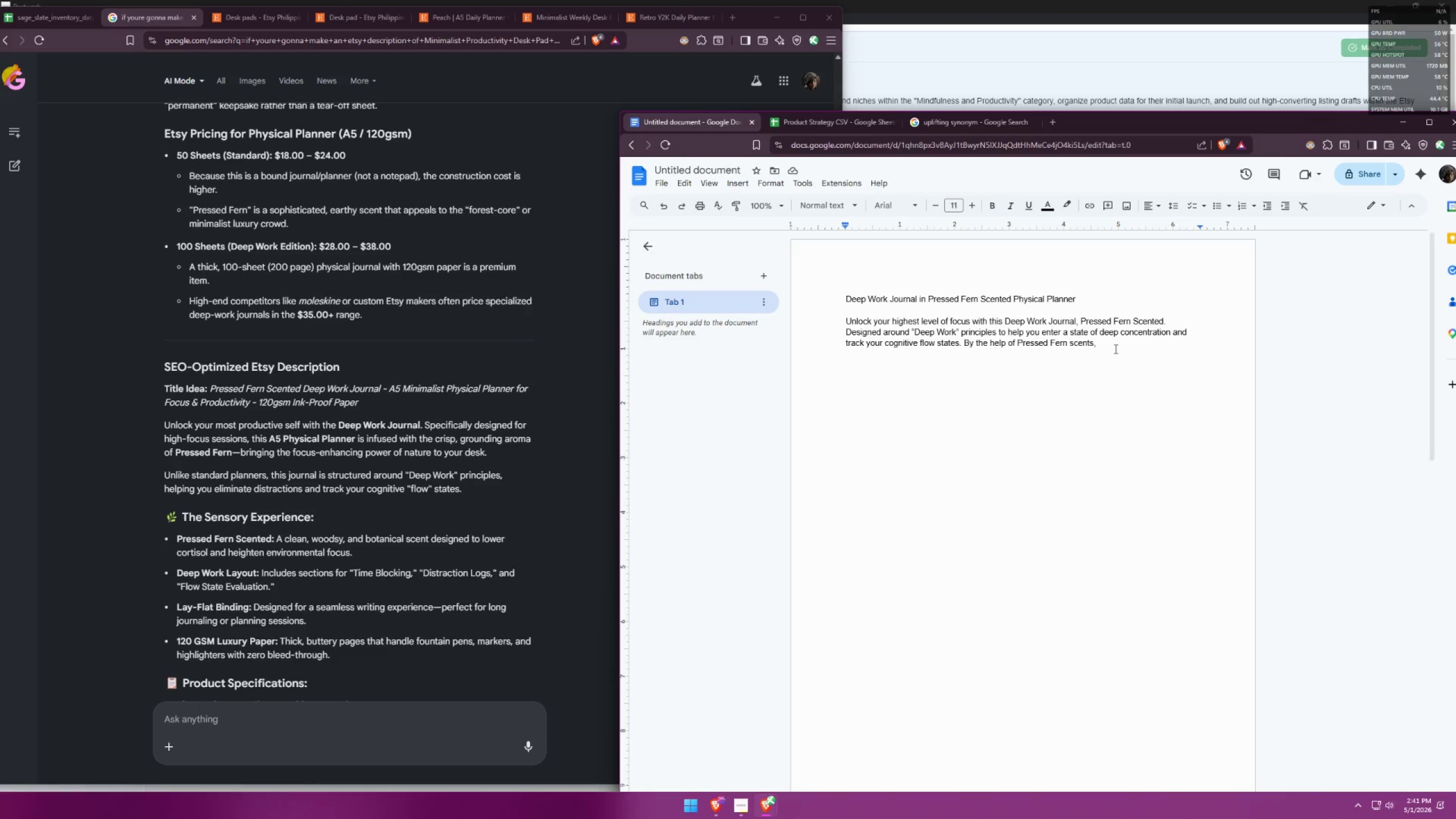 
wait(10.8)
 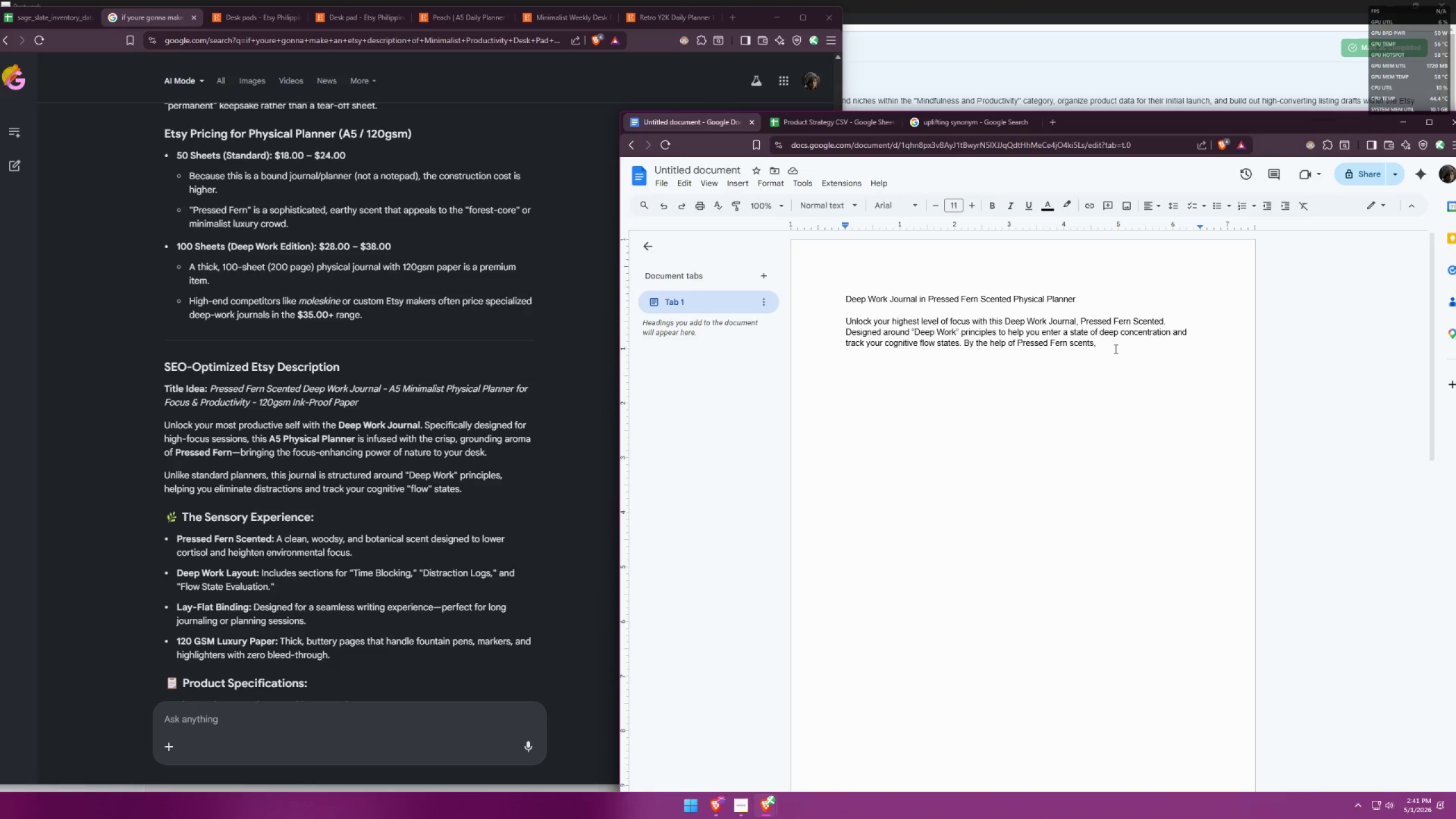 
double_click([1107, 348])
 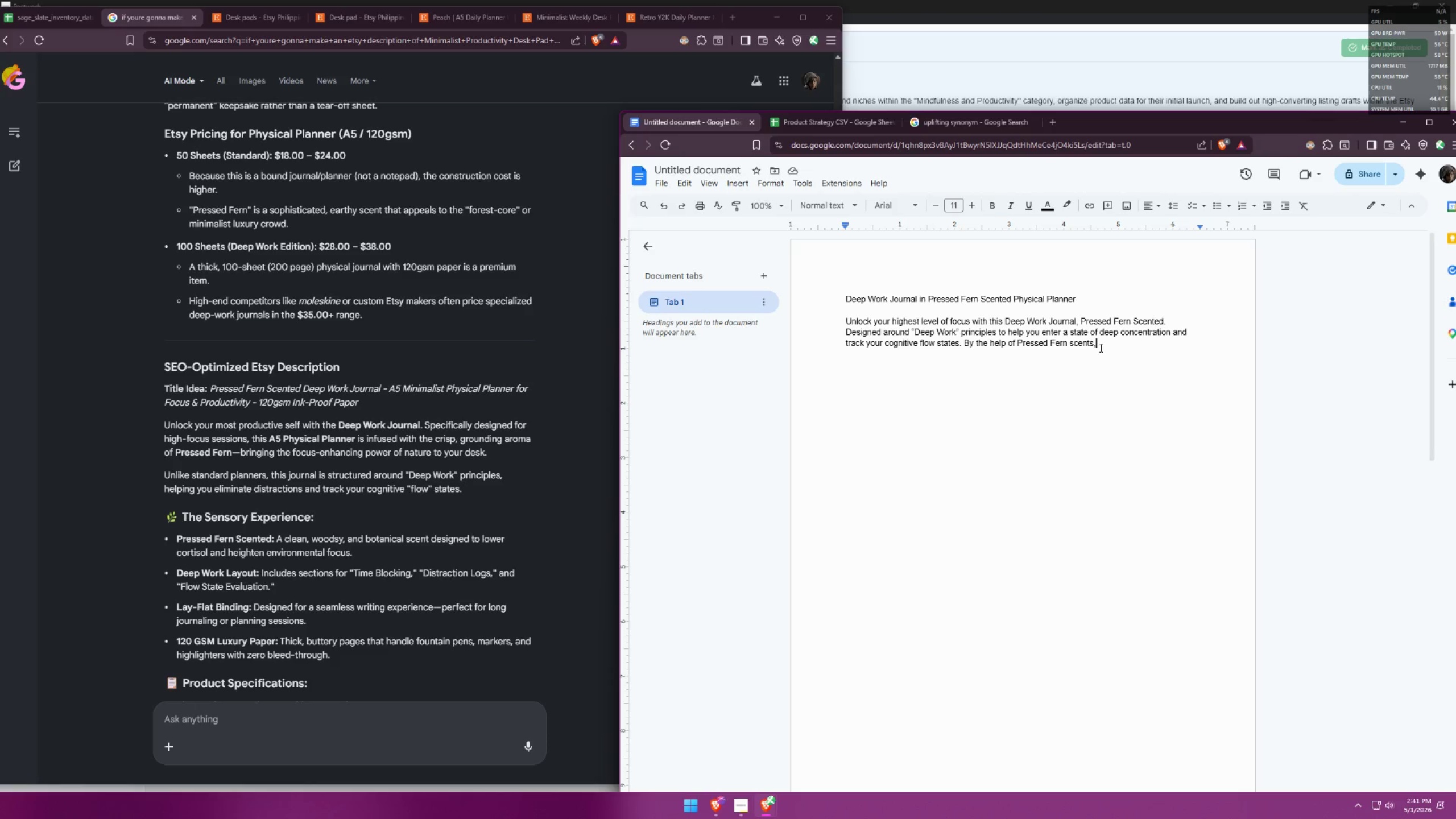 
triple_click([1049, 345])
 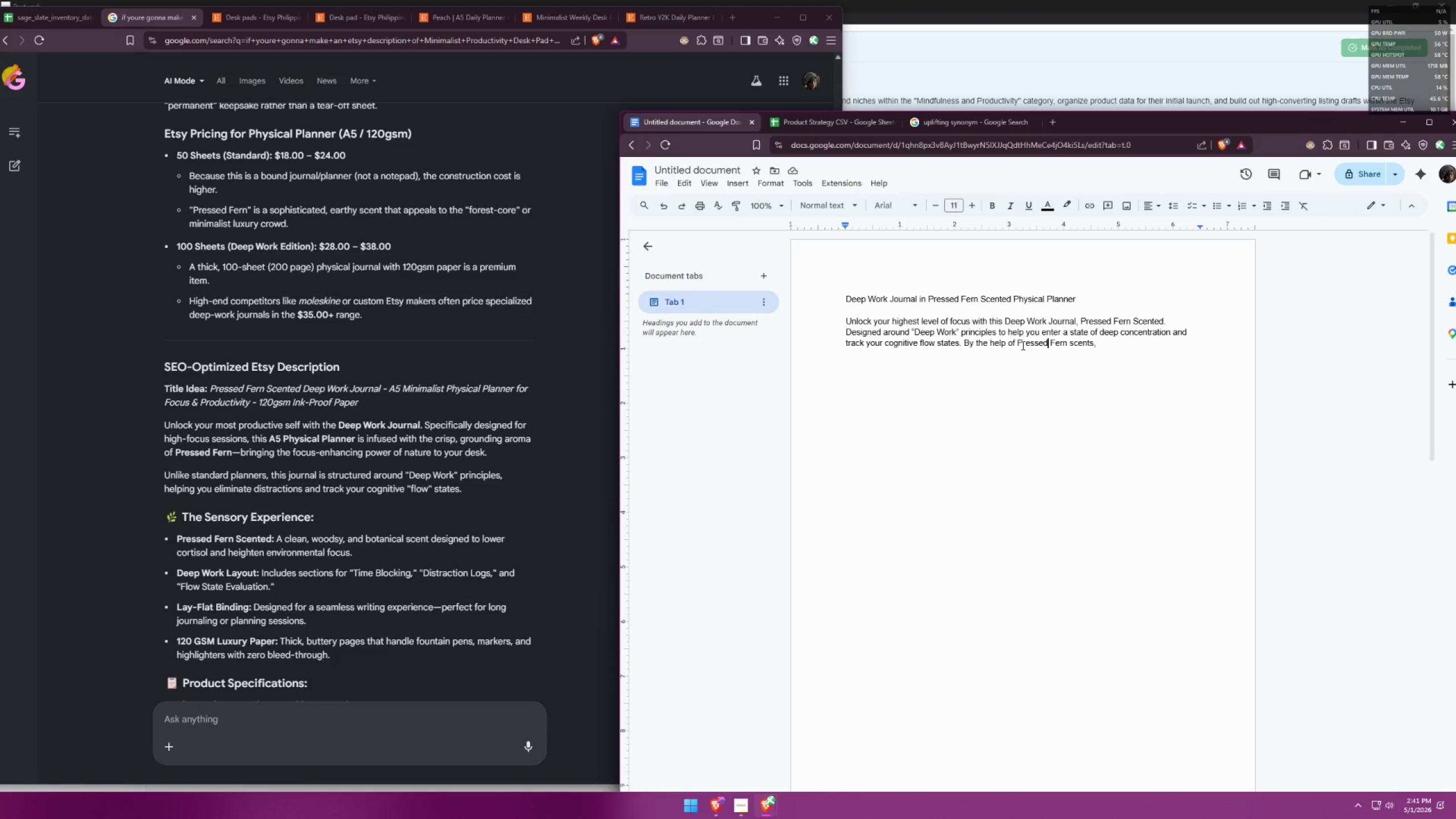 
left_click([1014, 344])
 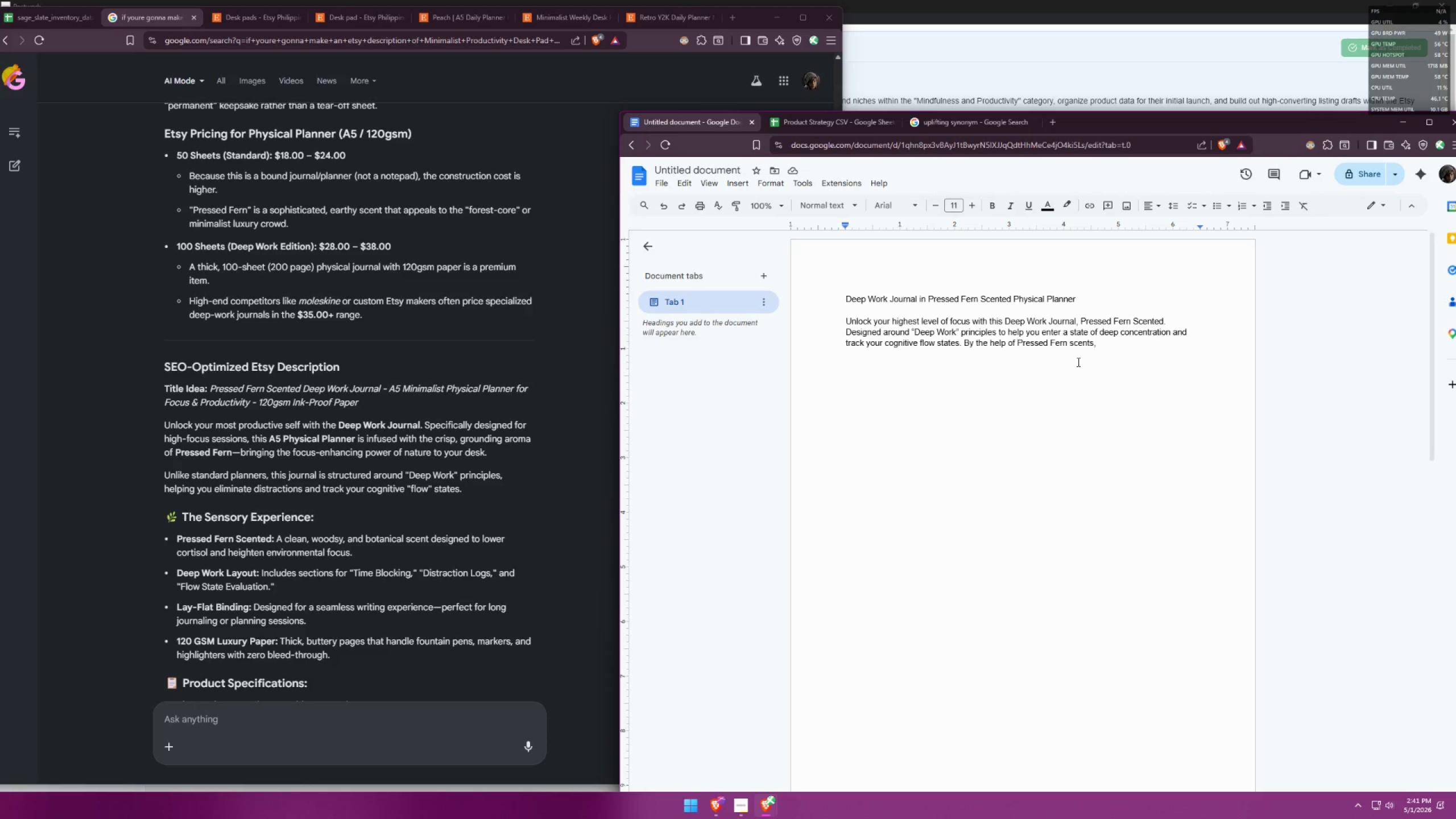 
type(the grounding aroma of )
 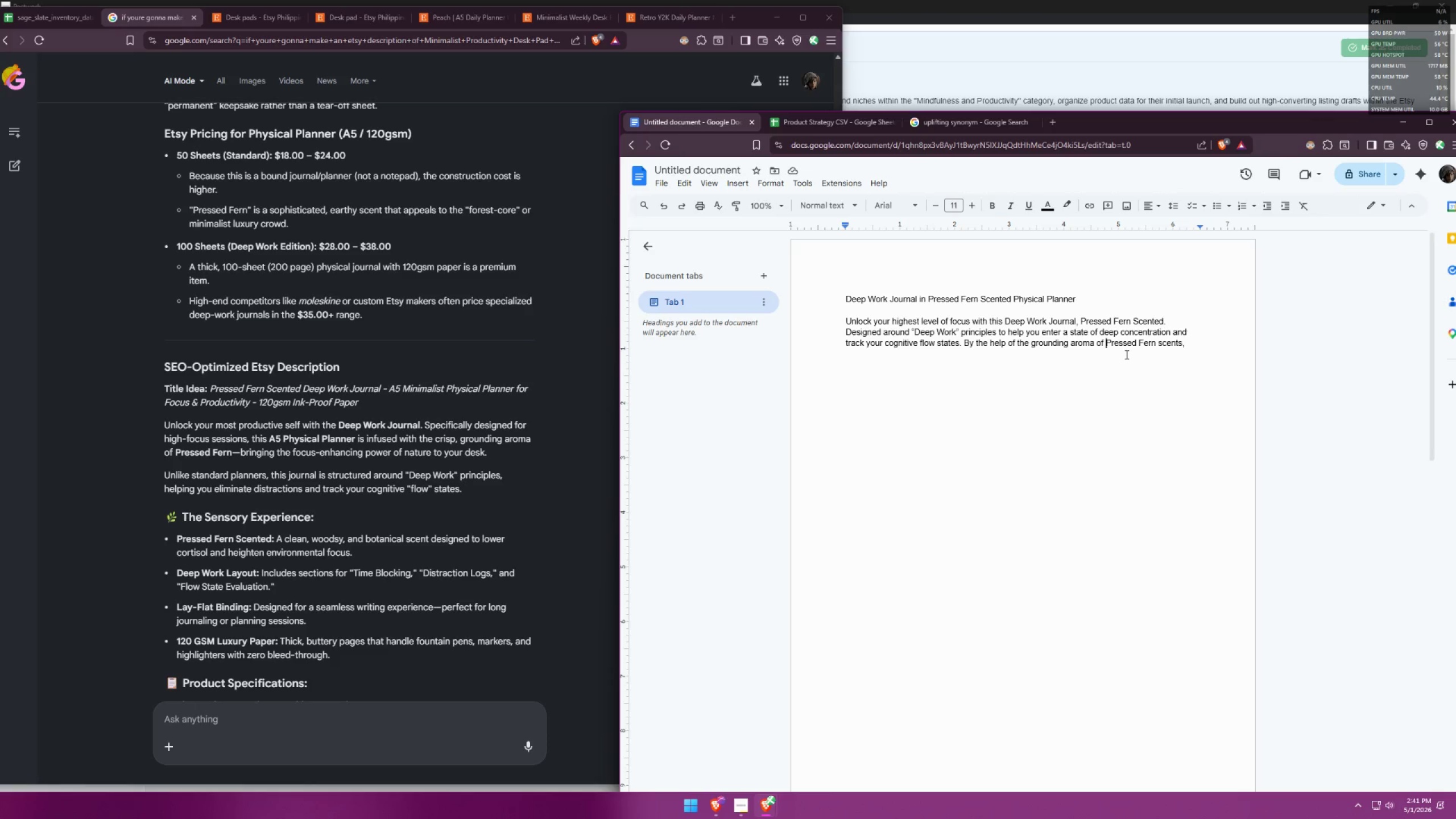 
wait(7.84)
 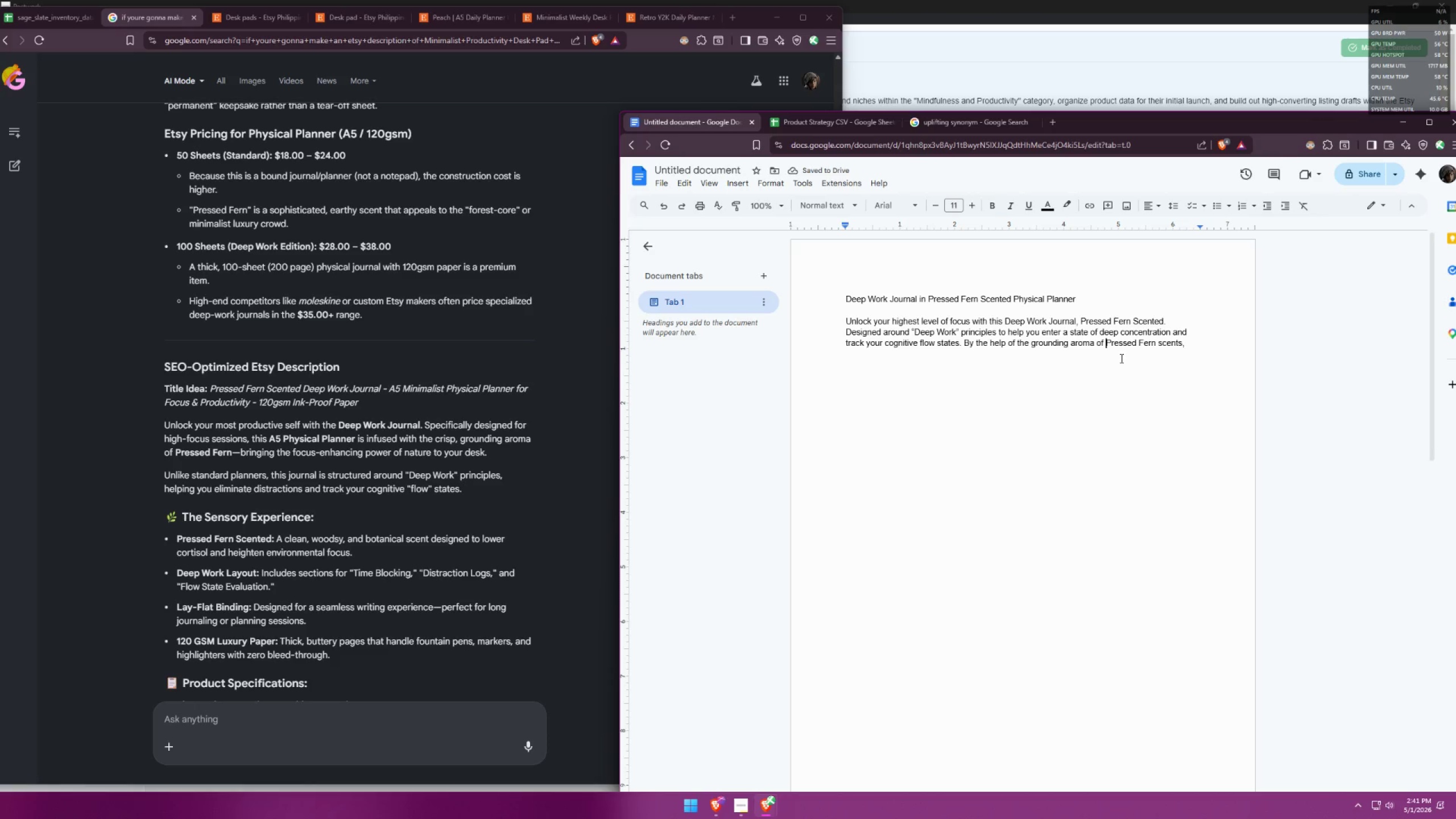 
left_click([1242, 370])
 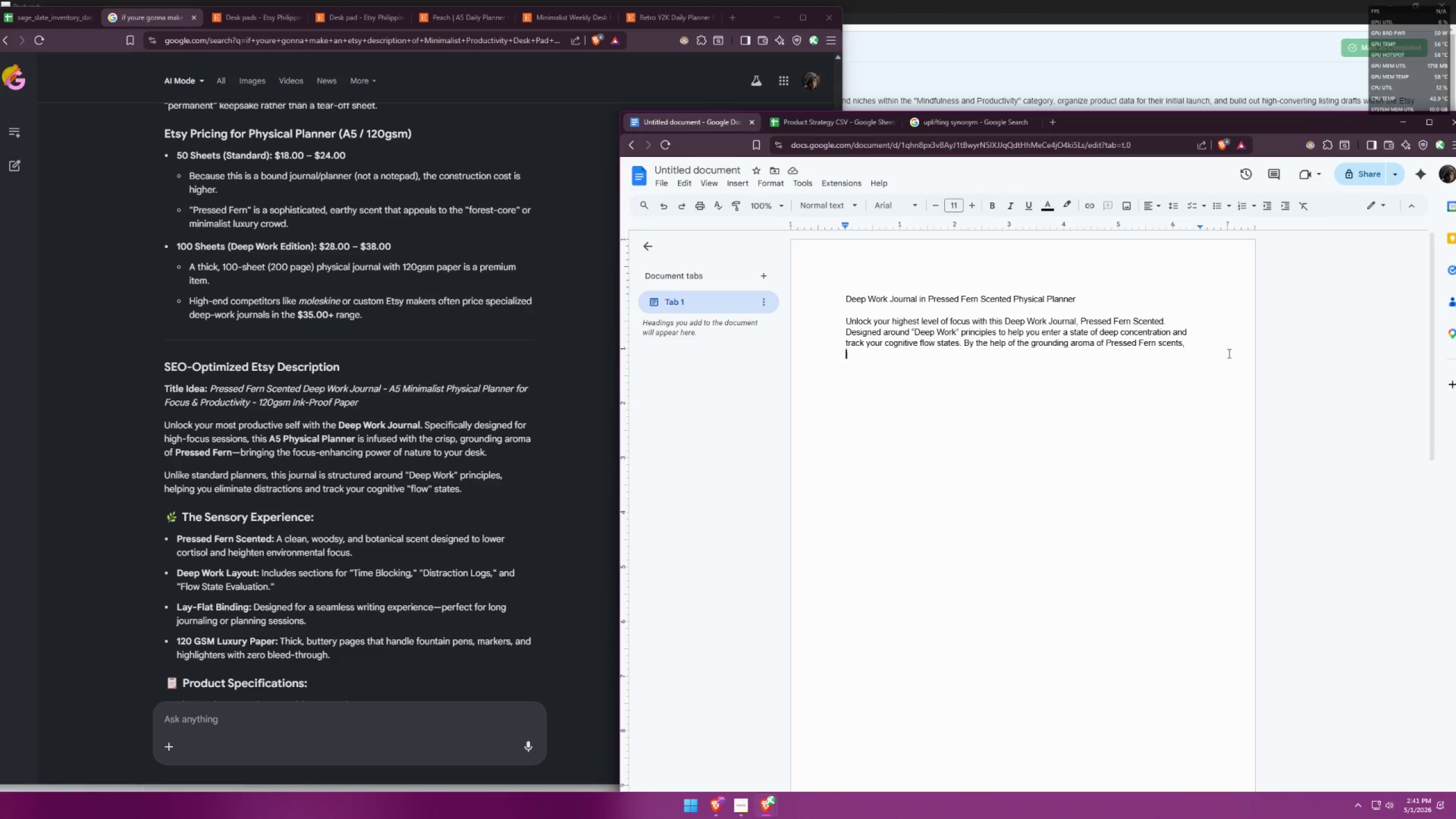 
double_click([1216, 350])
 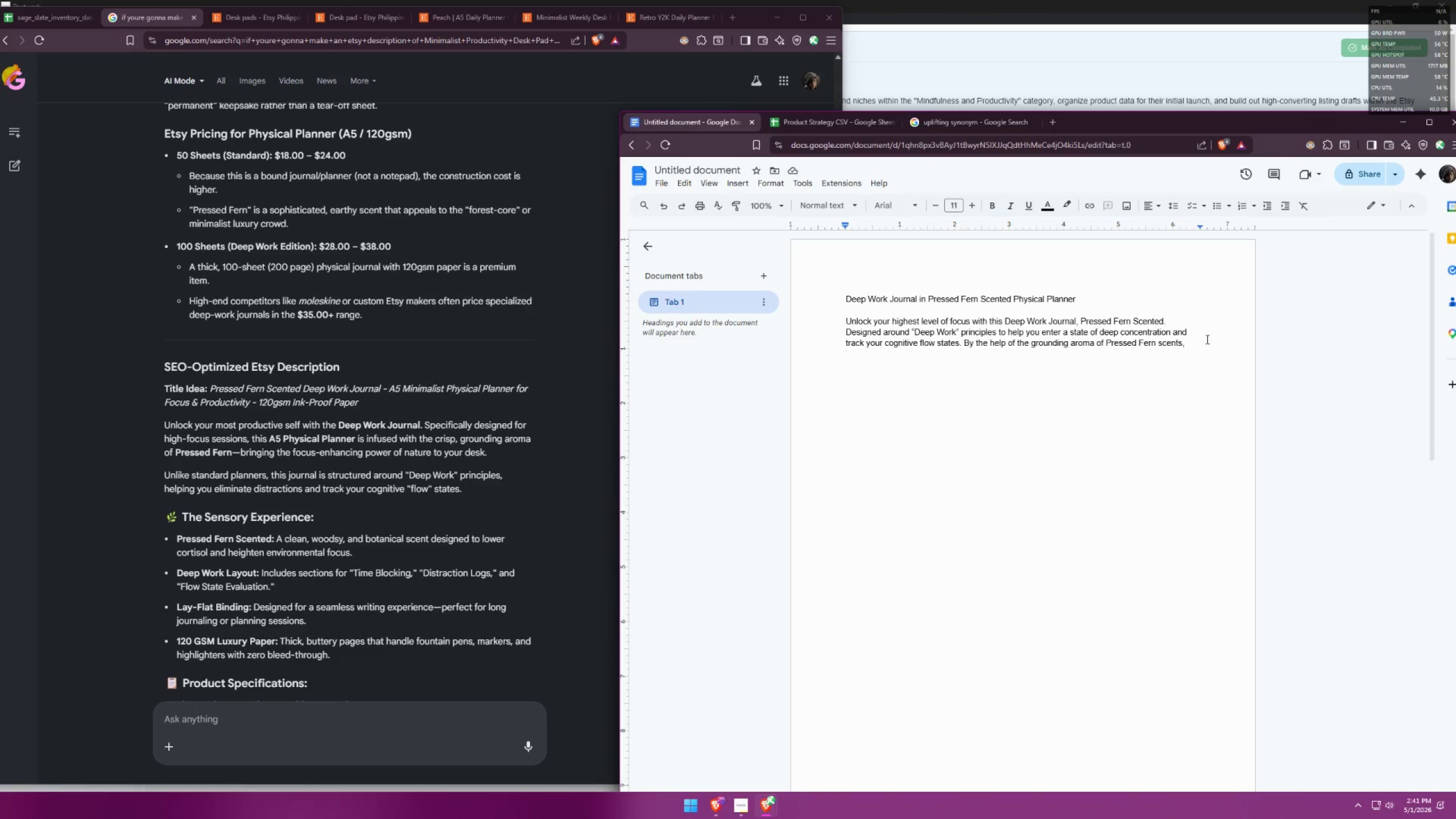 
left_click([1209, 340])
 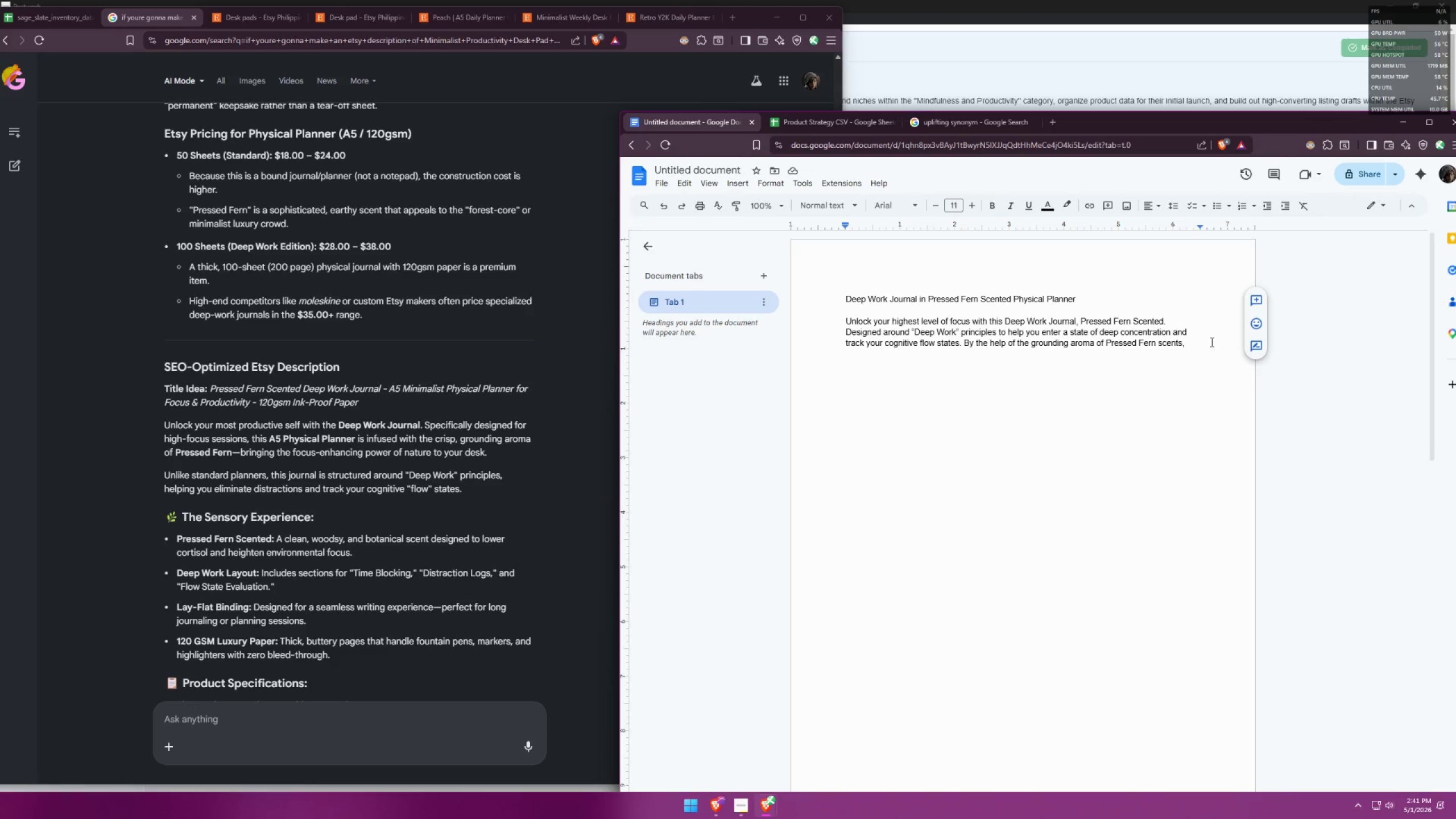 
type( journaling made easy)
 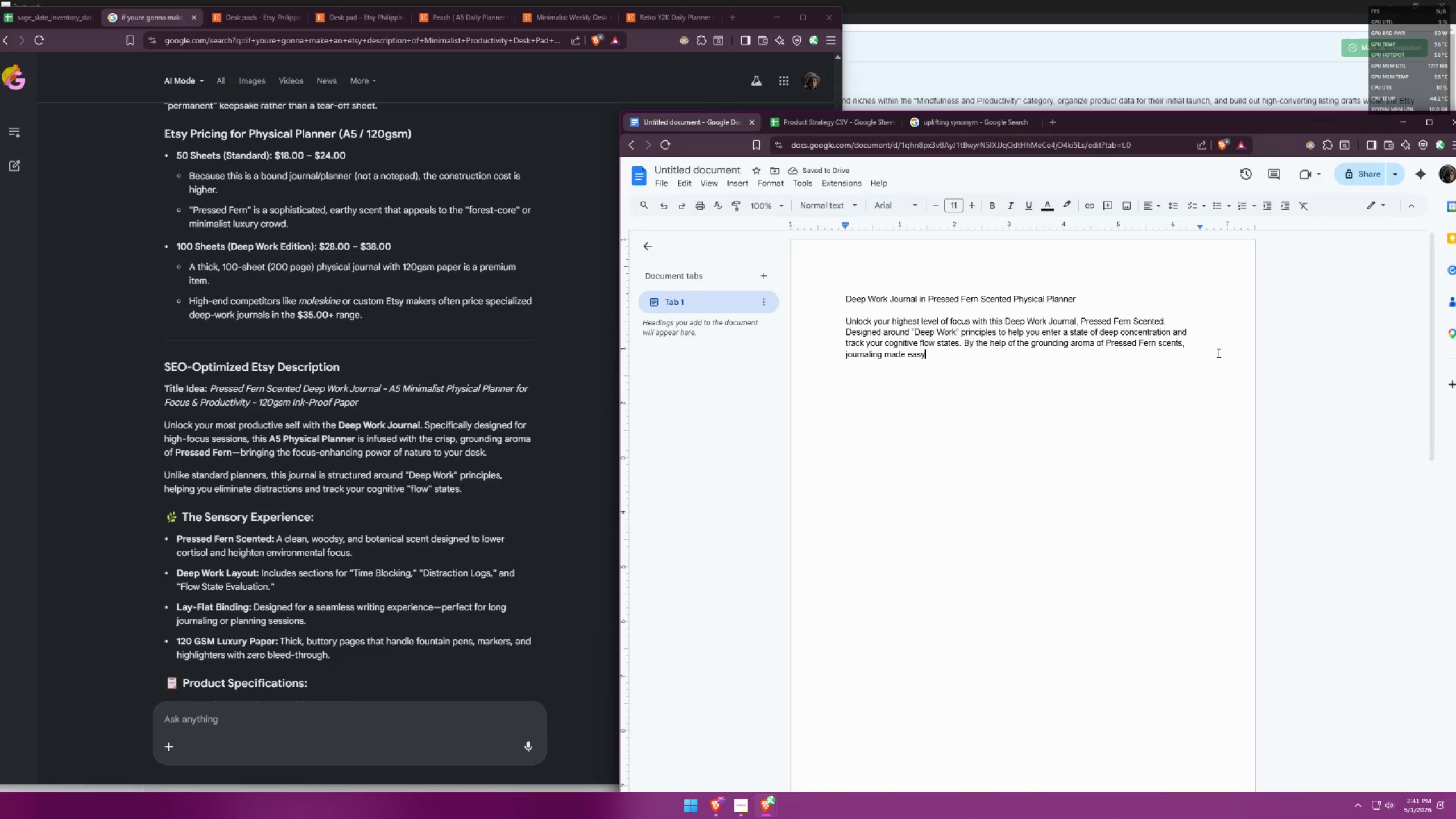 
wait(7.02)
 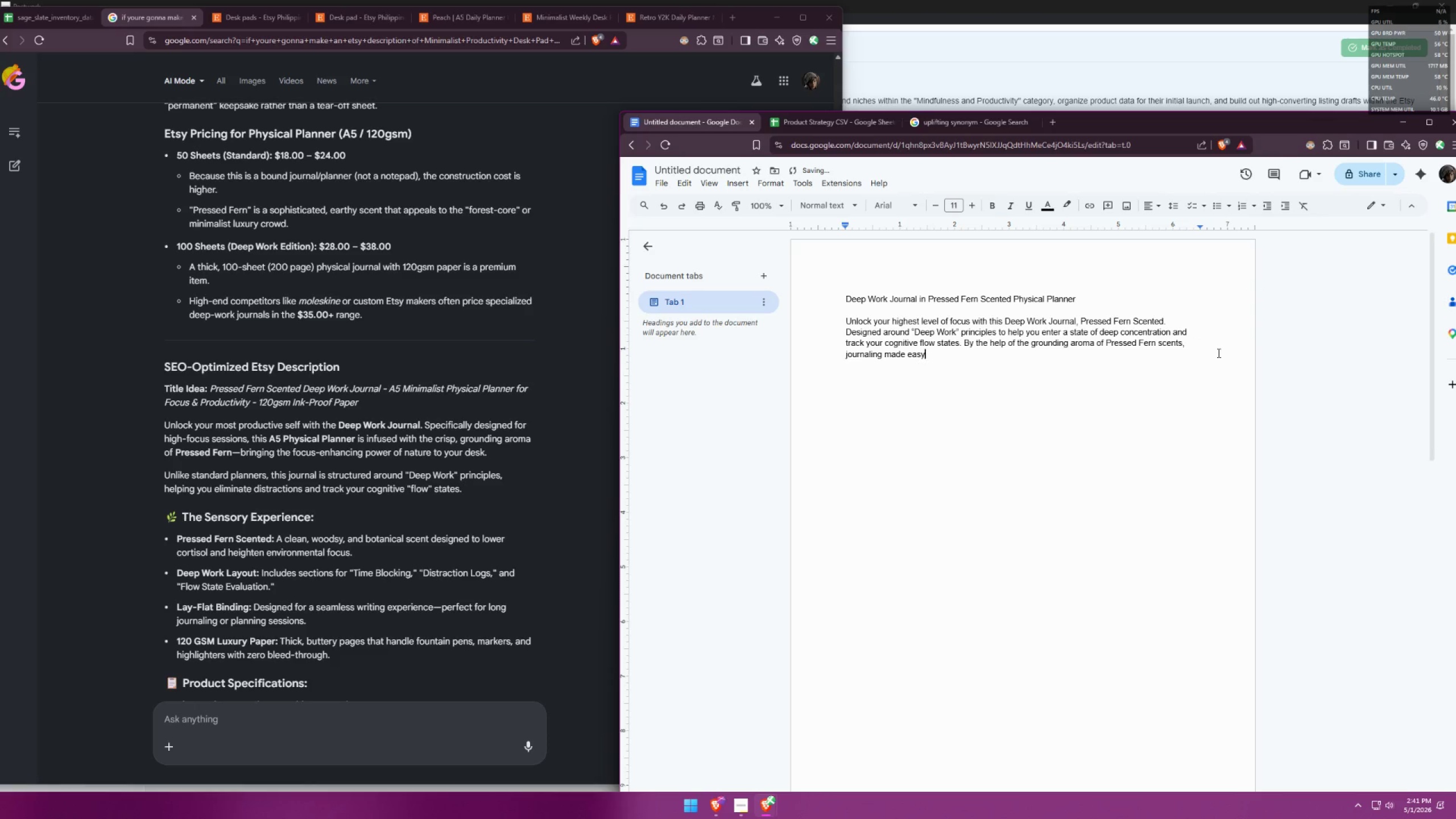 
type( )
key(Backspace)
key(Backspace)
key(Backspace)
key(Backspace)
key(Backspace)
type(easy because you're distraction free!)
 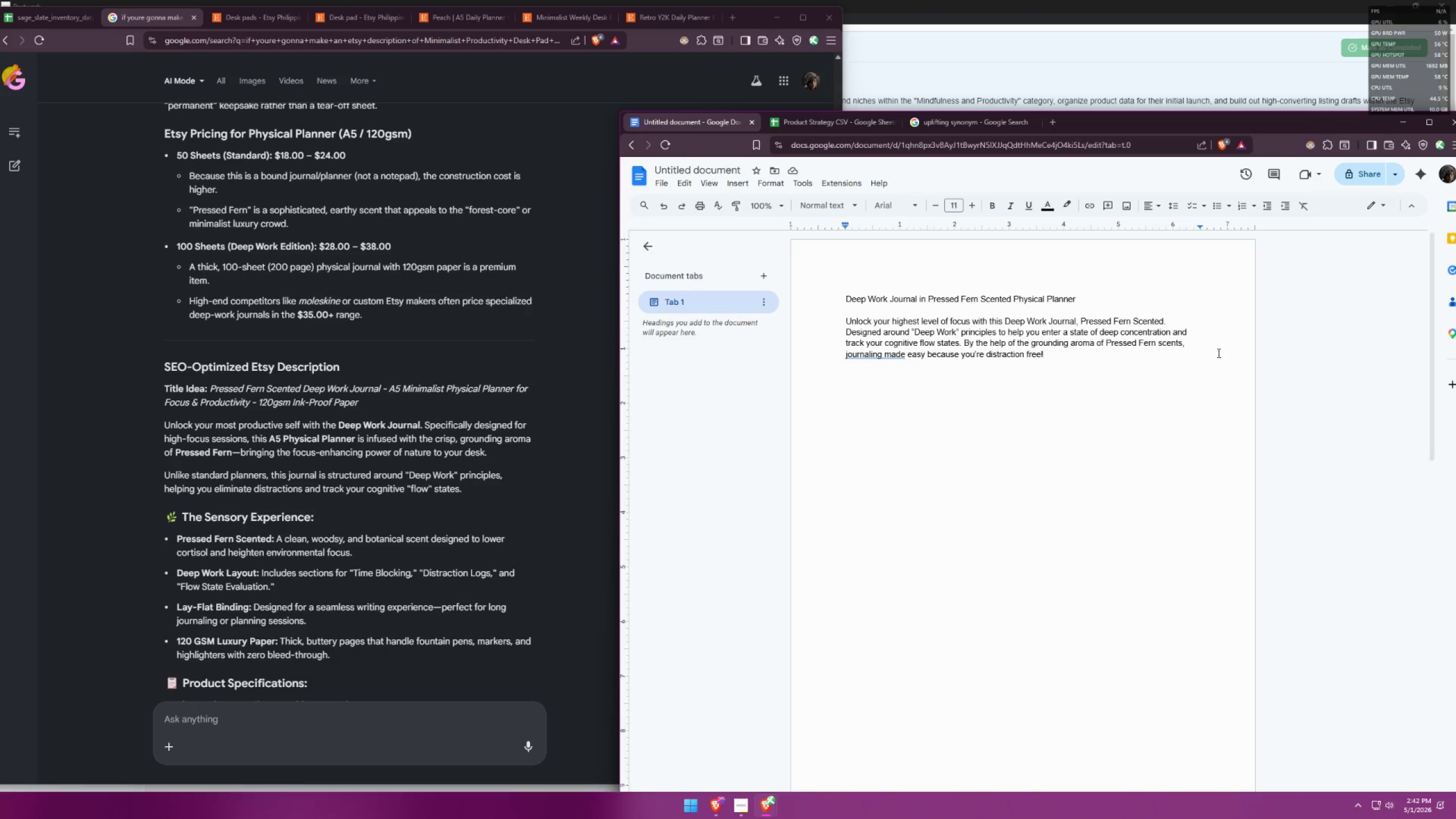 
wait(26.47)
 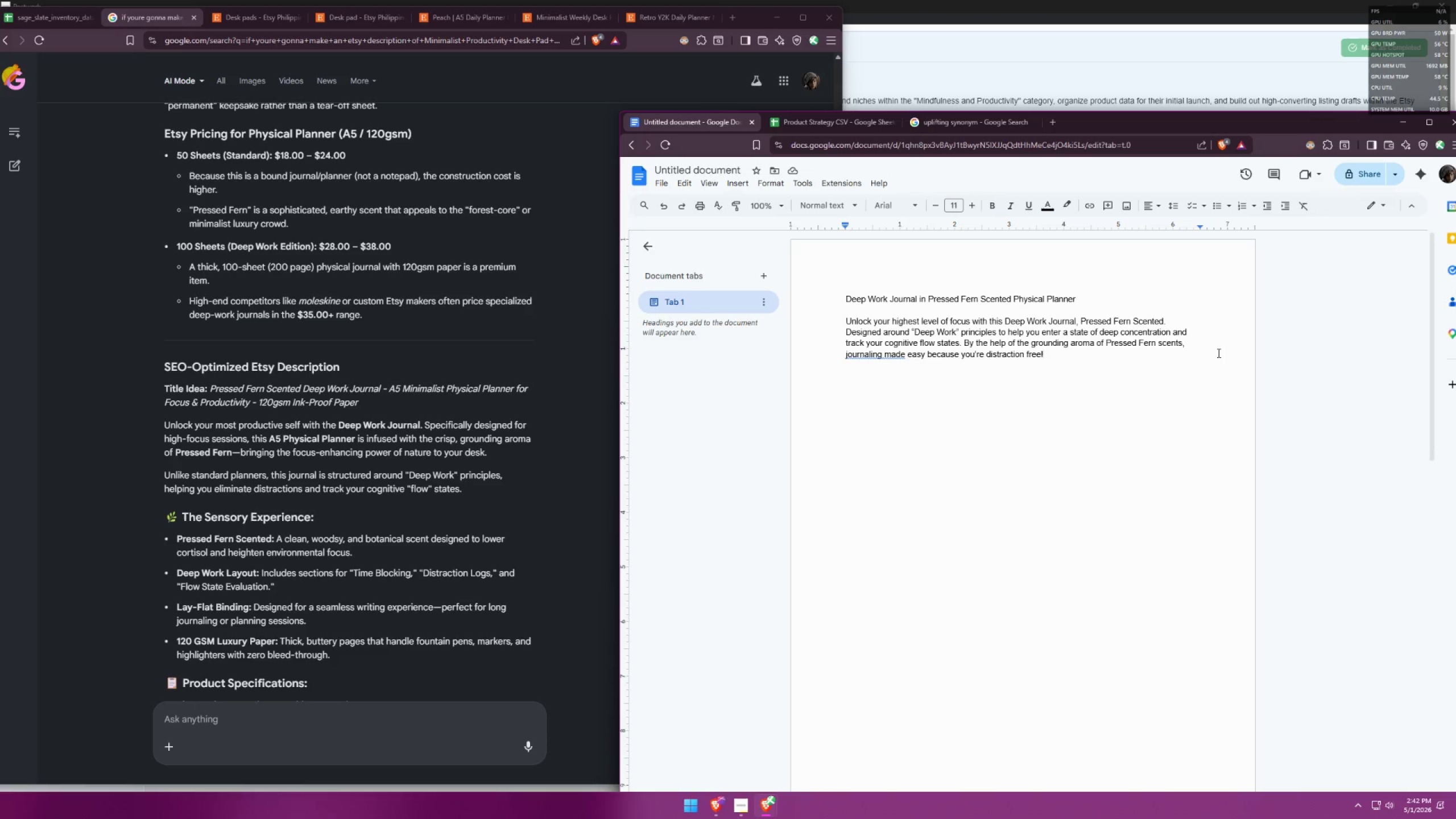 
scroll: coordinate [403, 447], scroll_direction: down, amount: 2.0
 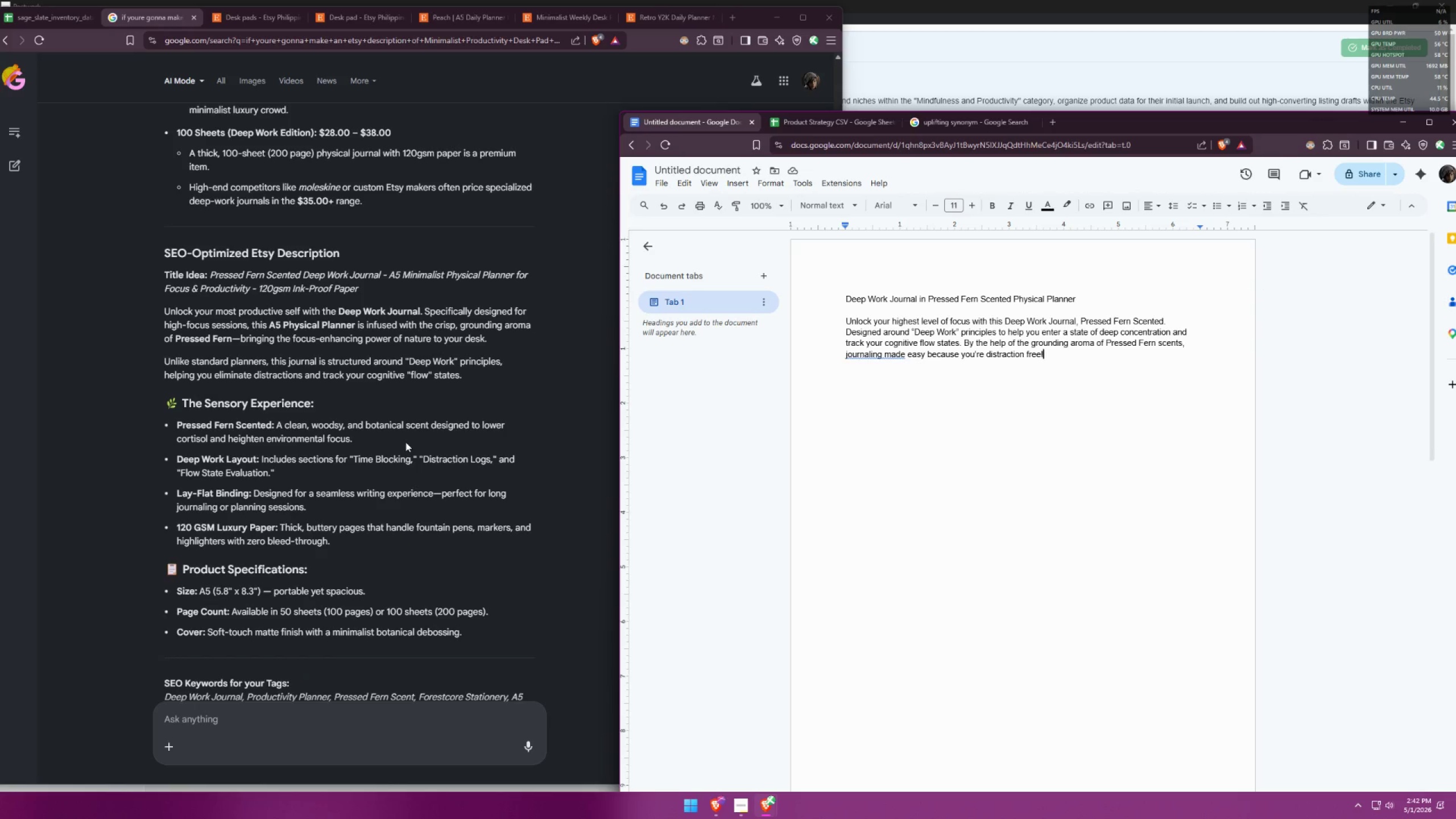 
wait(6.84)
 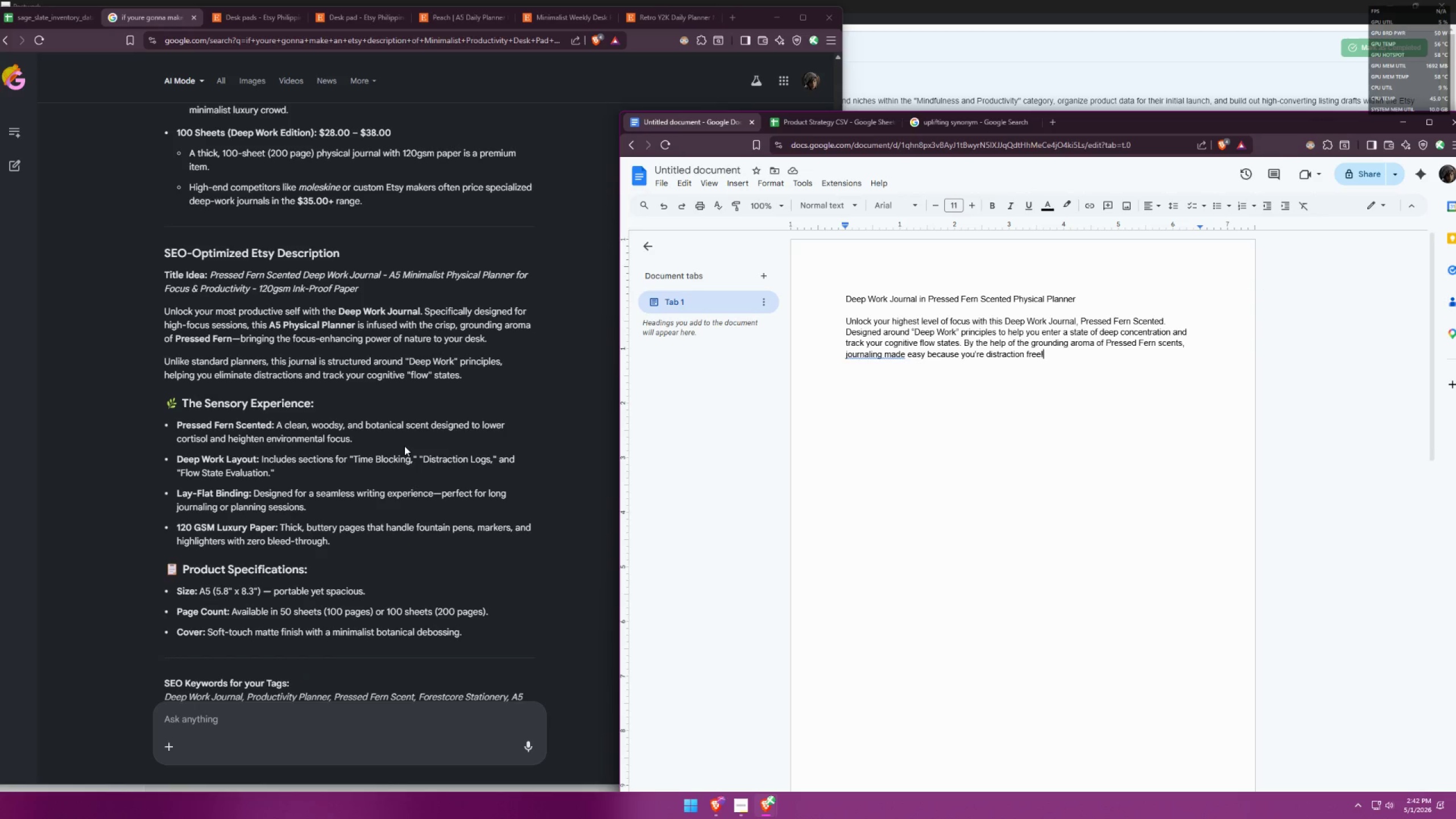 
scroll: coordinate [406, 442], scroll_direction: down, amount: 2.0
 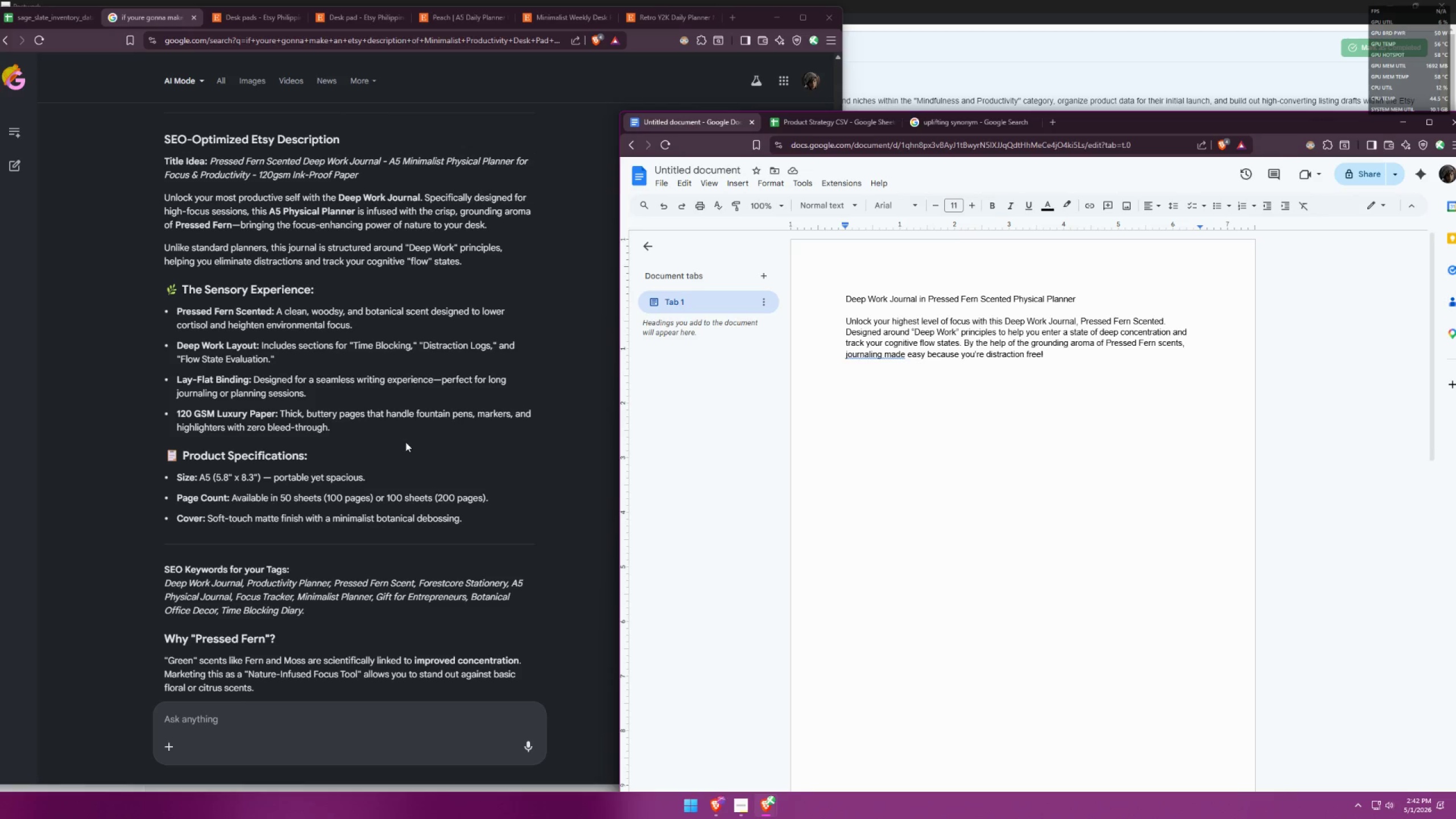 
scroll: coordinate [406, 442], scroll_direction: none, amount: 0.0
 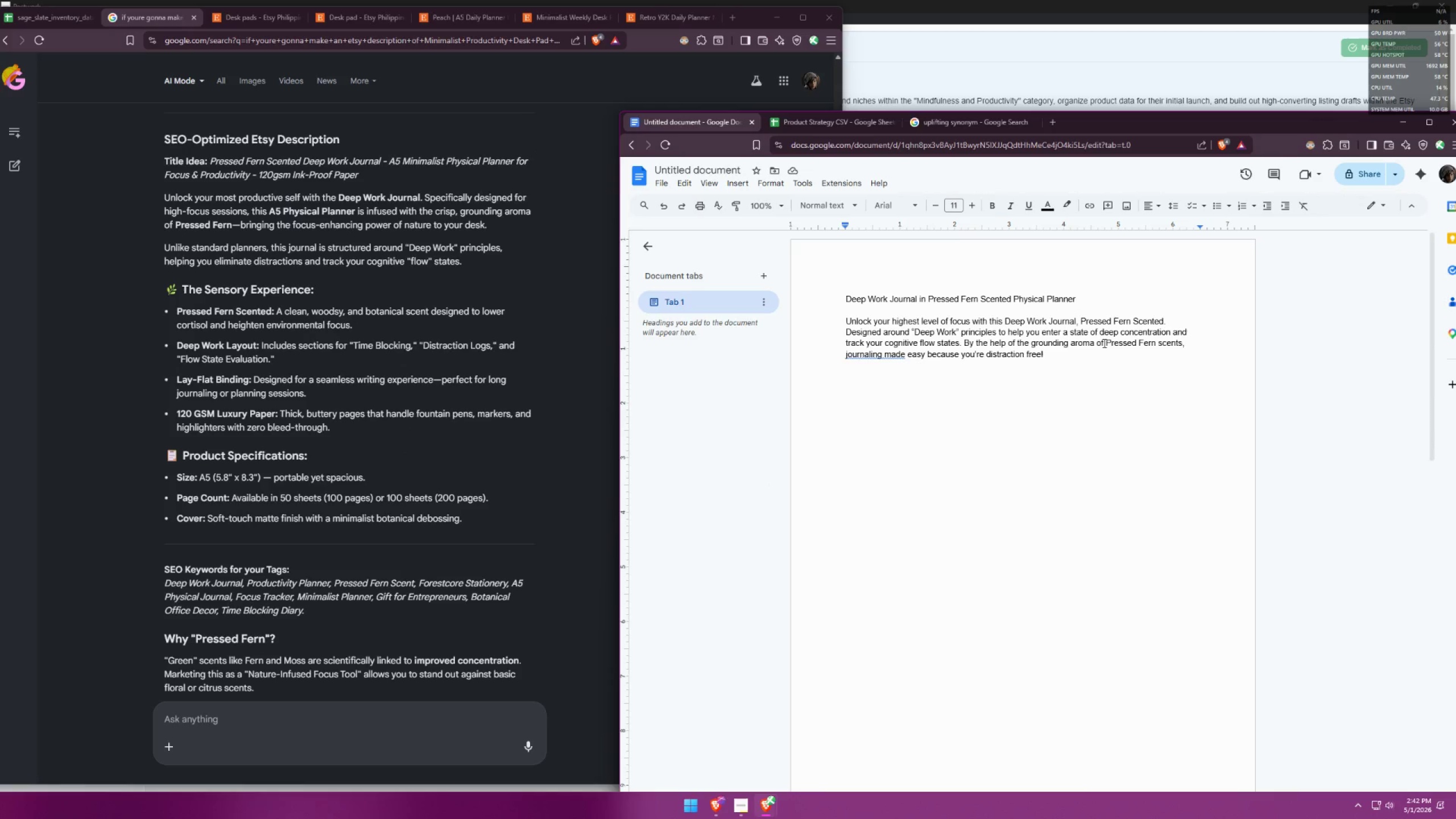 
wait(6.67)
 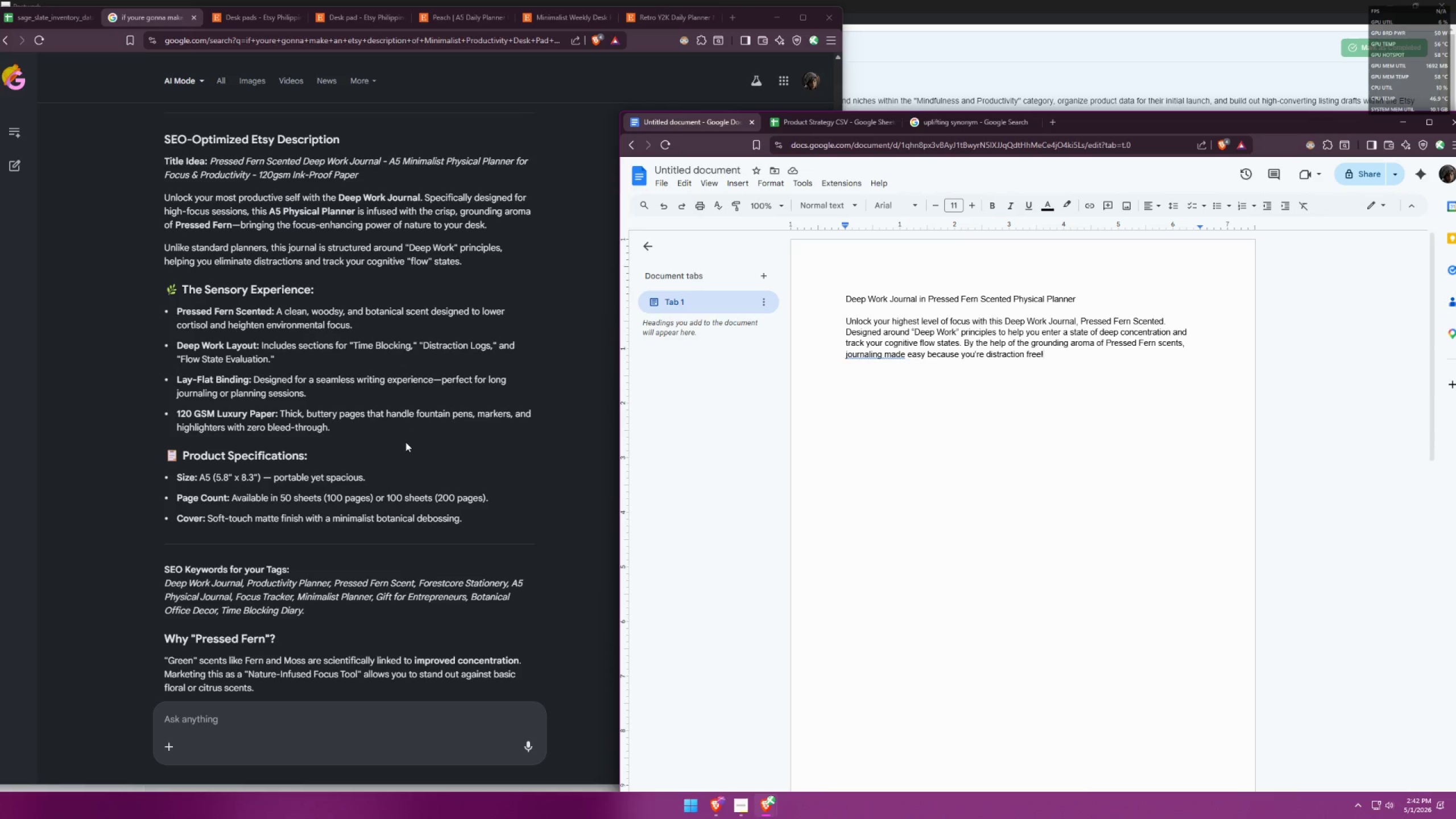 
left_click([1188, 340])
 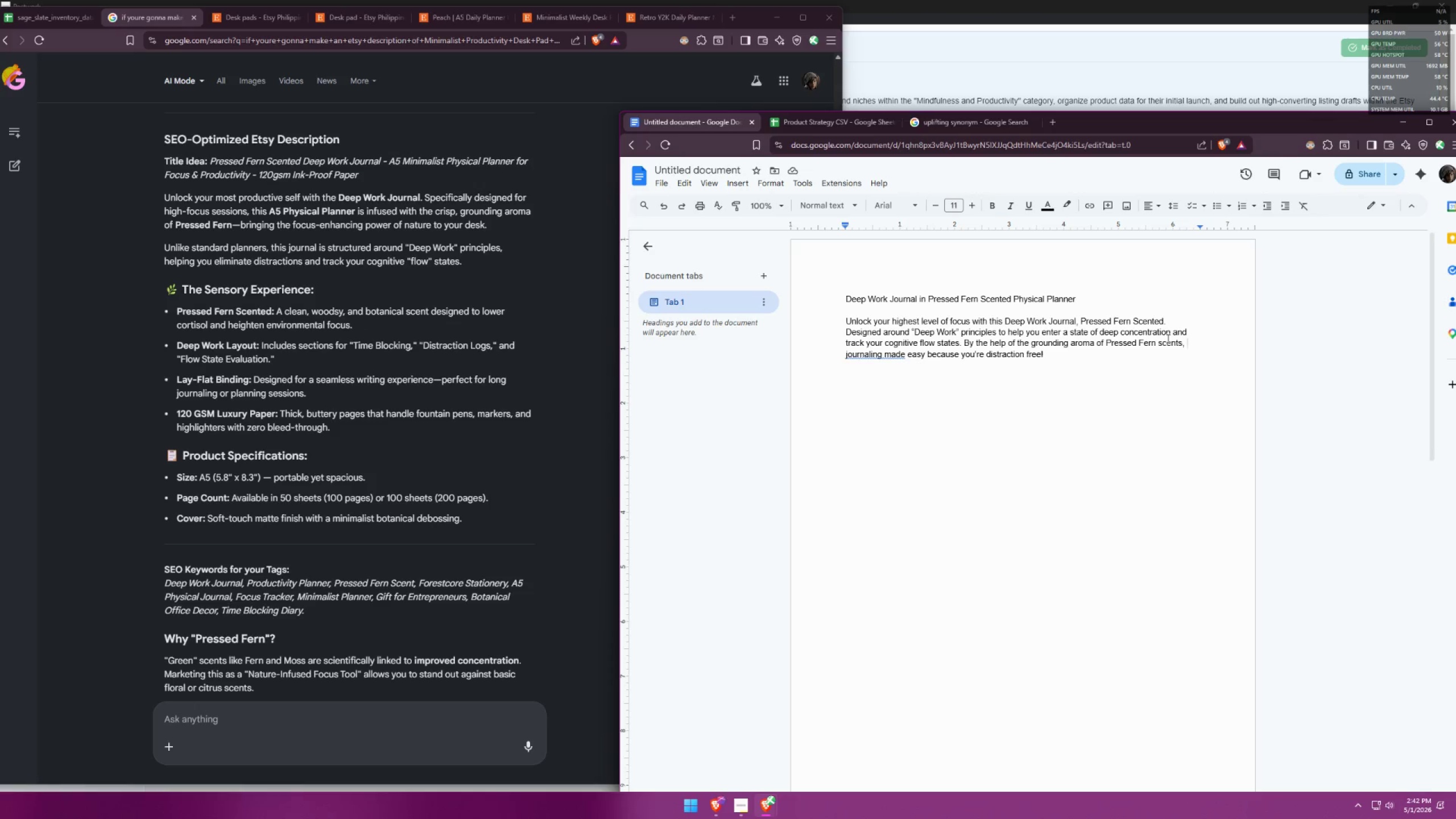 
wait(5.45)
 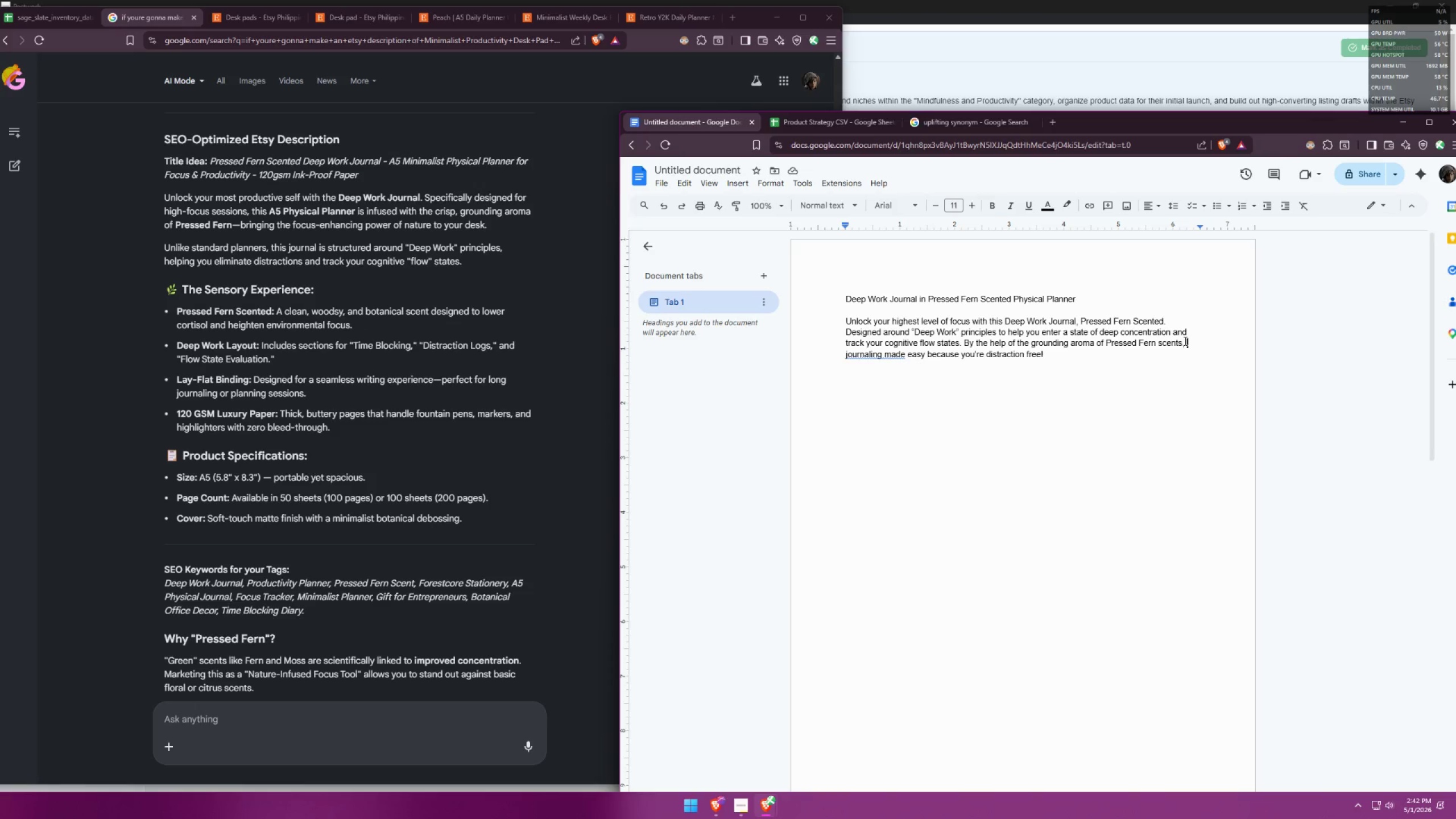 
type(scientifin)
key(Backspace)
type(cally linked to improve concentration)
 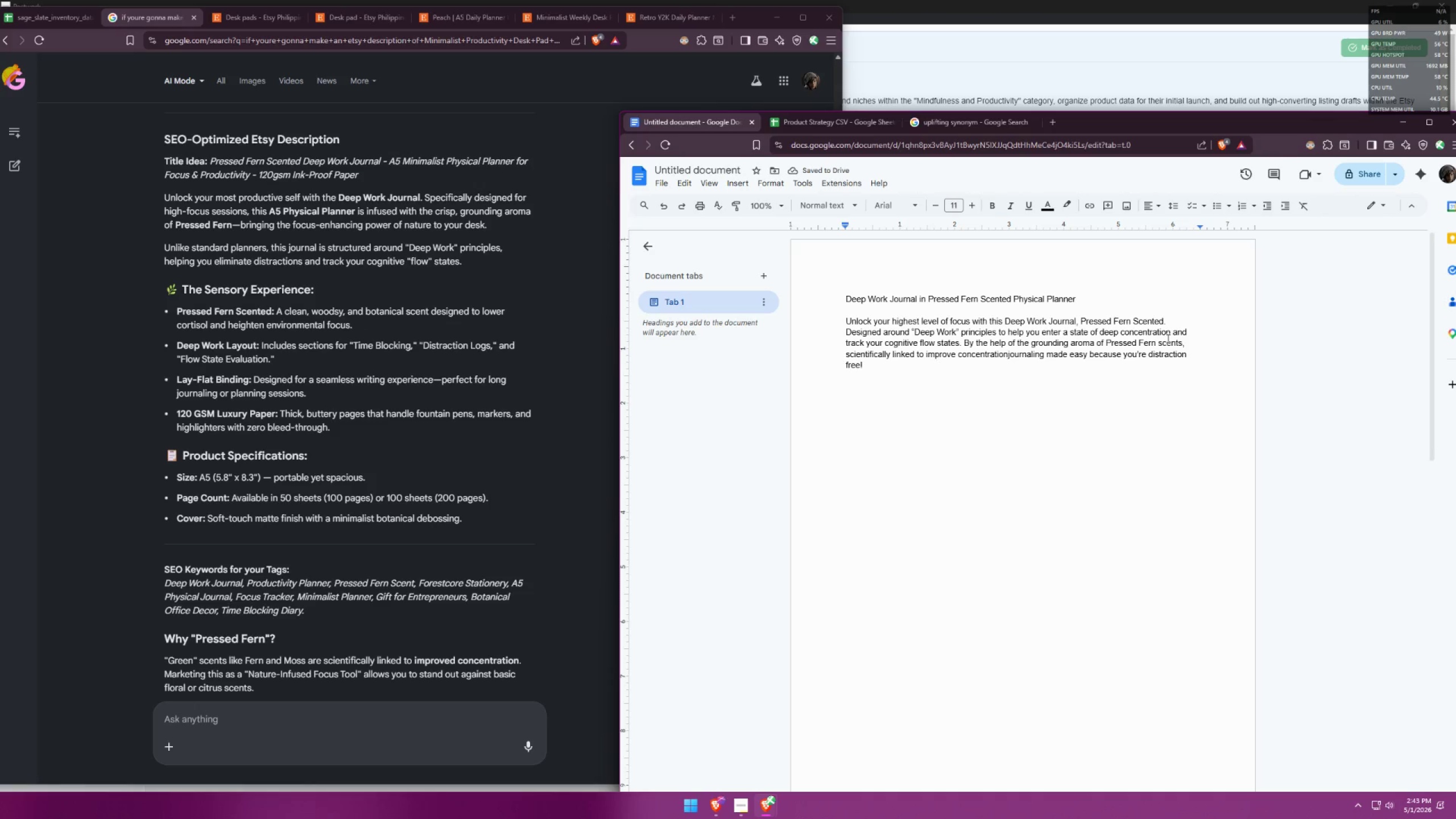 
key(Space)
 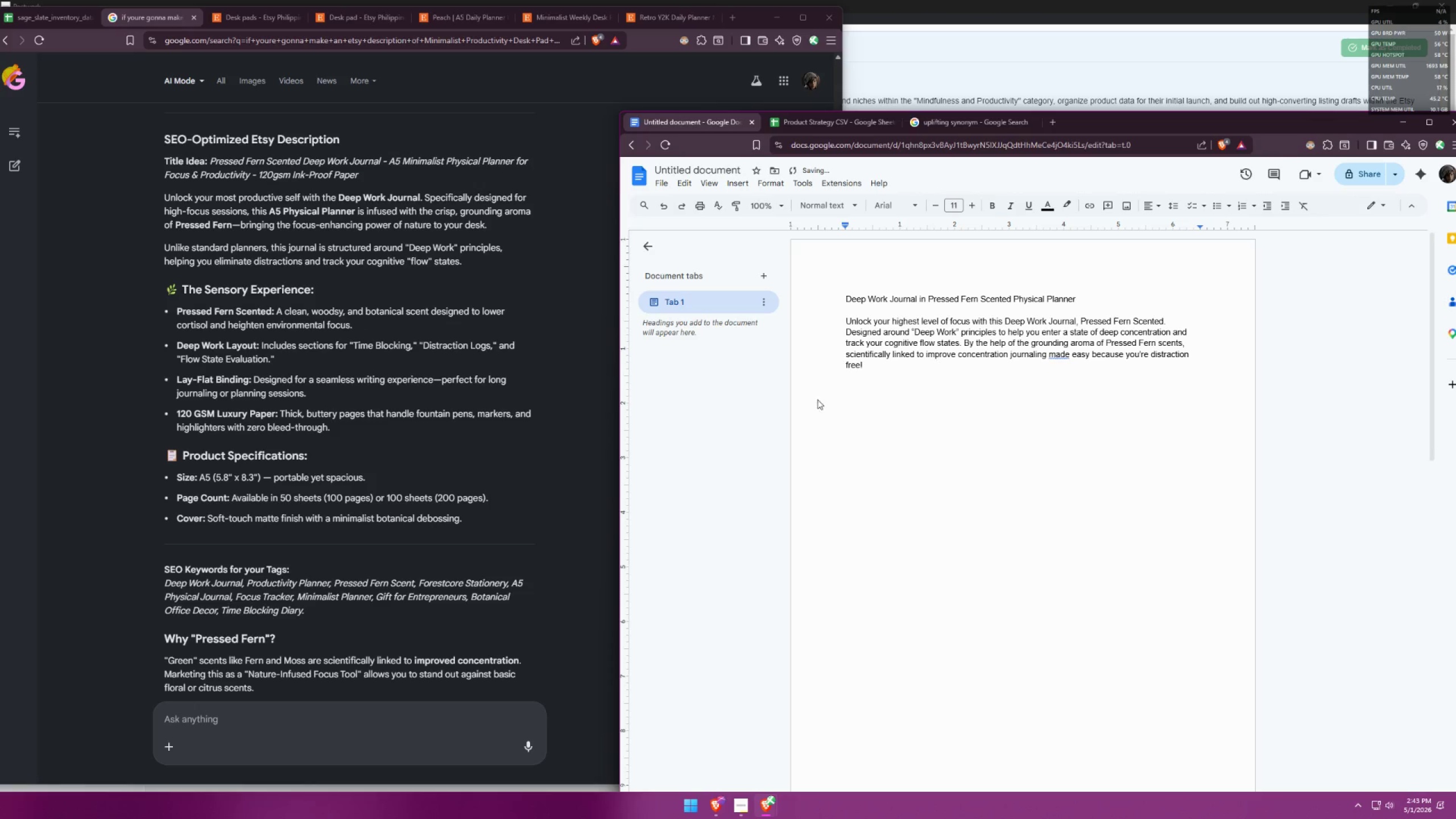 
double_click([847, 359])
 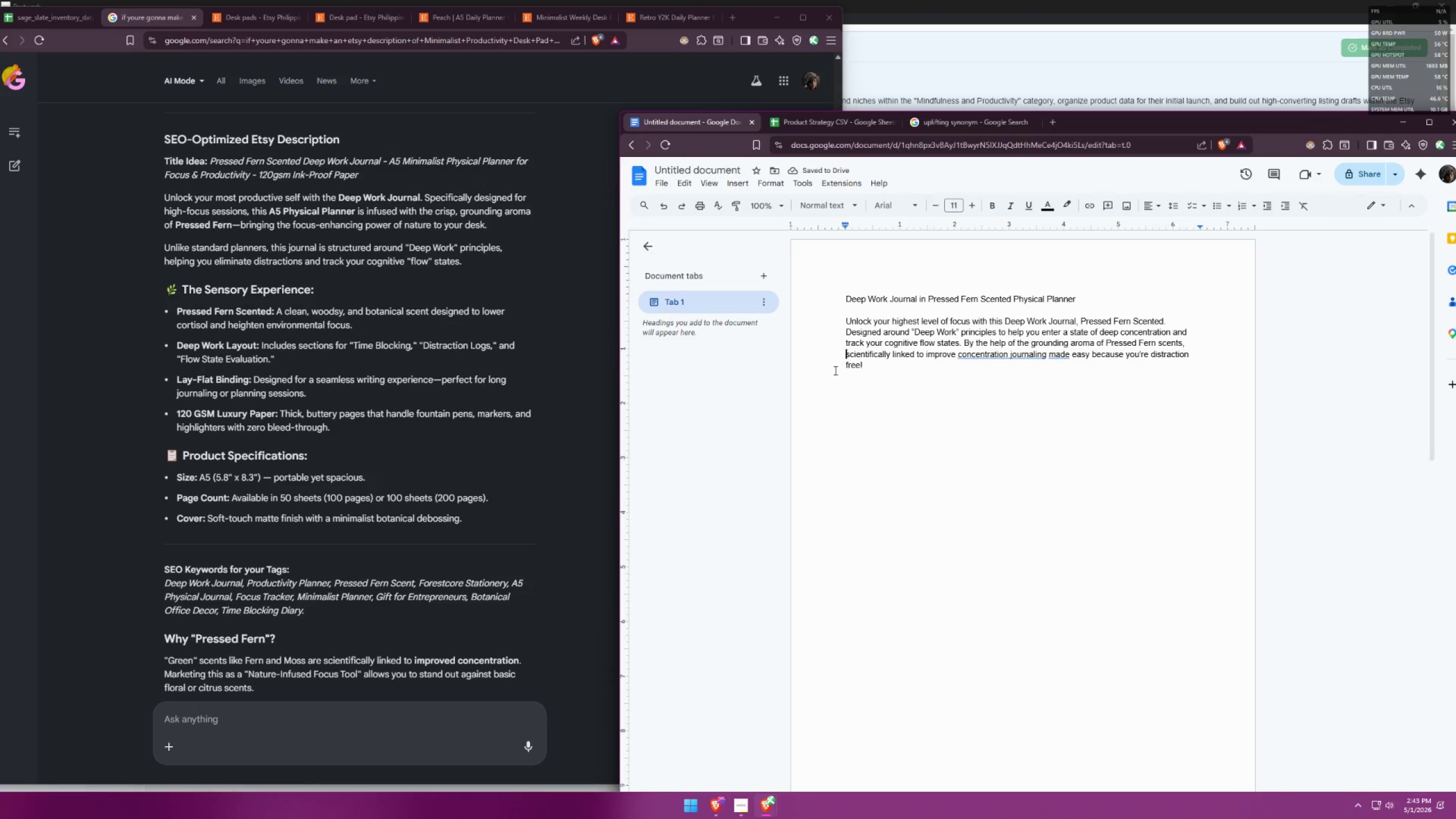 
type(that is )
 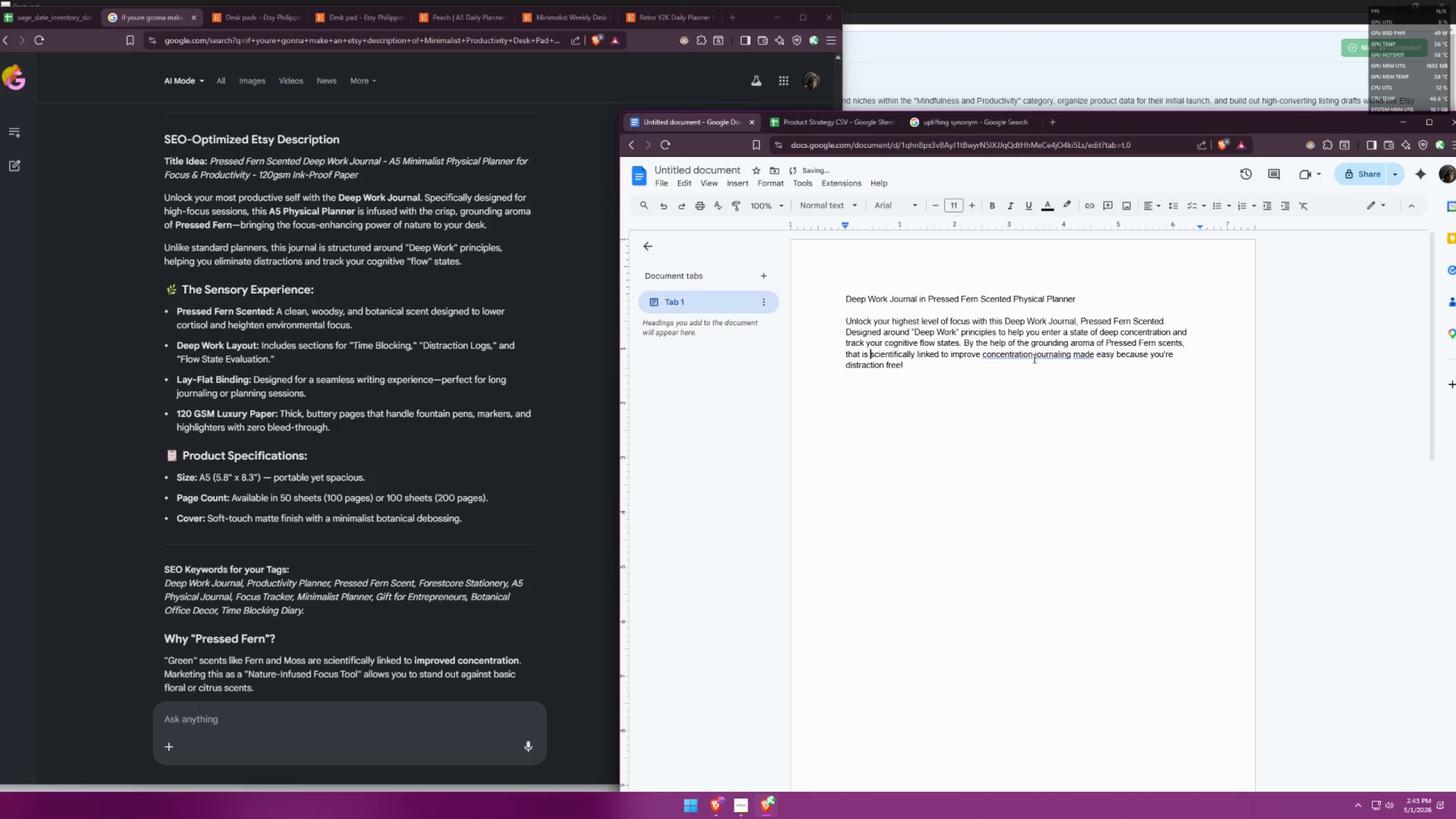 
left_click([1036, 361])
 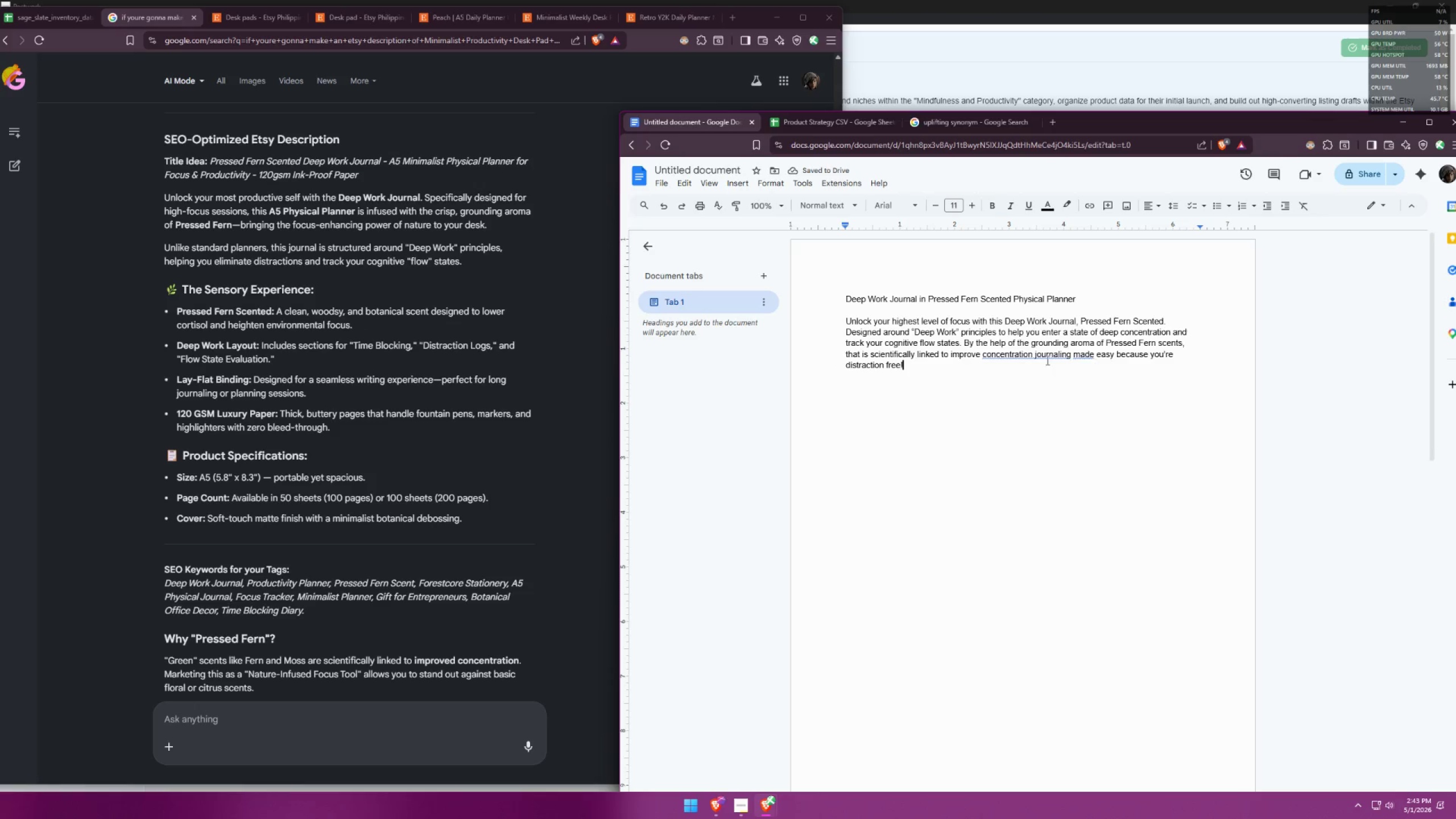 
left_click([1039, 359])
 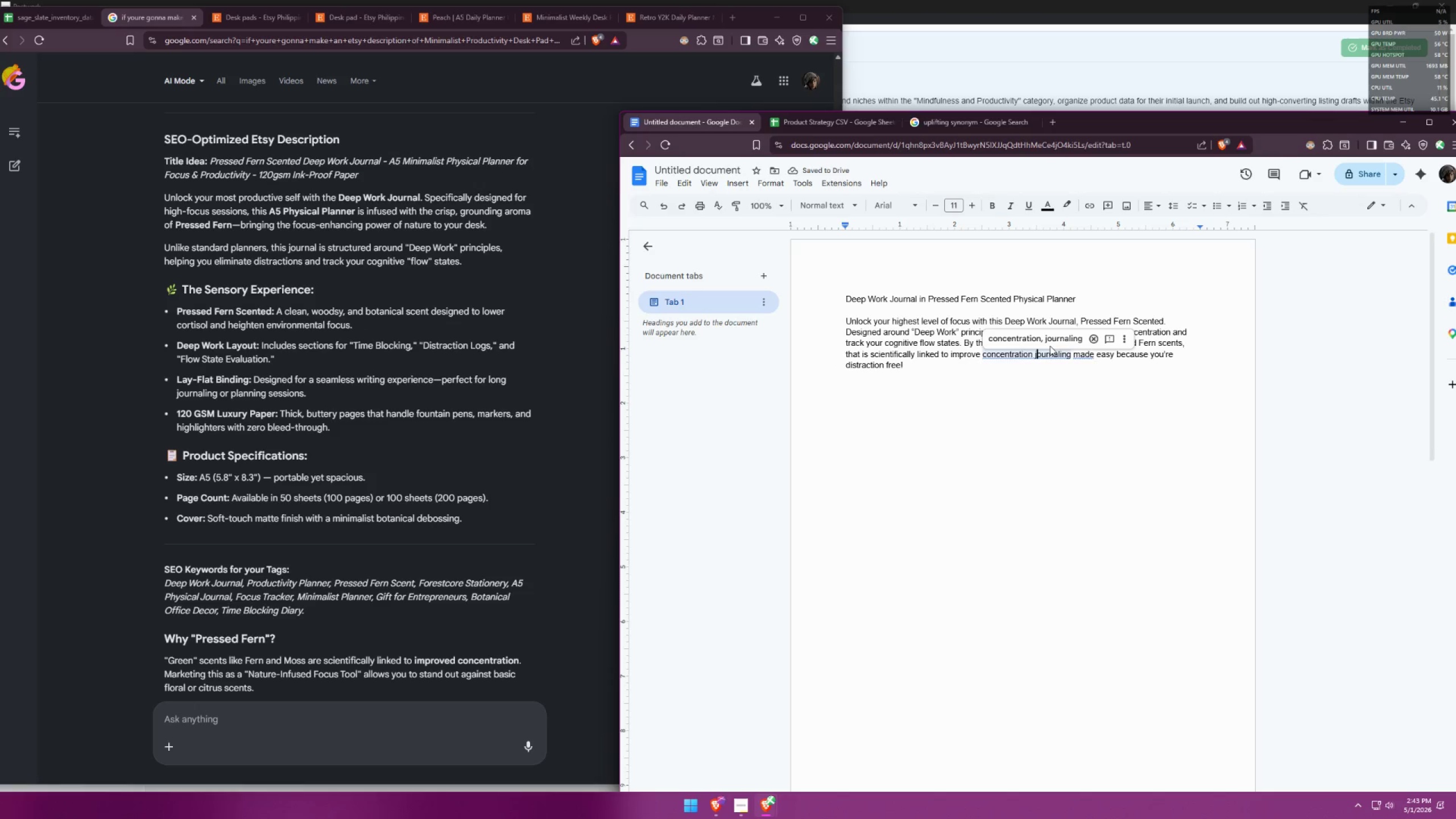 
double_click([1055, 337])
 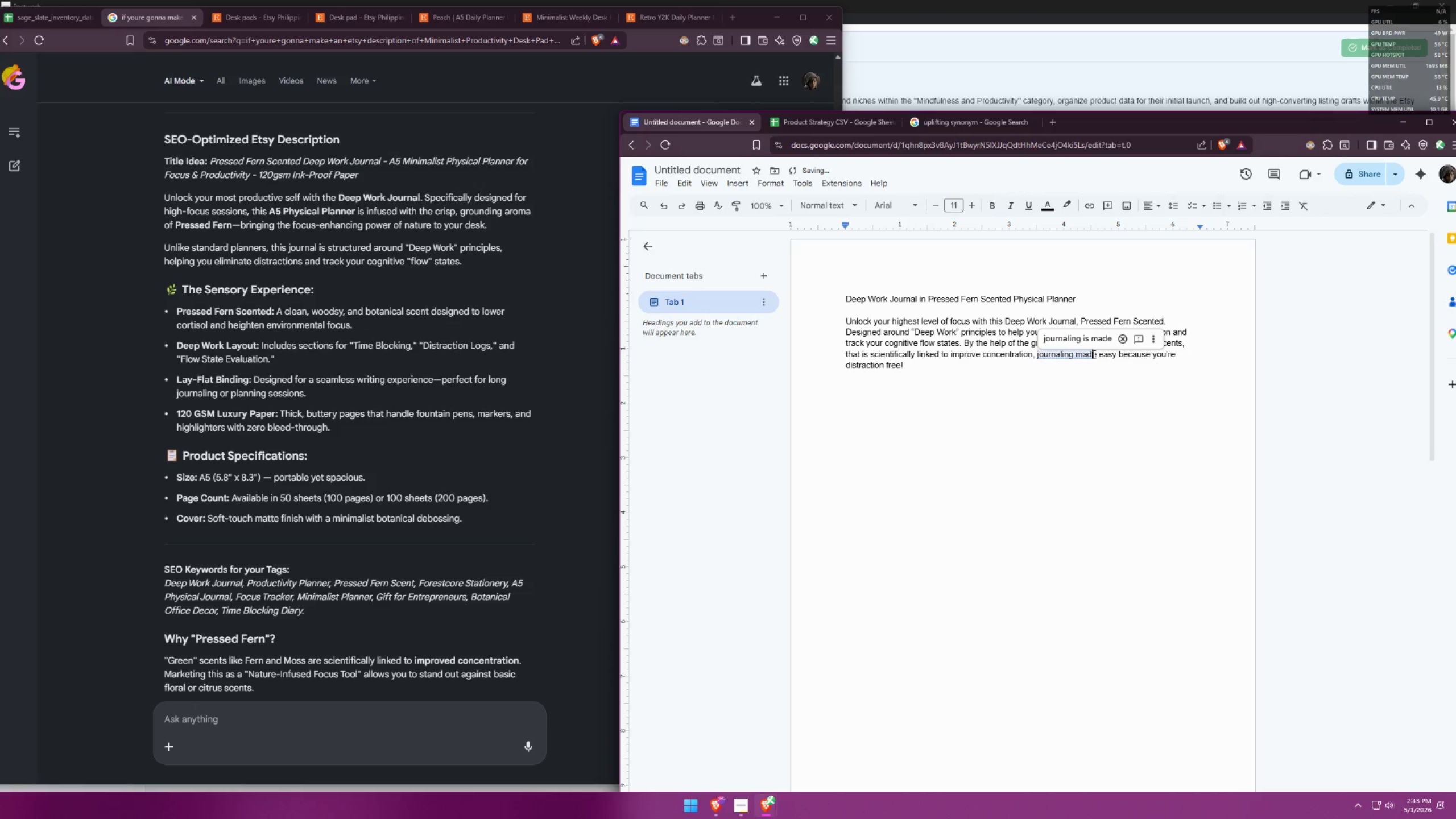 
left_click([1102, 341])
 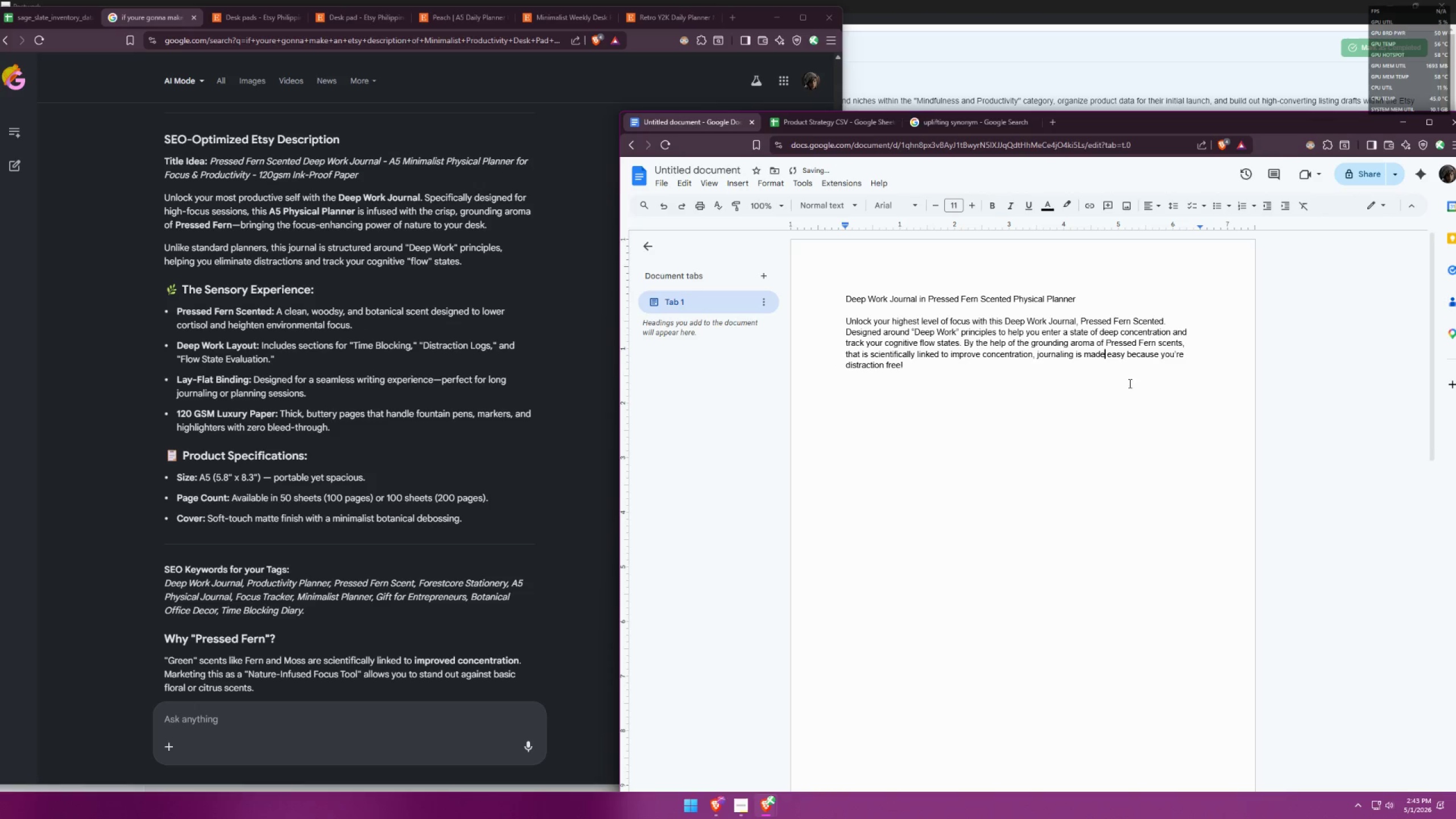 
left_click([1044, 388])
 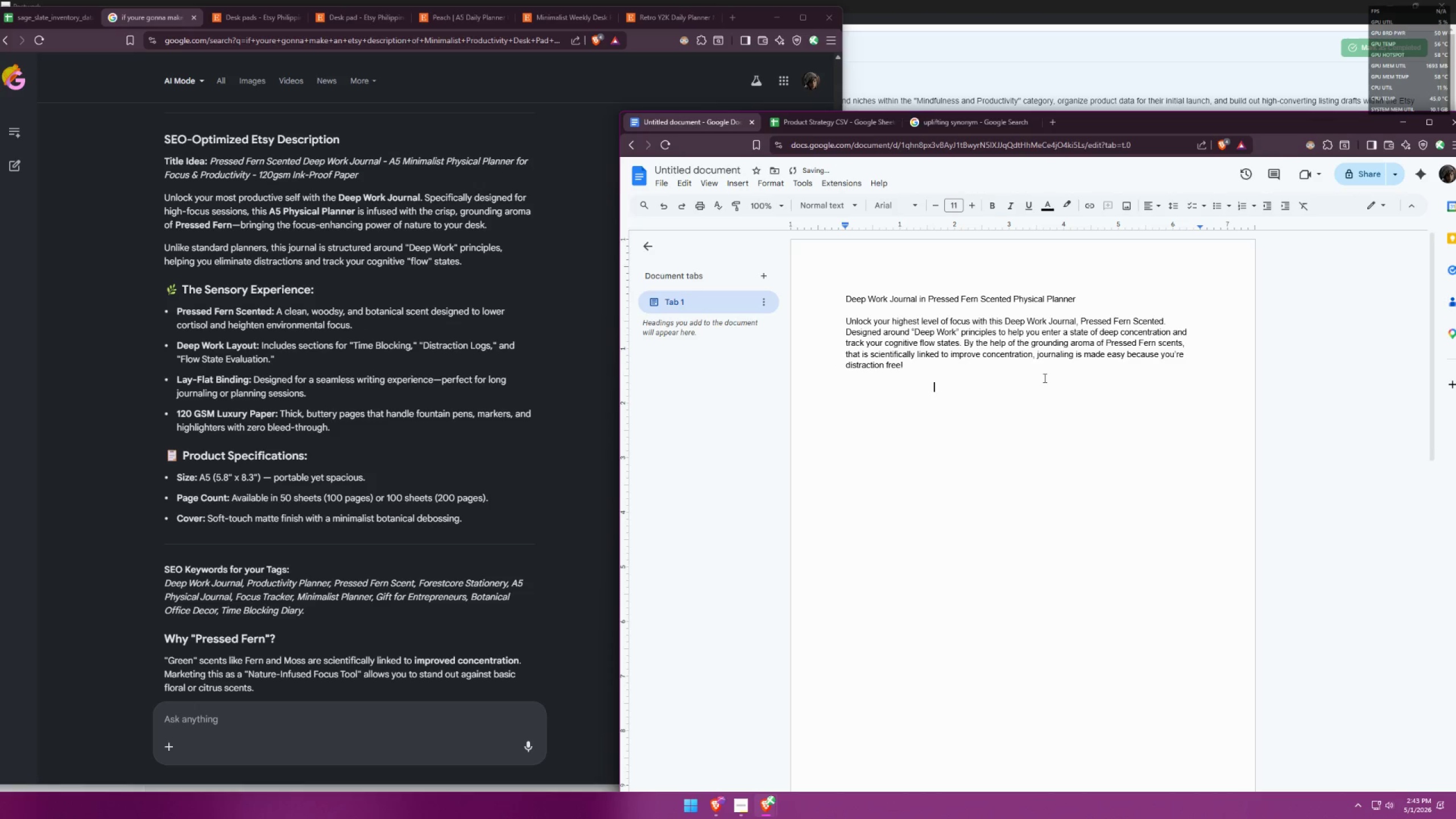 
left_click([1045, 366])
 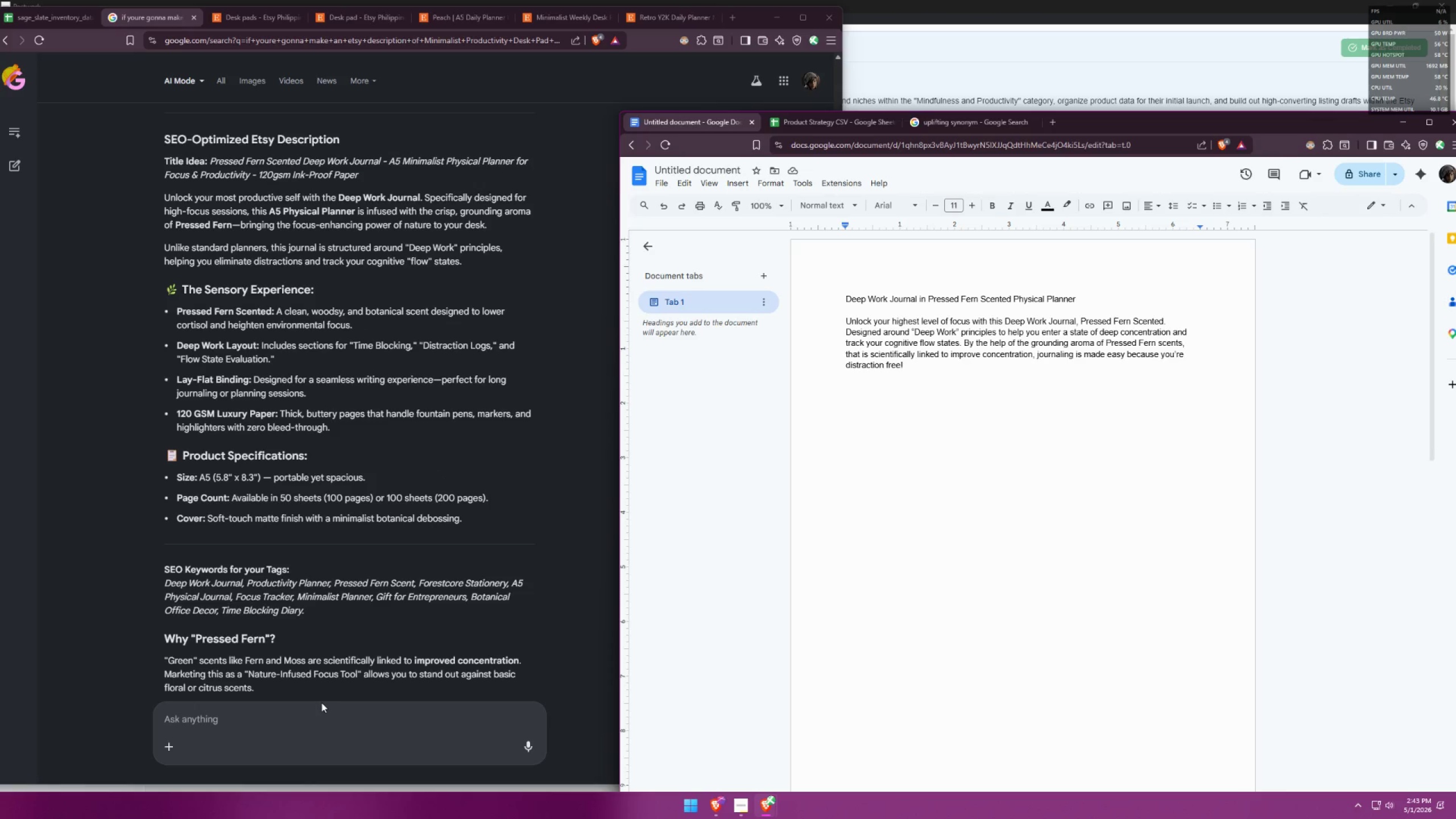 
wait(22.98)
 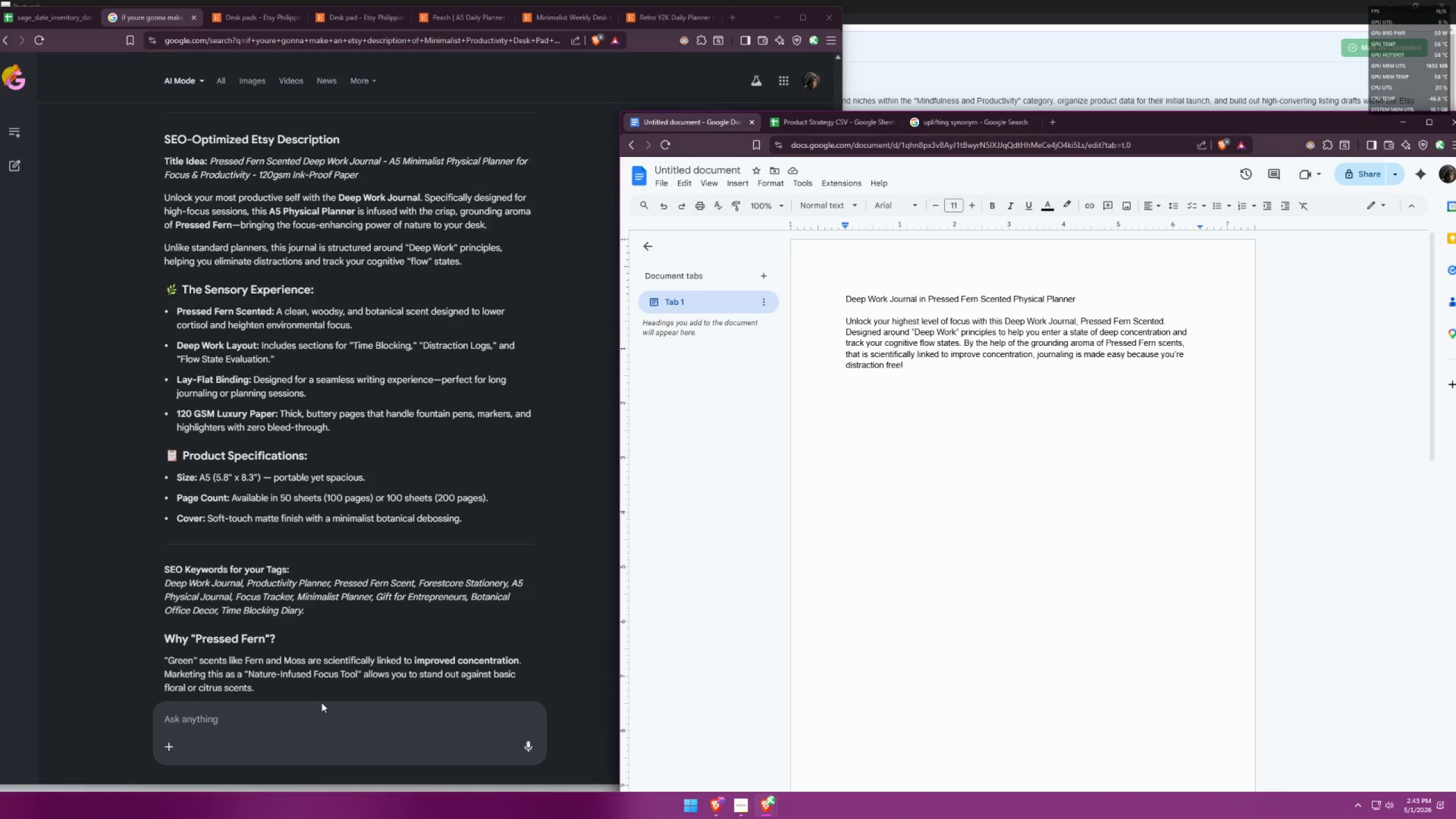 
key(Enter)
 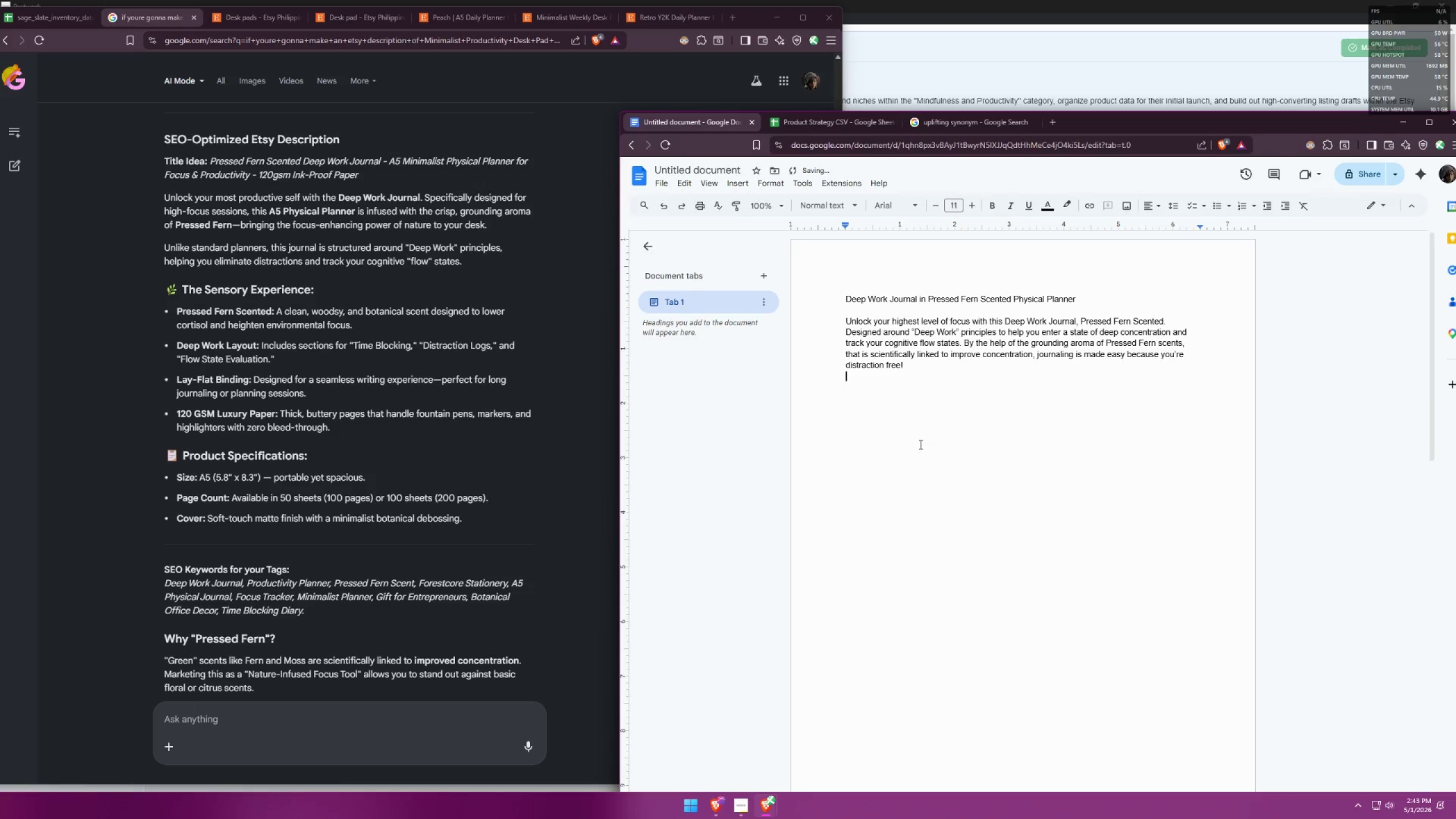 
key(Enter)
 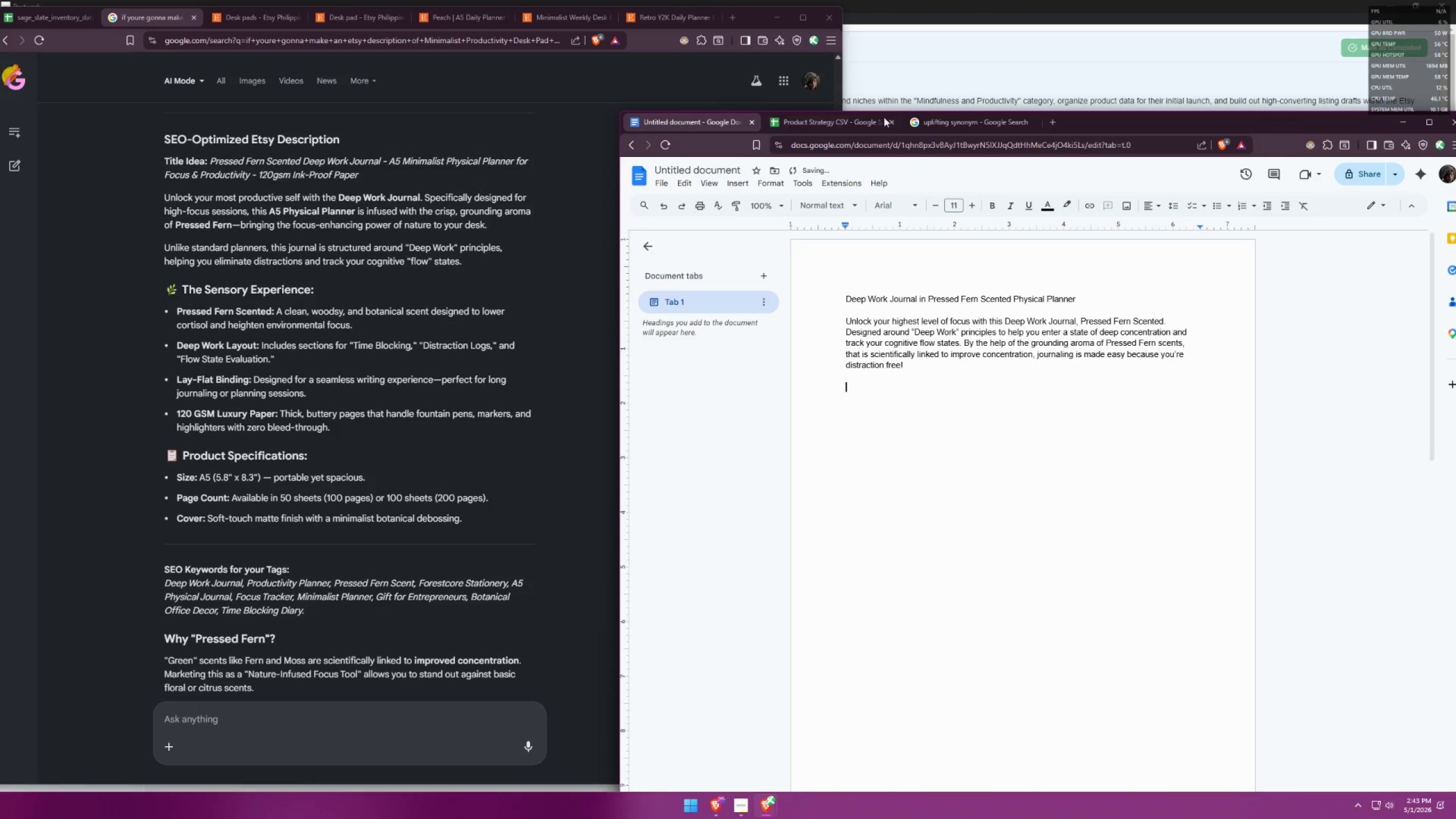 
left_click([837, 125])
 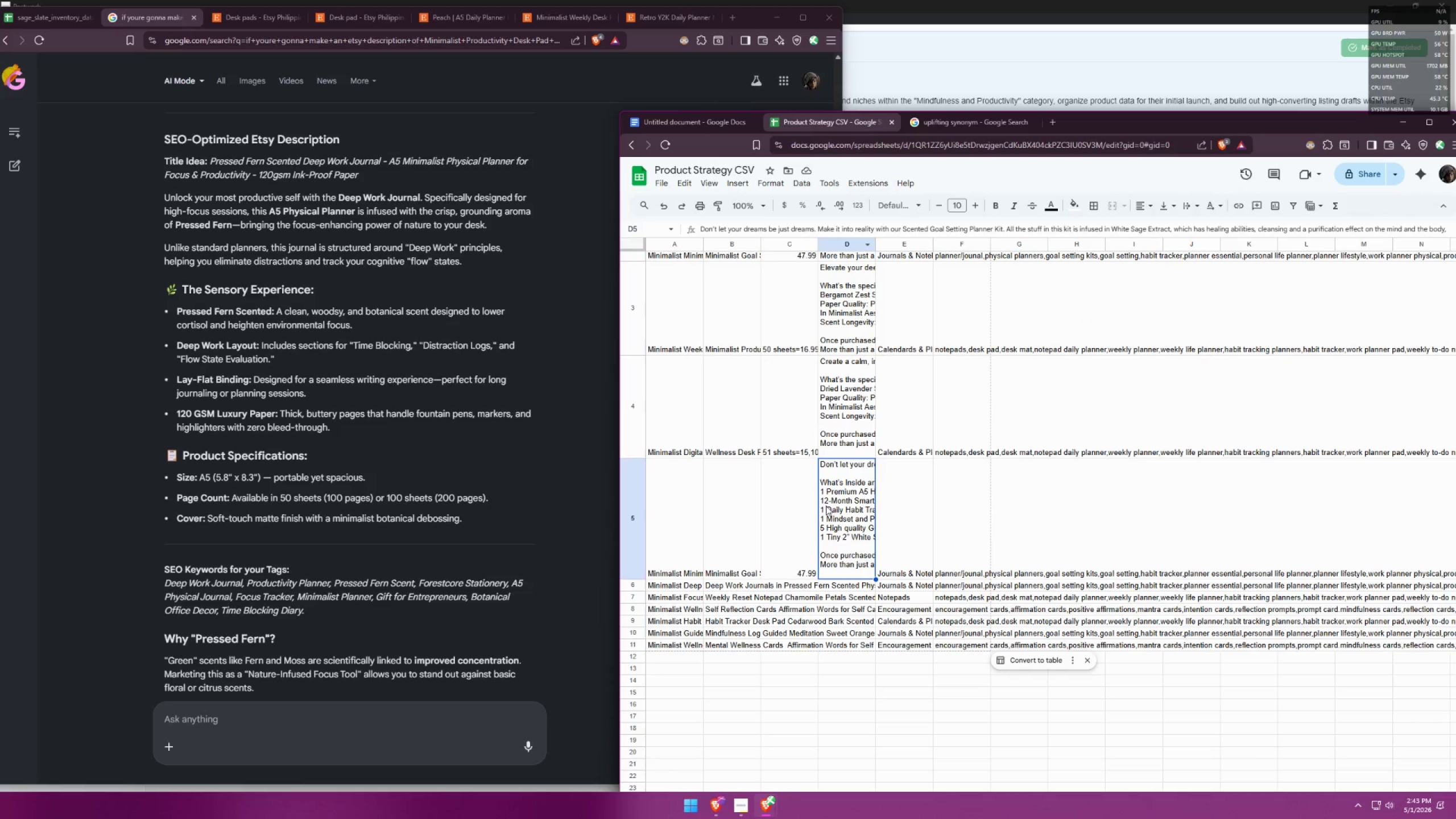 
left_click([842, 497])
 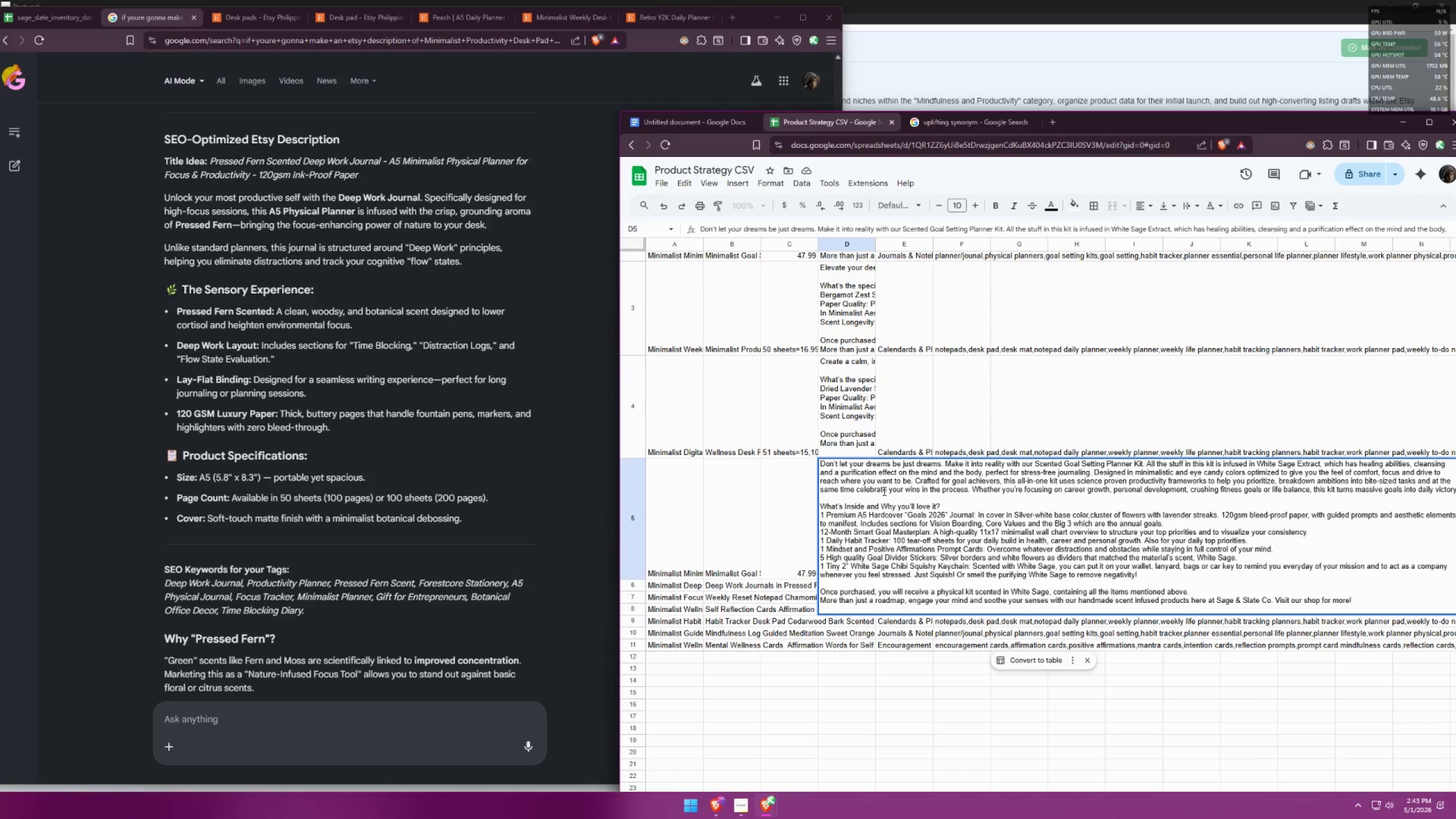 
left_click_drag(start_coordinate=[969, 509], to_coordinate=[822, 507])
 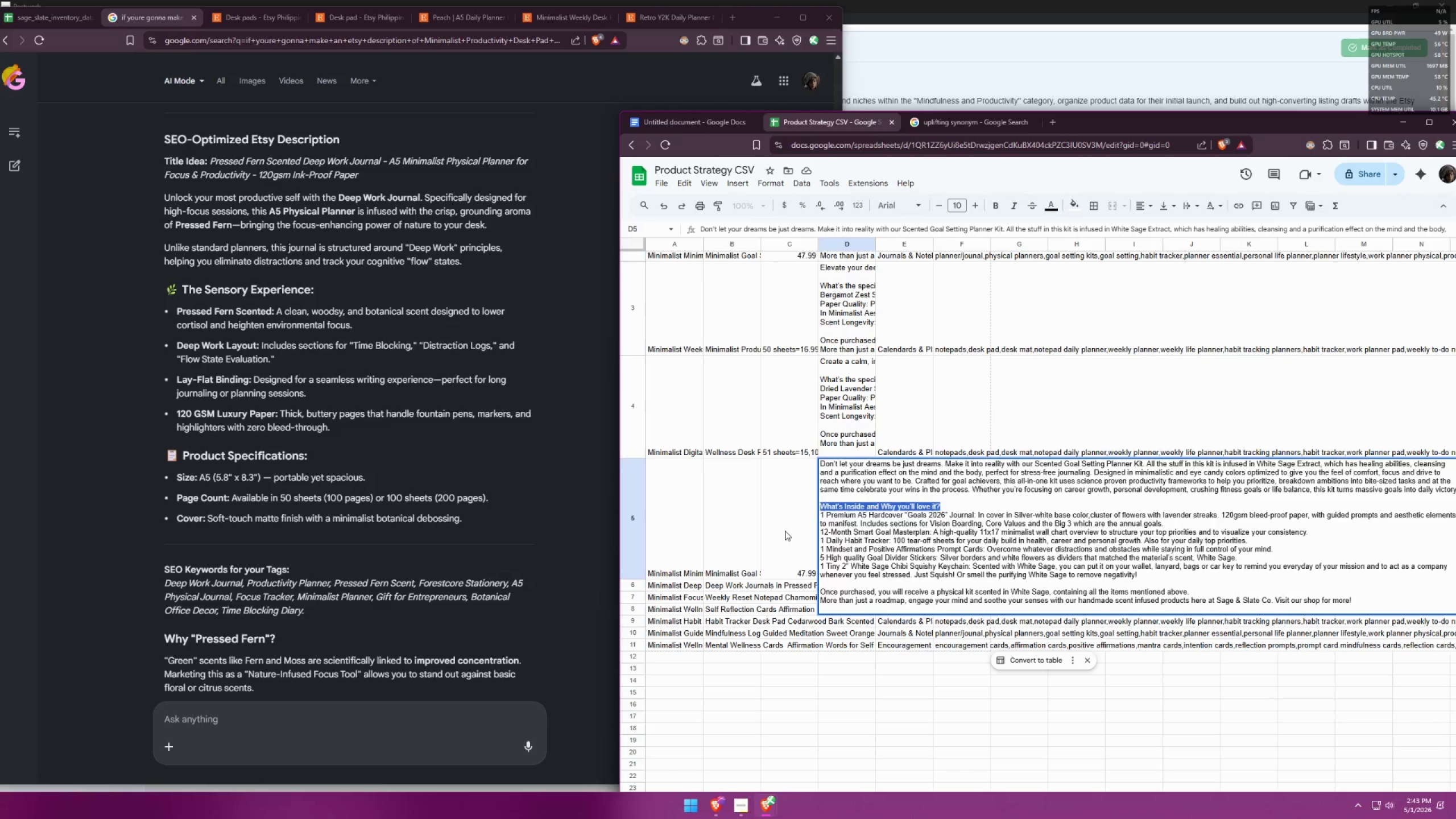 
double_click([838, 418])
 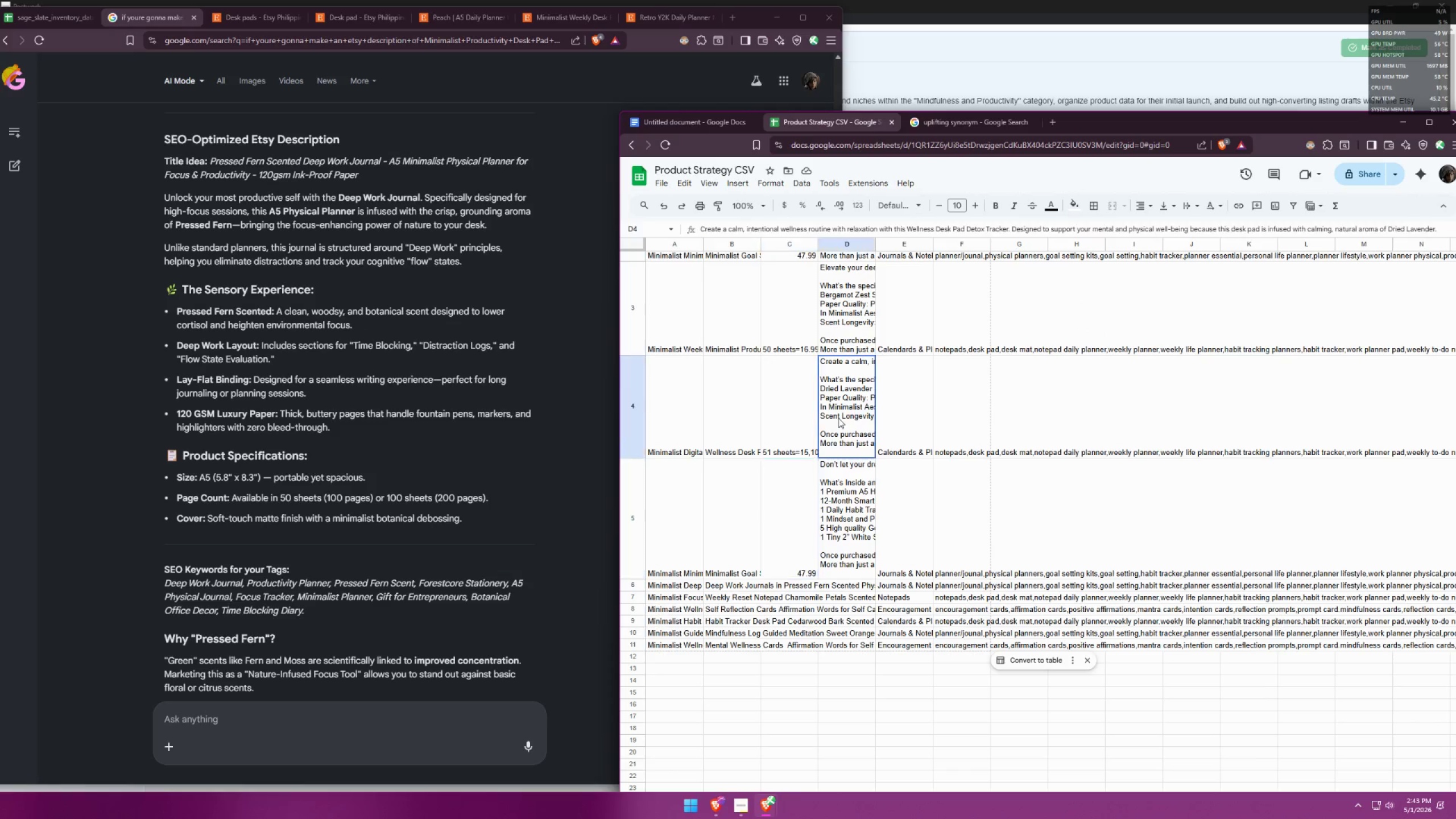 
triple_click([838, 418])
 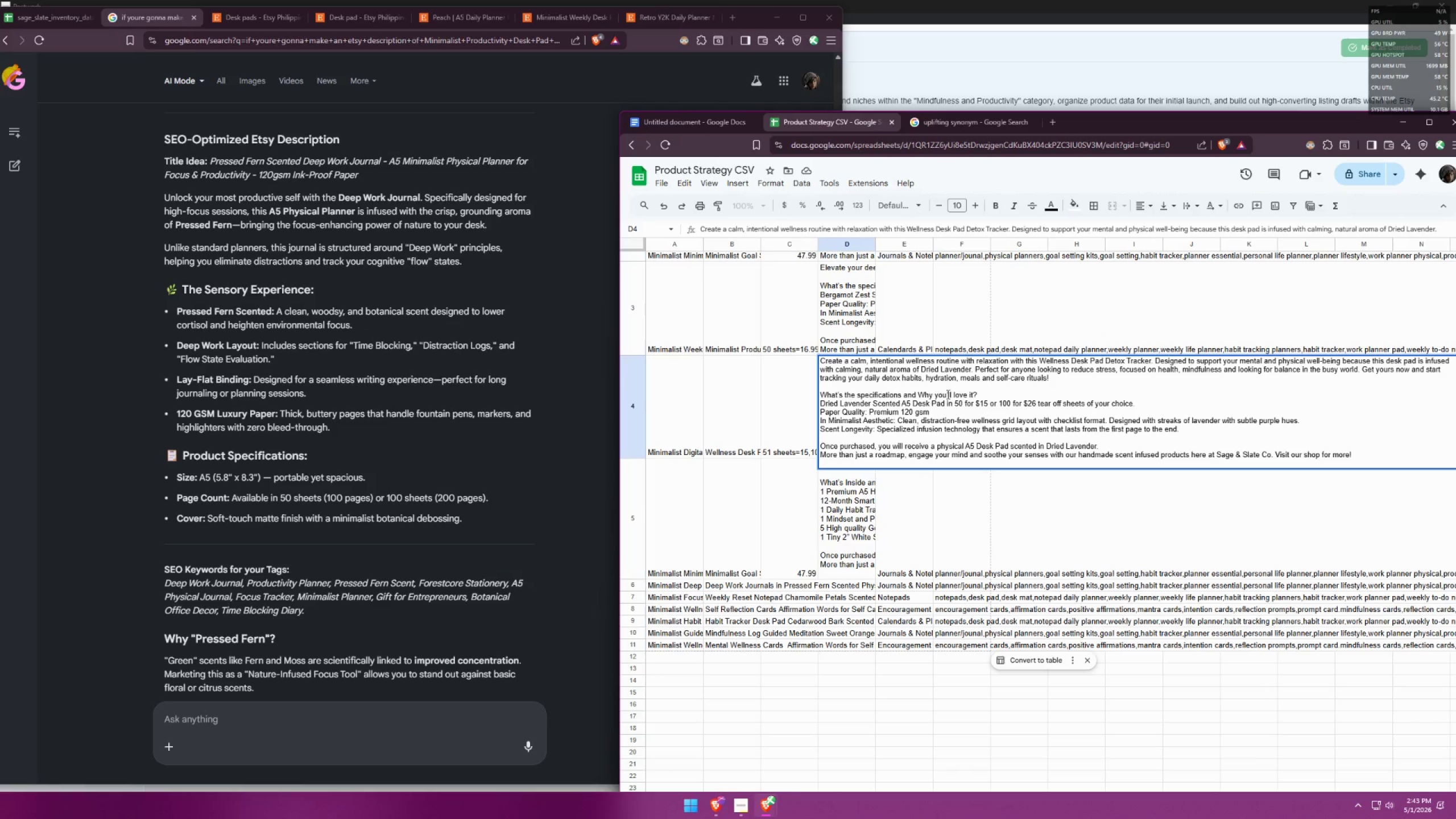 
left_click_drag(start_coordinate=[981, 393], to_coordinate=[818, 392])
 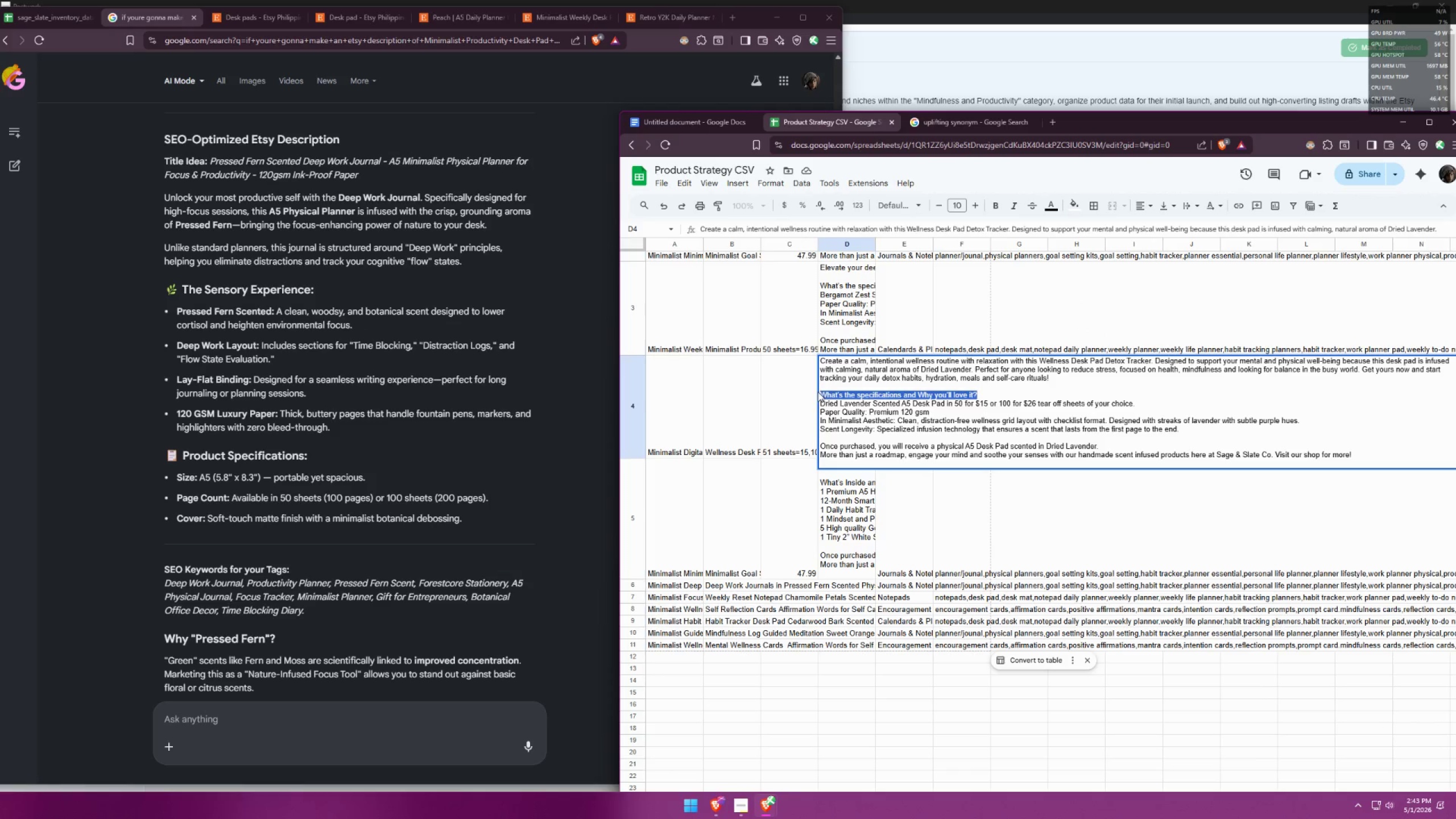 
key(Control+ControlLeft)
 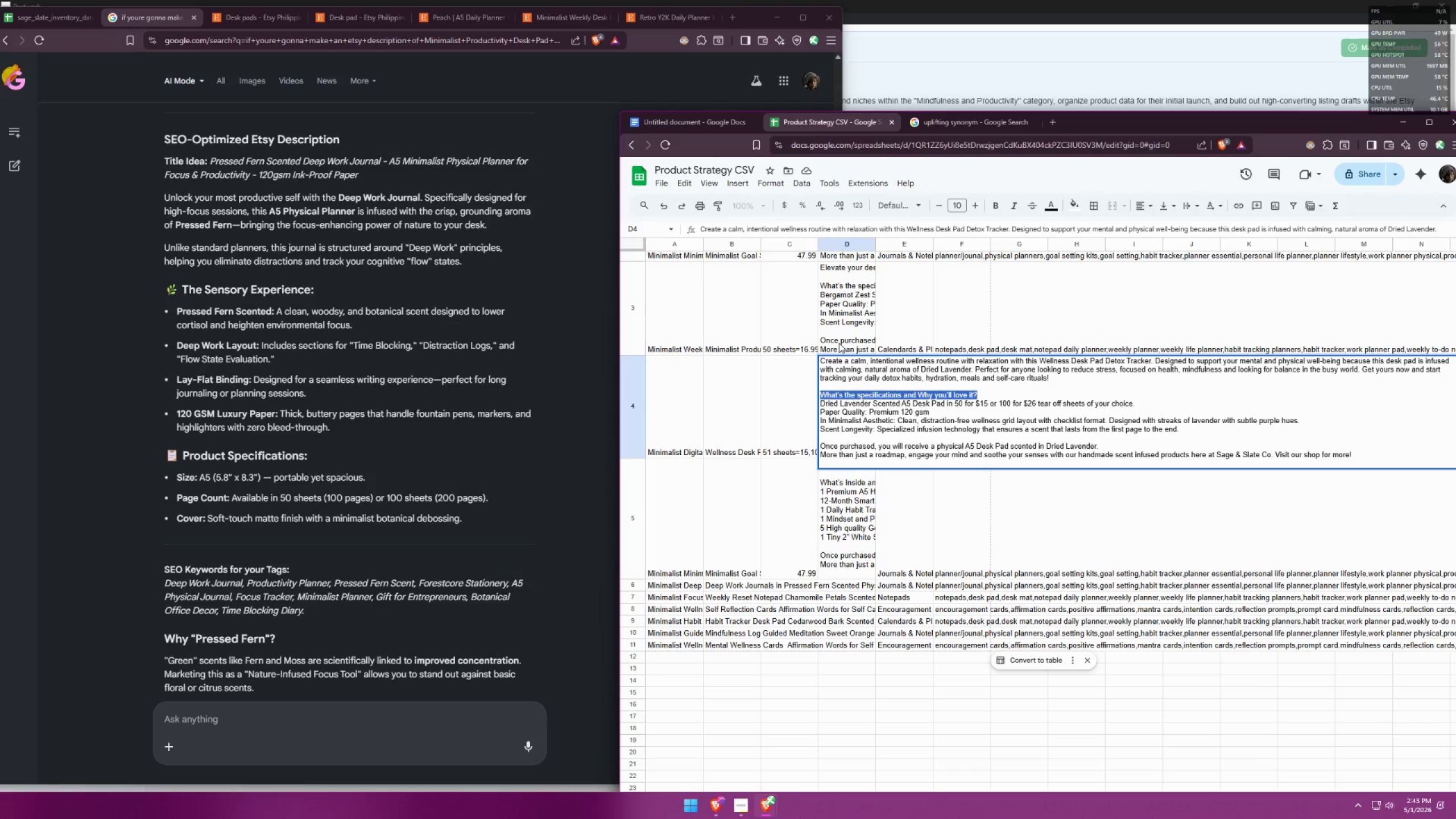 
key(Control+C)
 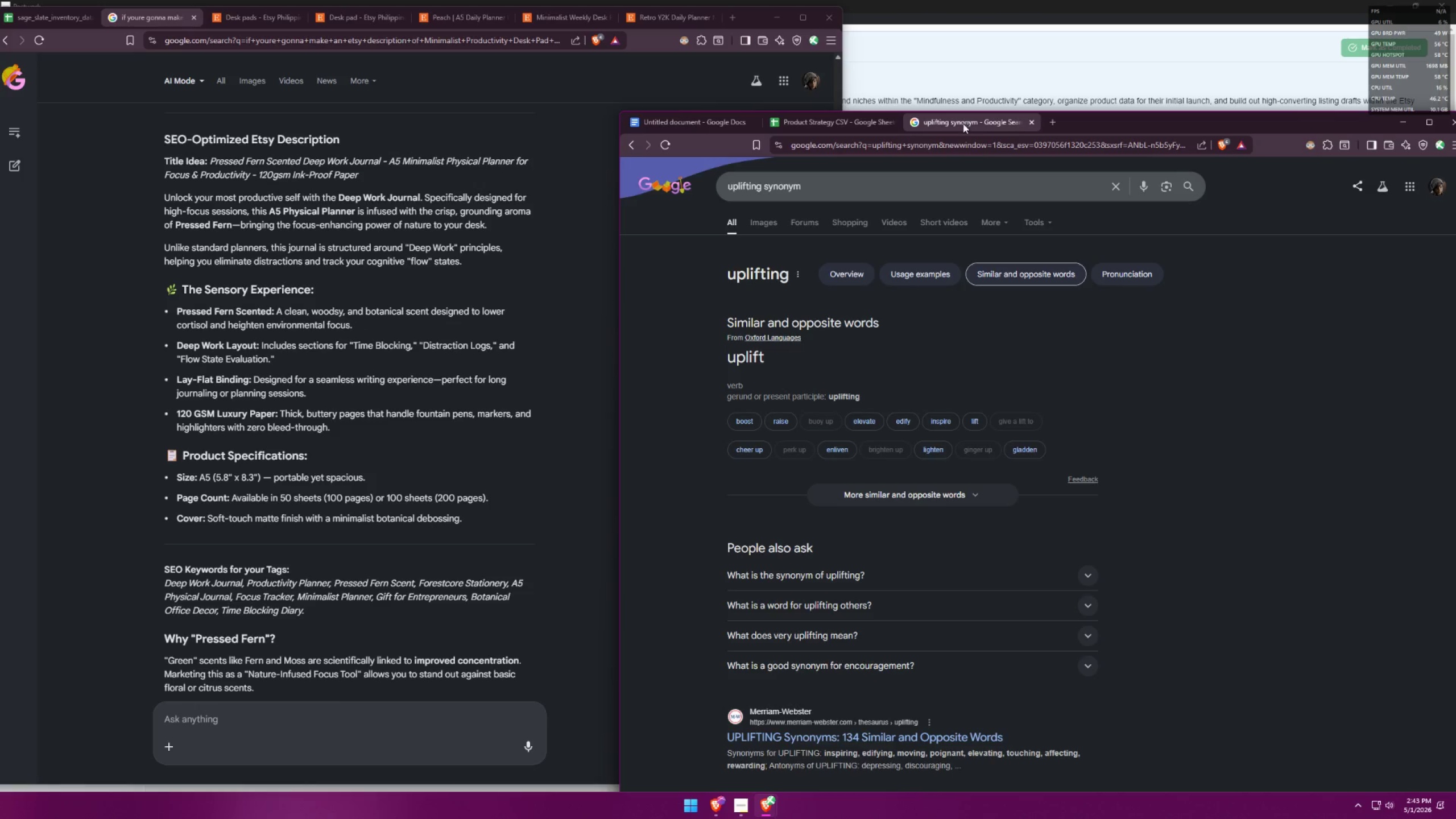 
double_click([835, 133])
 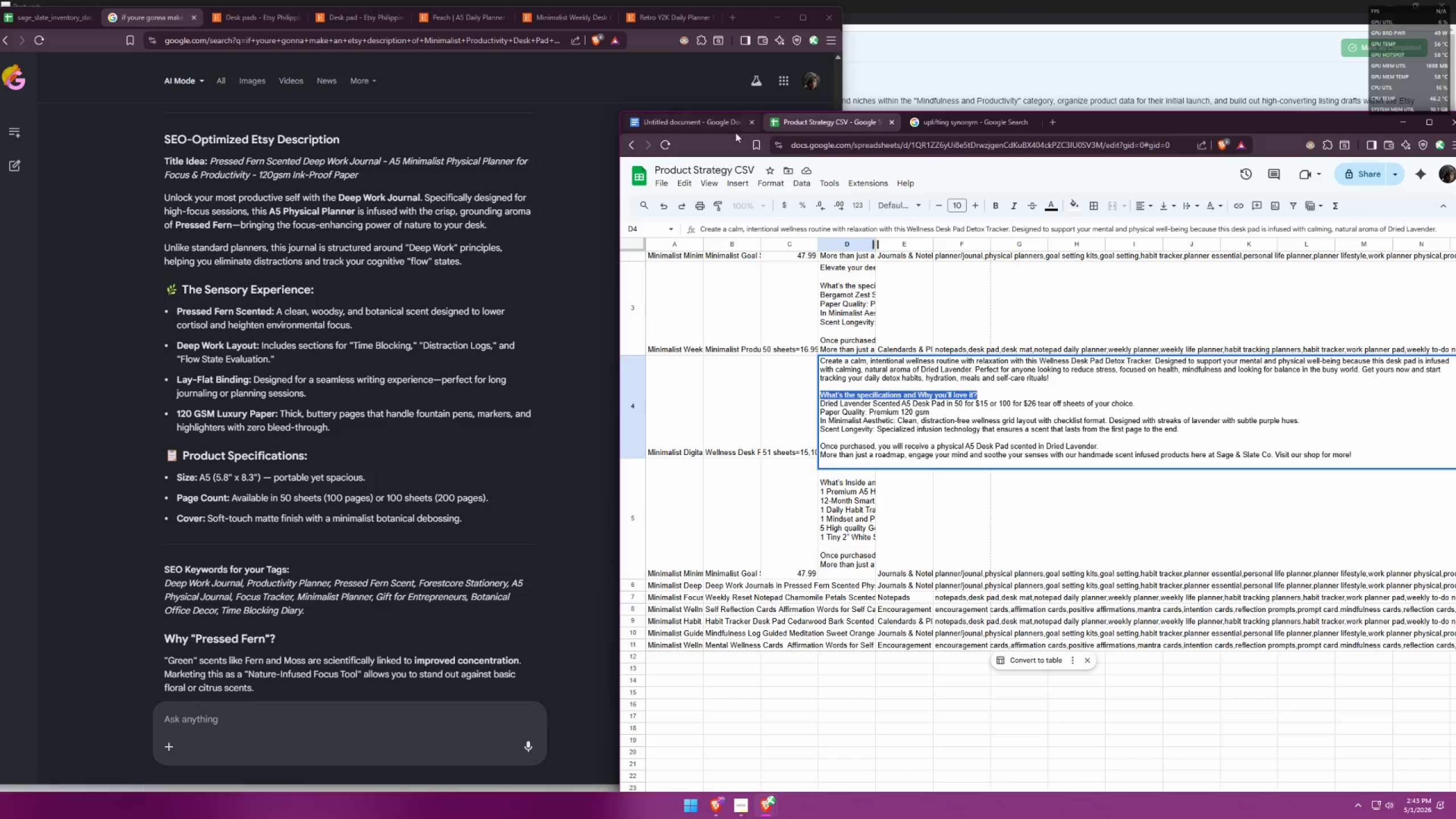 
triple_click([697, 134])
 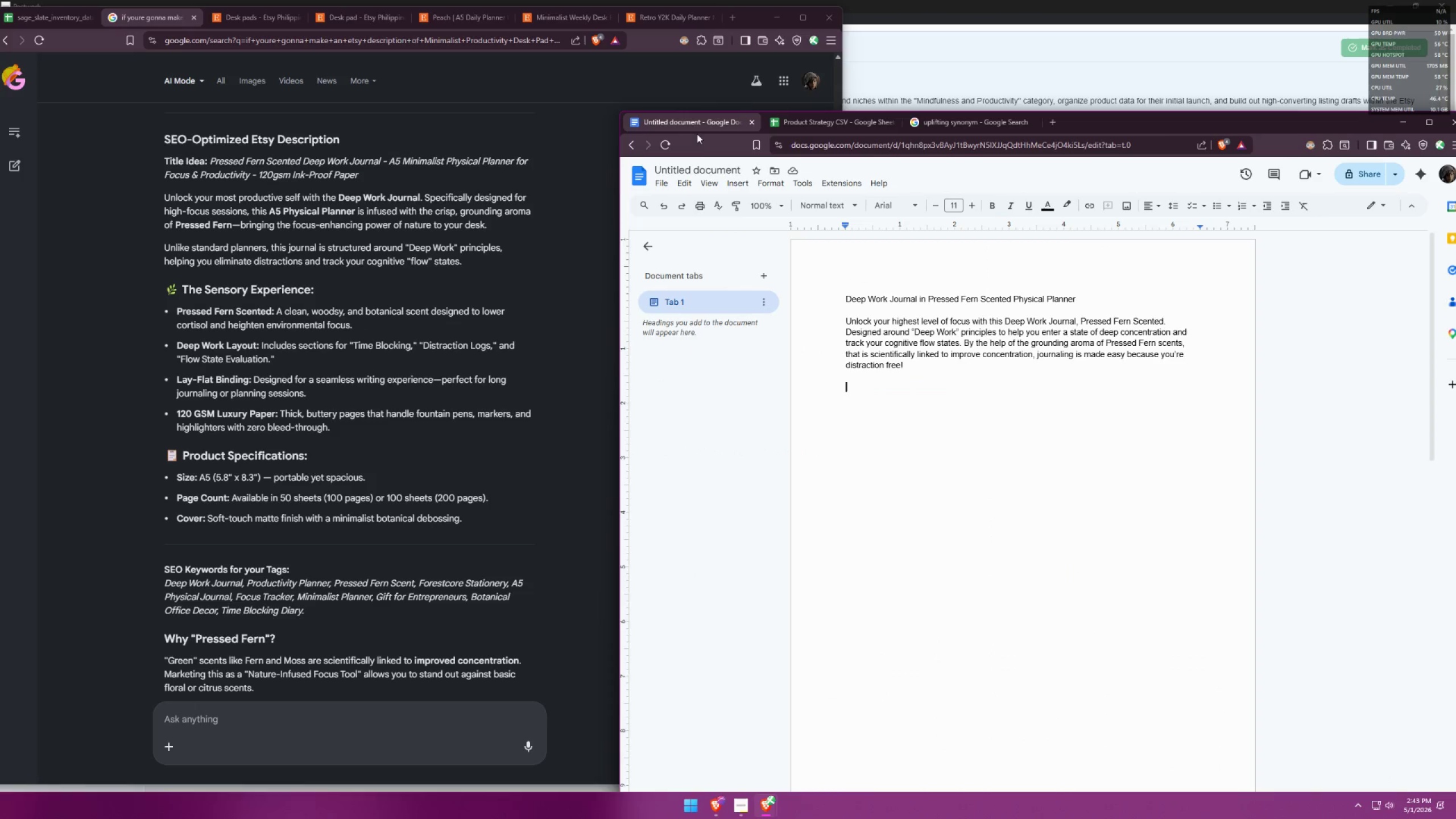 
key(Control+ControlLeft)
 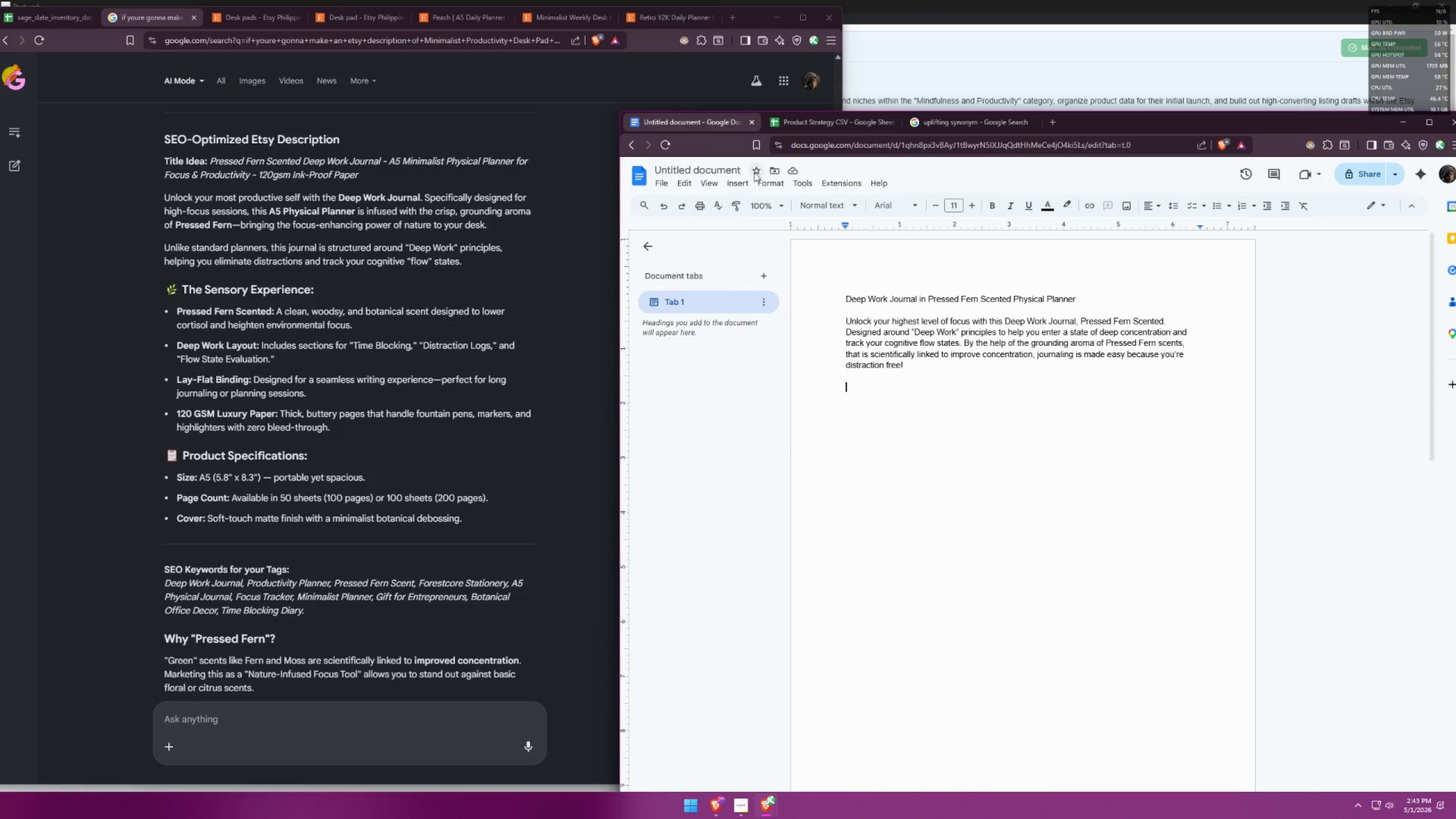 
key(Control+V)
 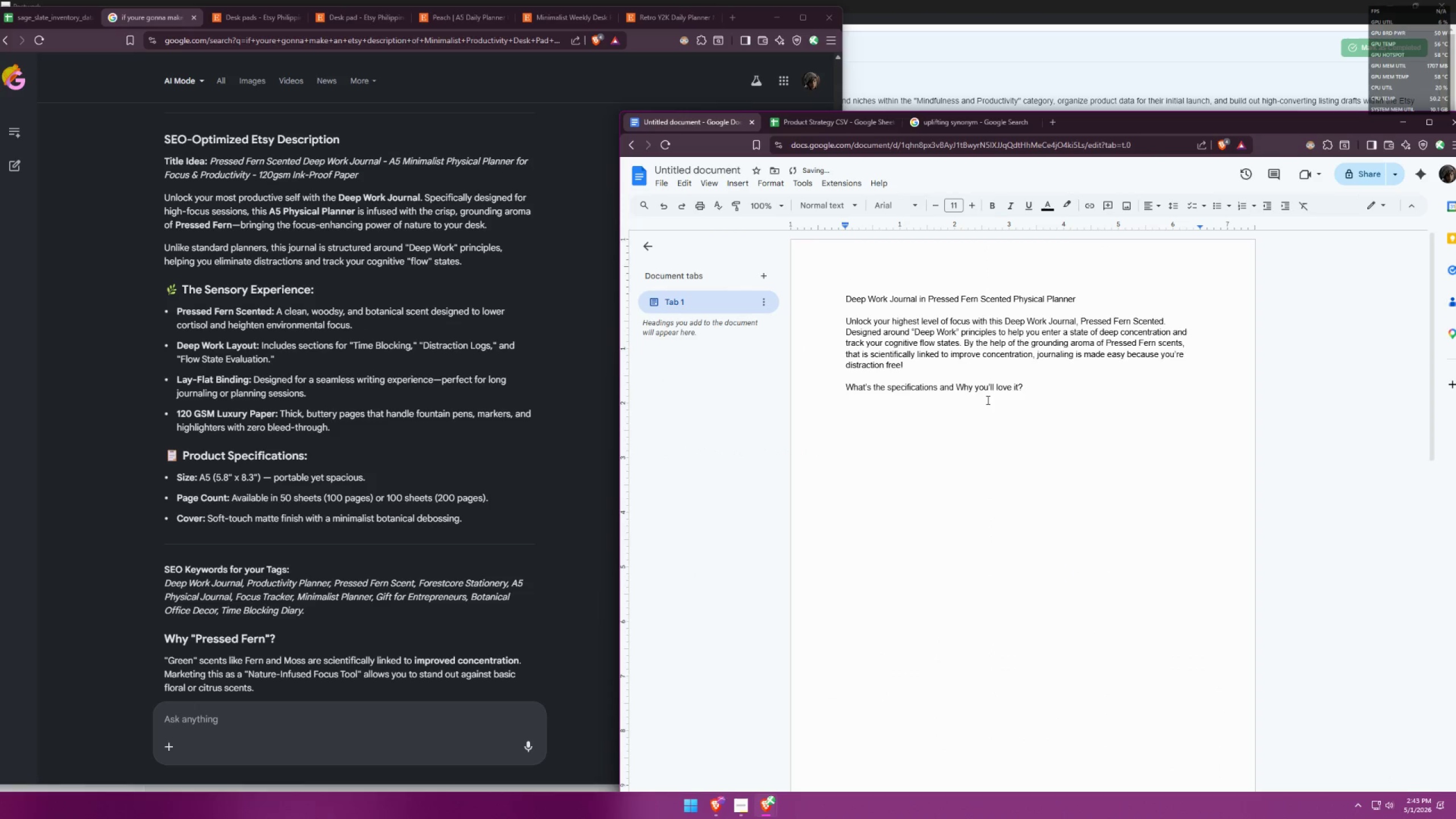 
key(Enter)
 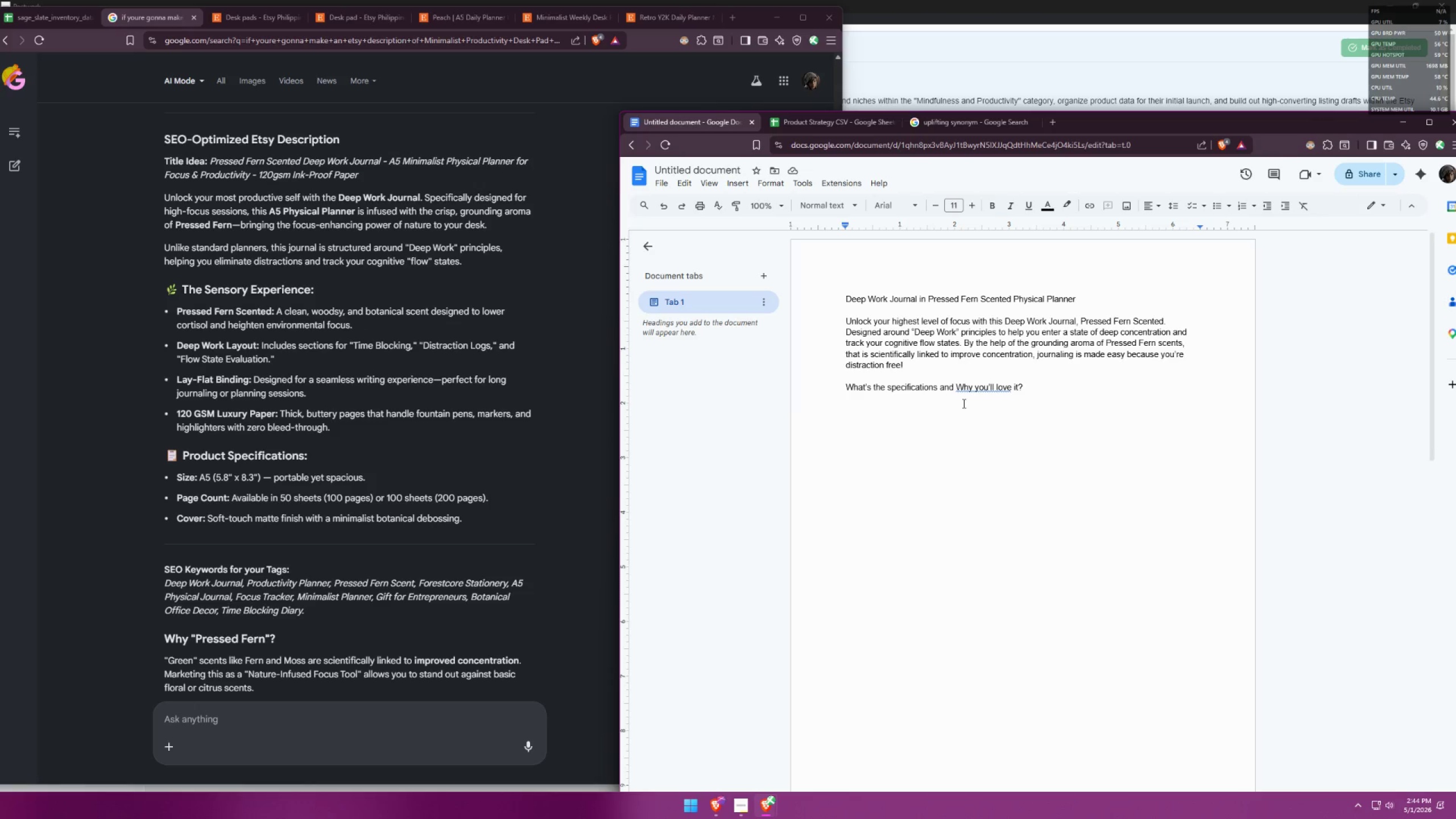 
wait(18.61)
 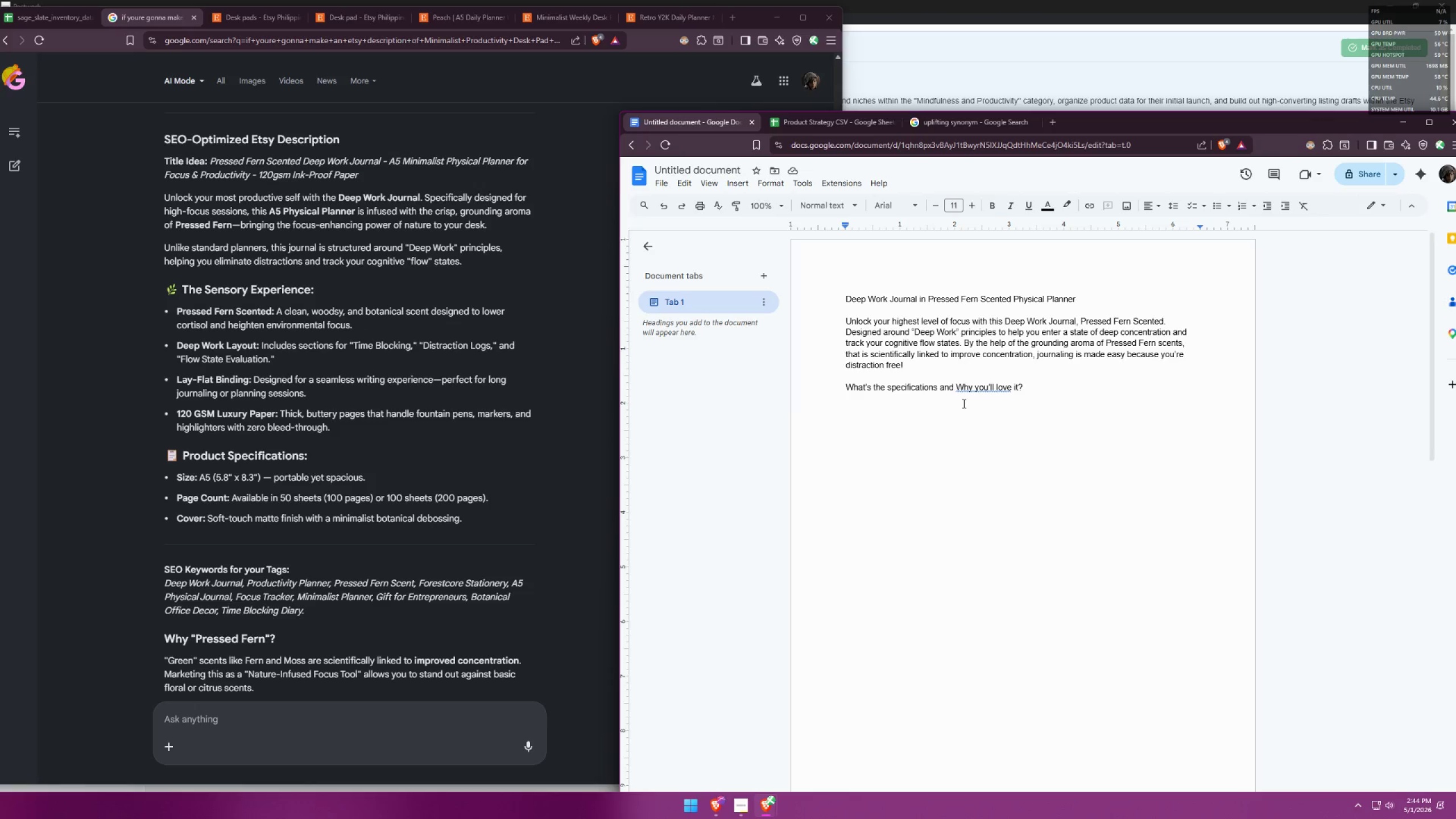 
type(Deep Work Journal in Pressed Fern Scent)
 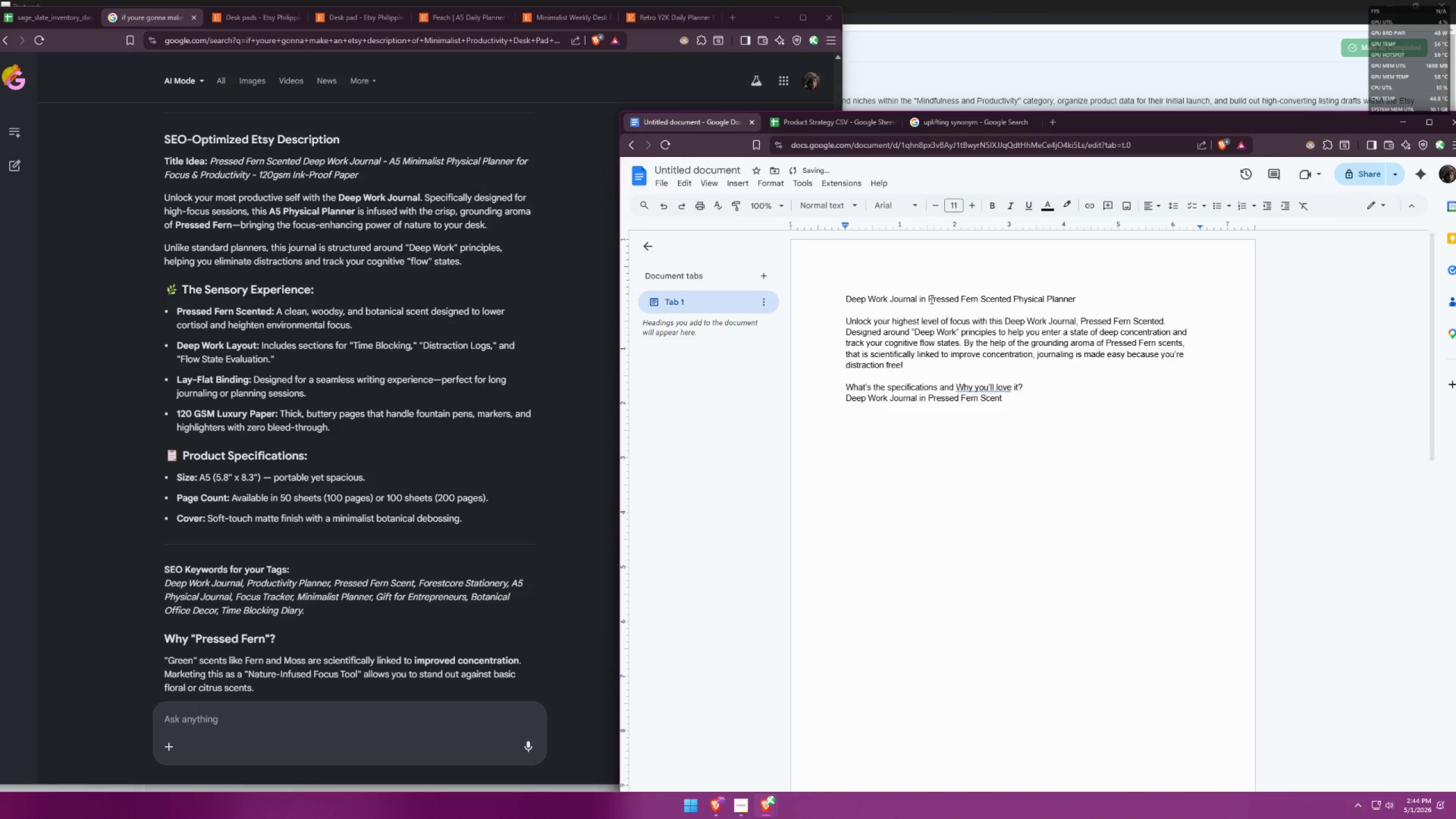 
left_click([923, 297])
 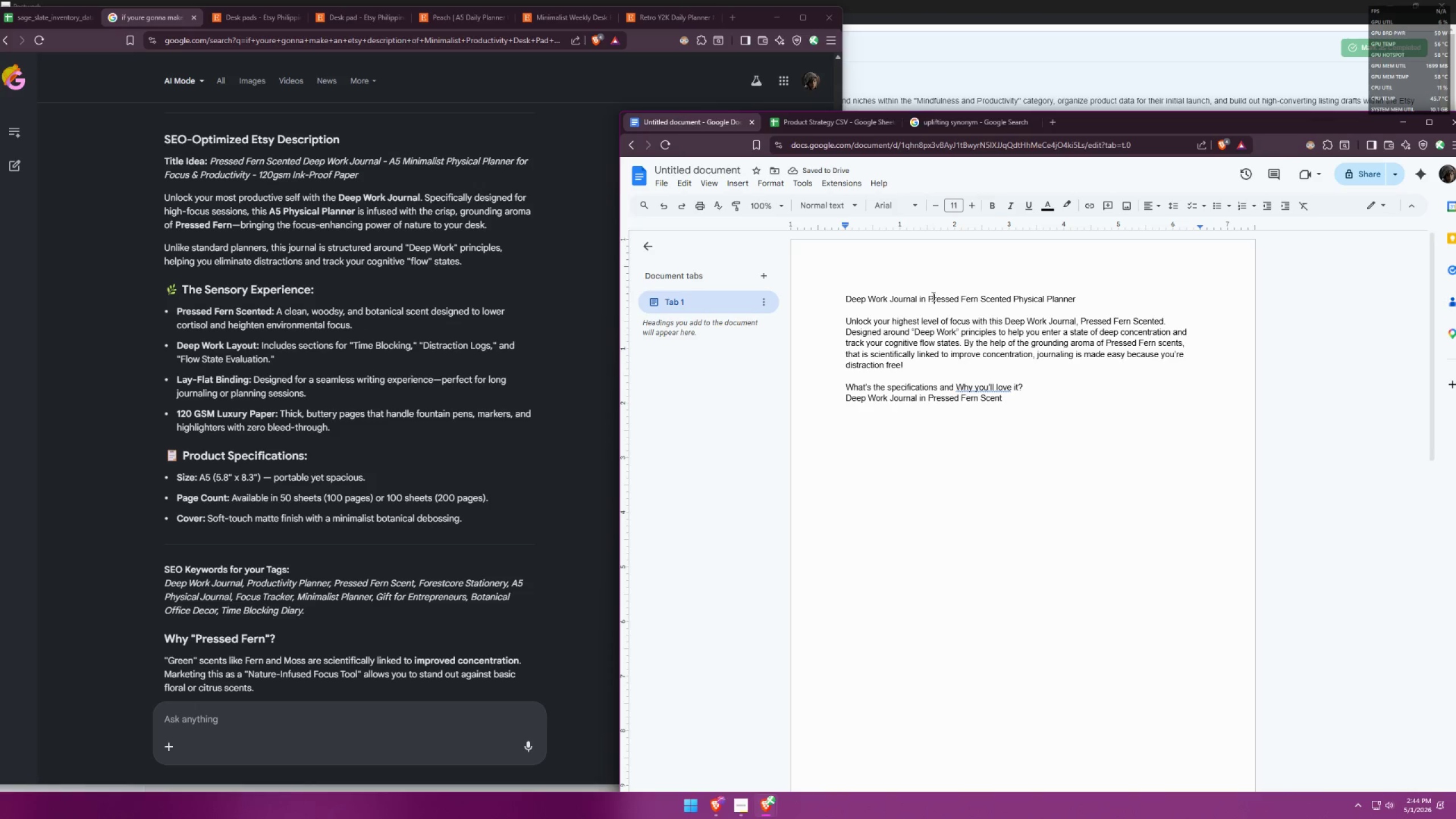 
triple_click([926, 297])
 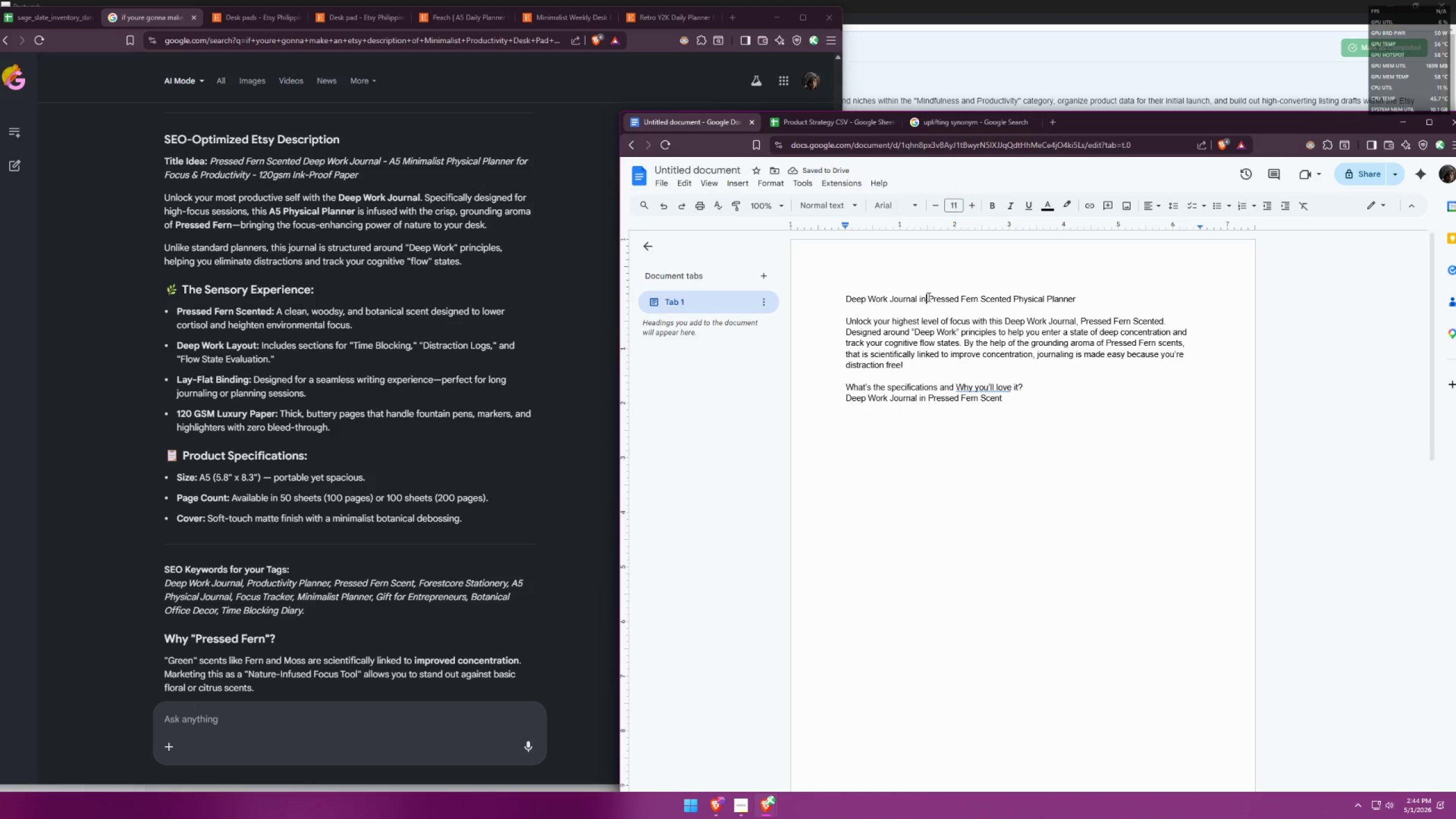 
key(Backspace)
 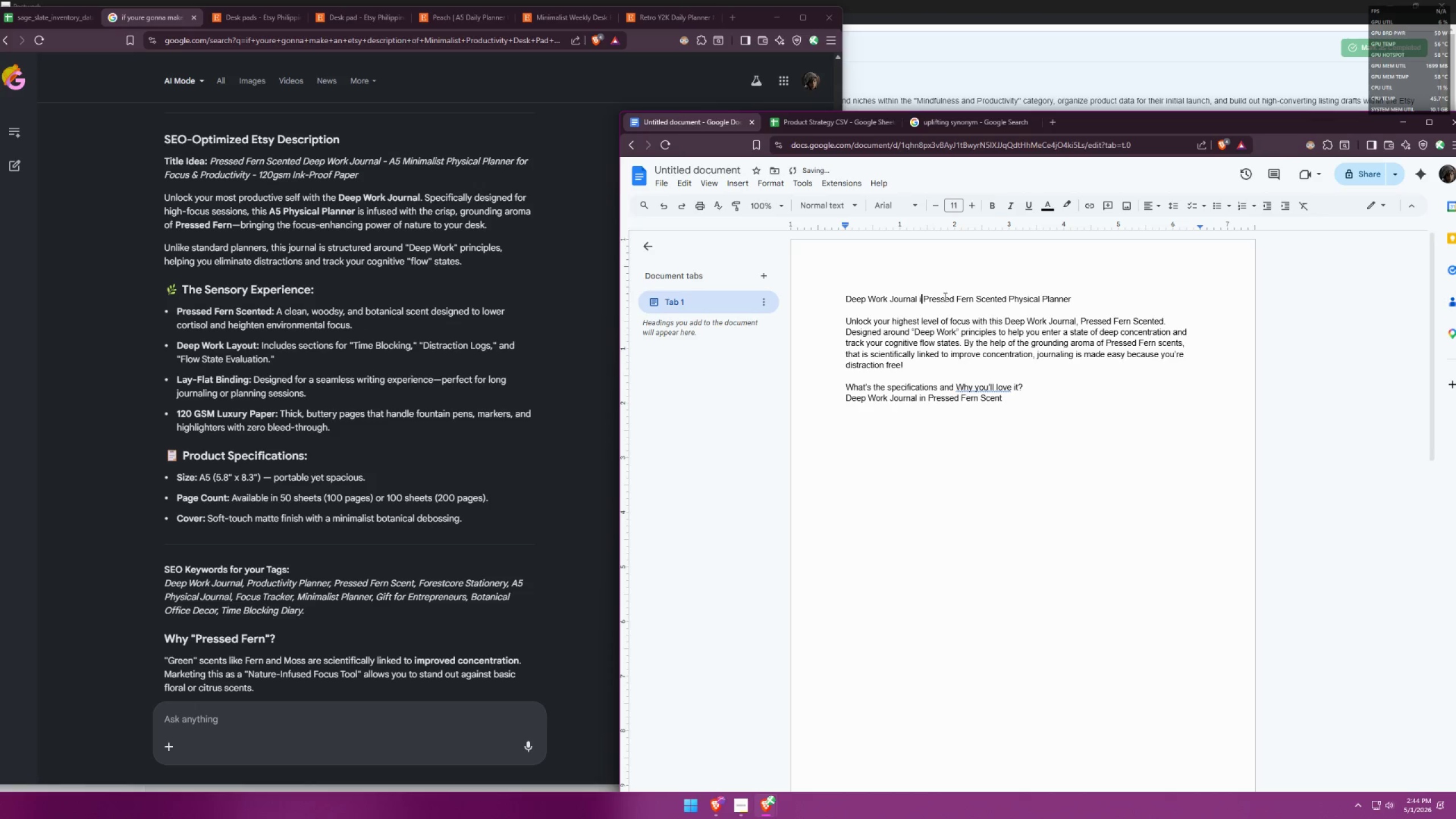 
key(Backspace)
 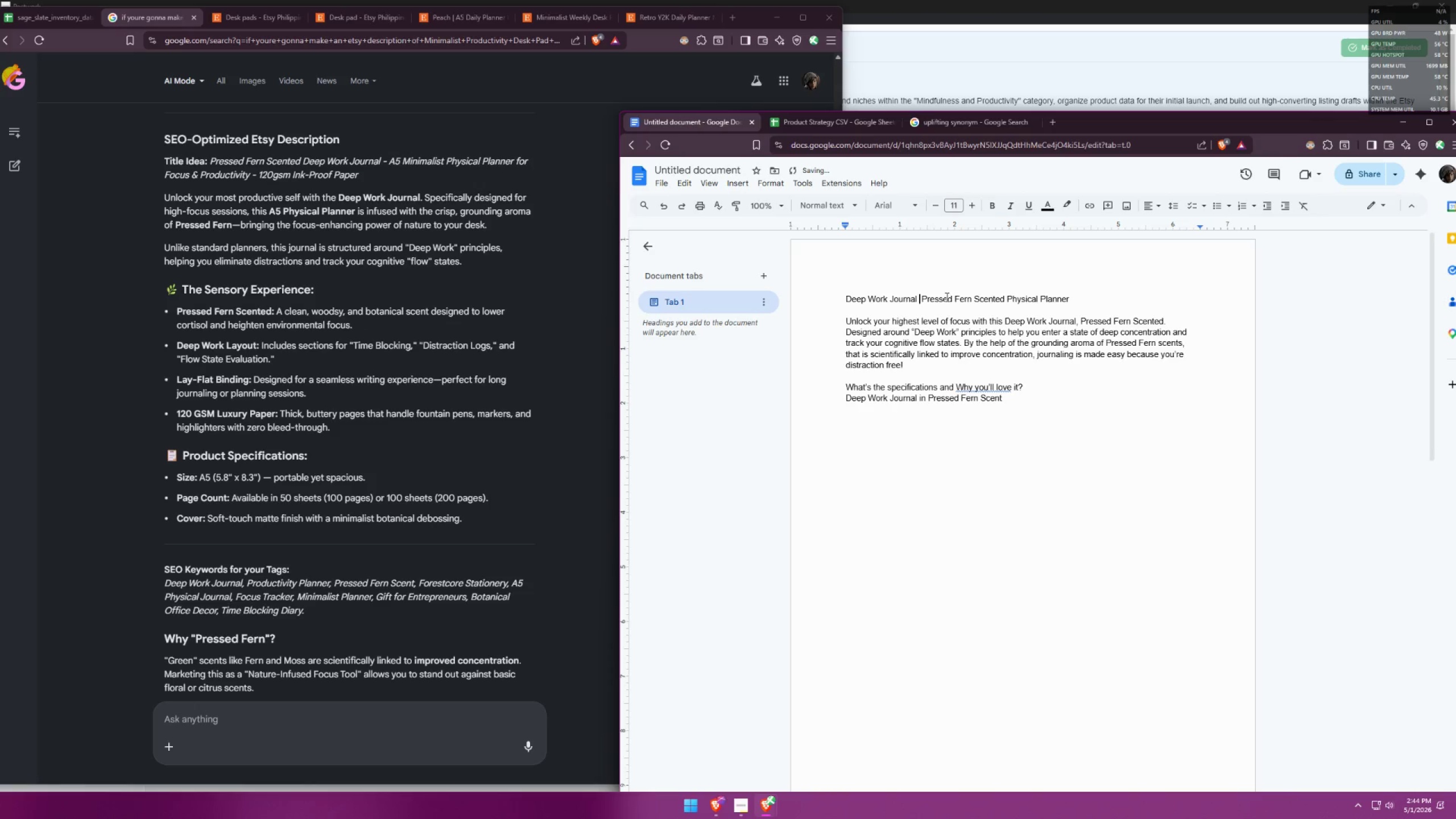 
key(Backspace)
 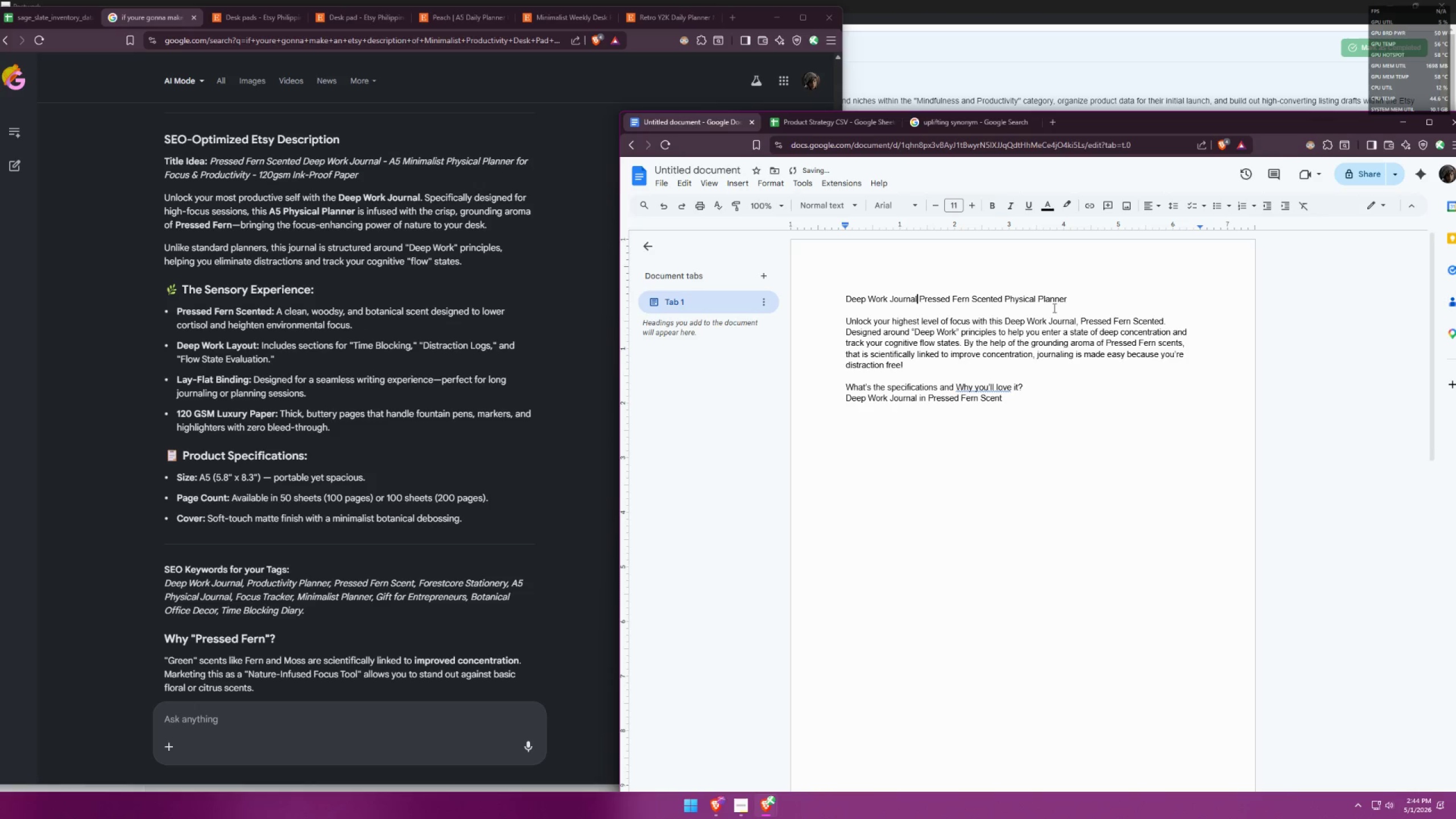 
double_click([1065, 302])
 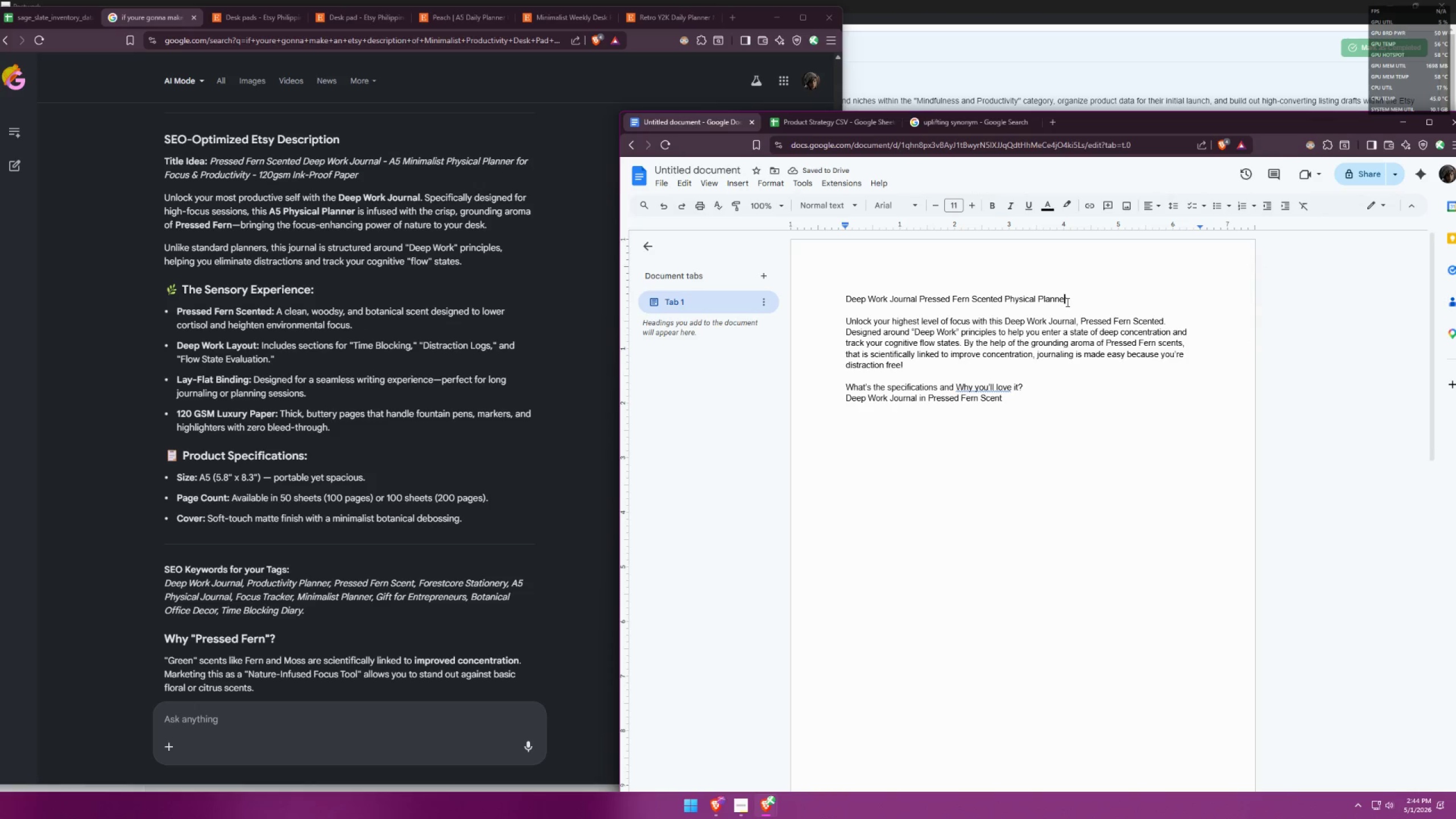 
left_click_drag(start_coordinate=[1067, 301], to_coordinate=[844, 296])
 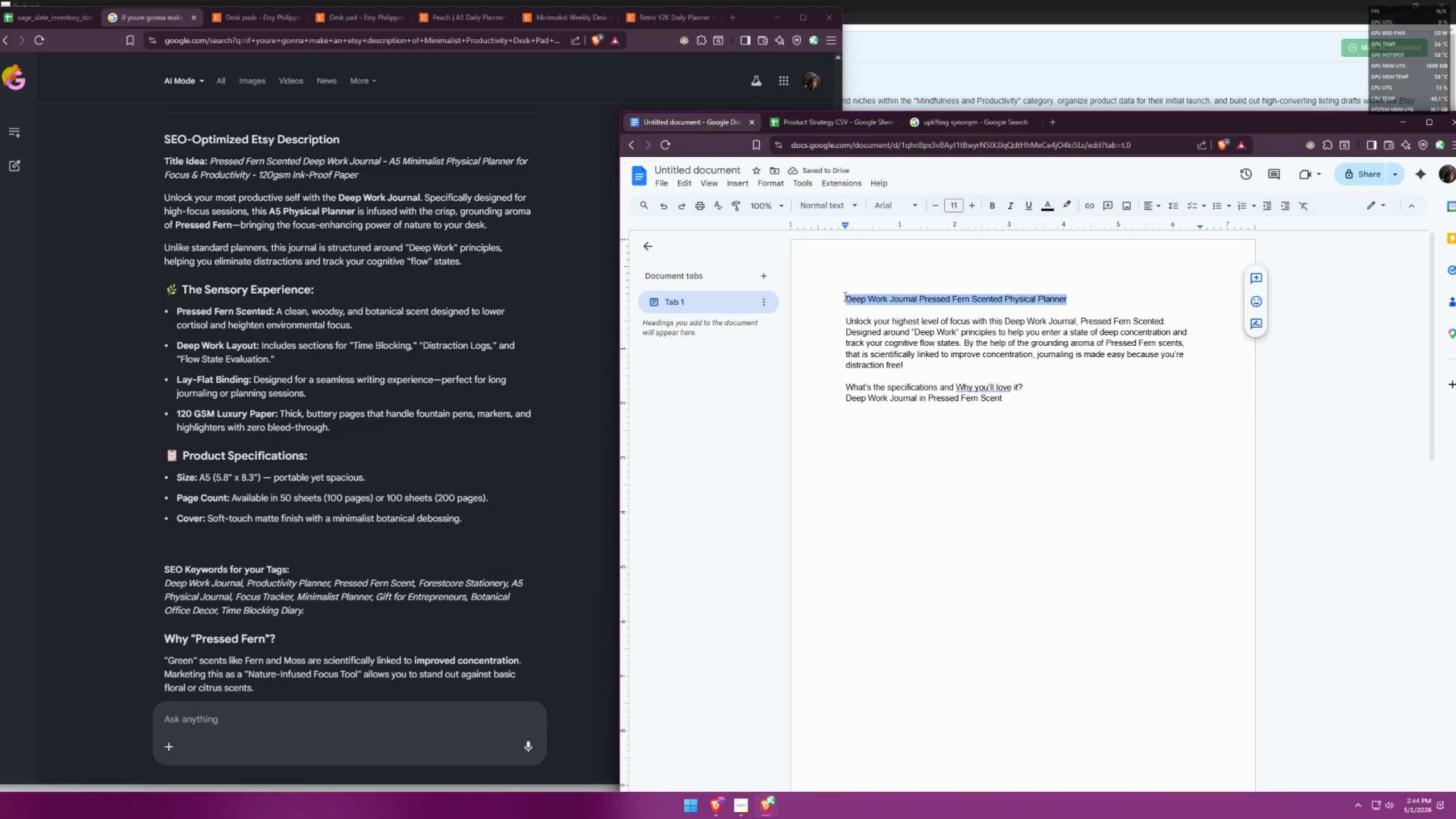 
key(Control+ControlLeft)
 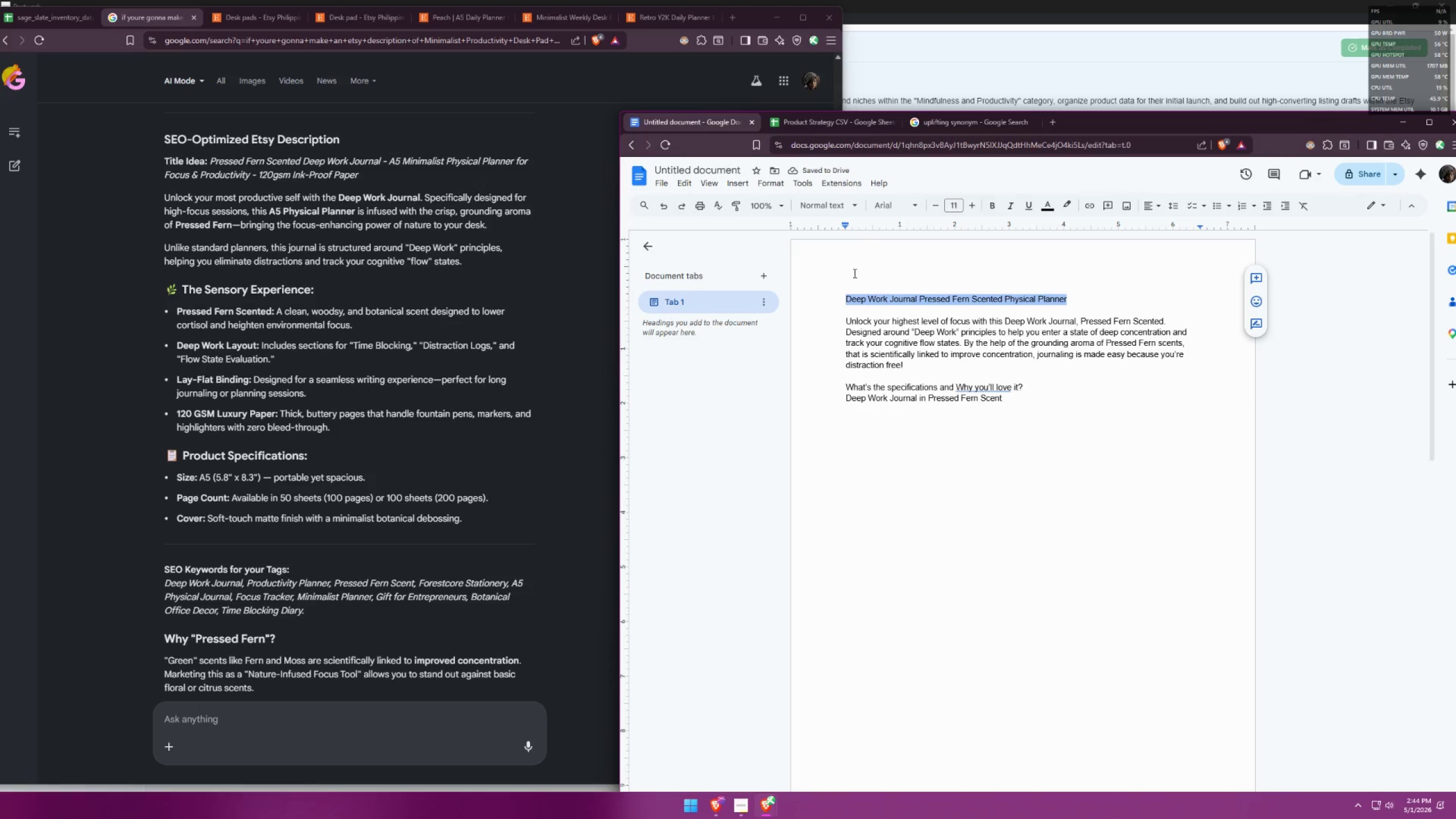 
key(Control+C)
 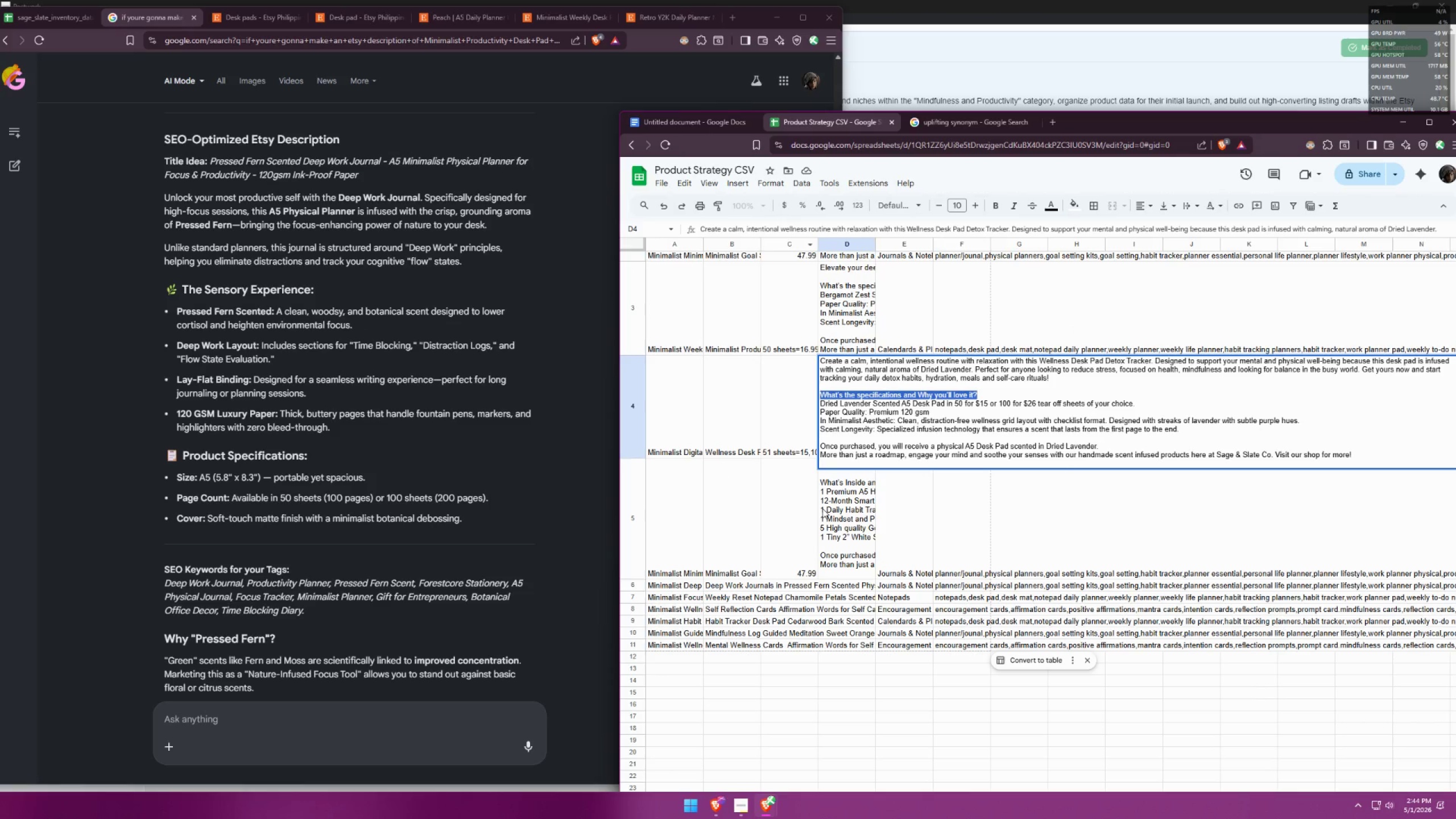 
left_click([842, 587])
 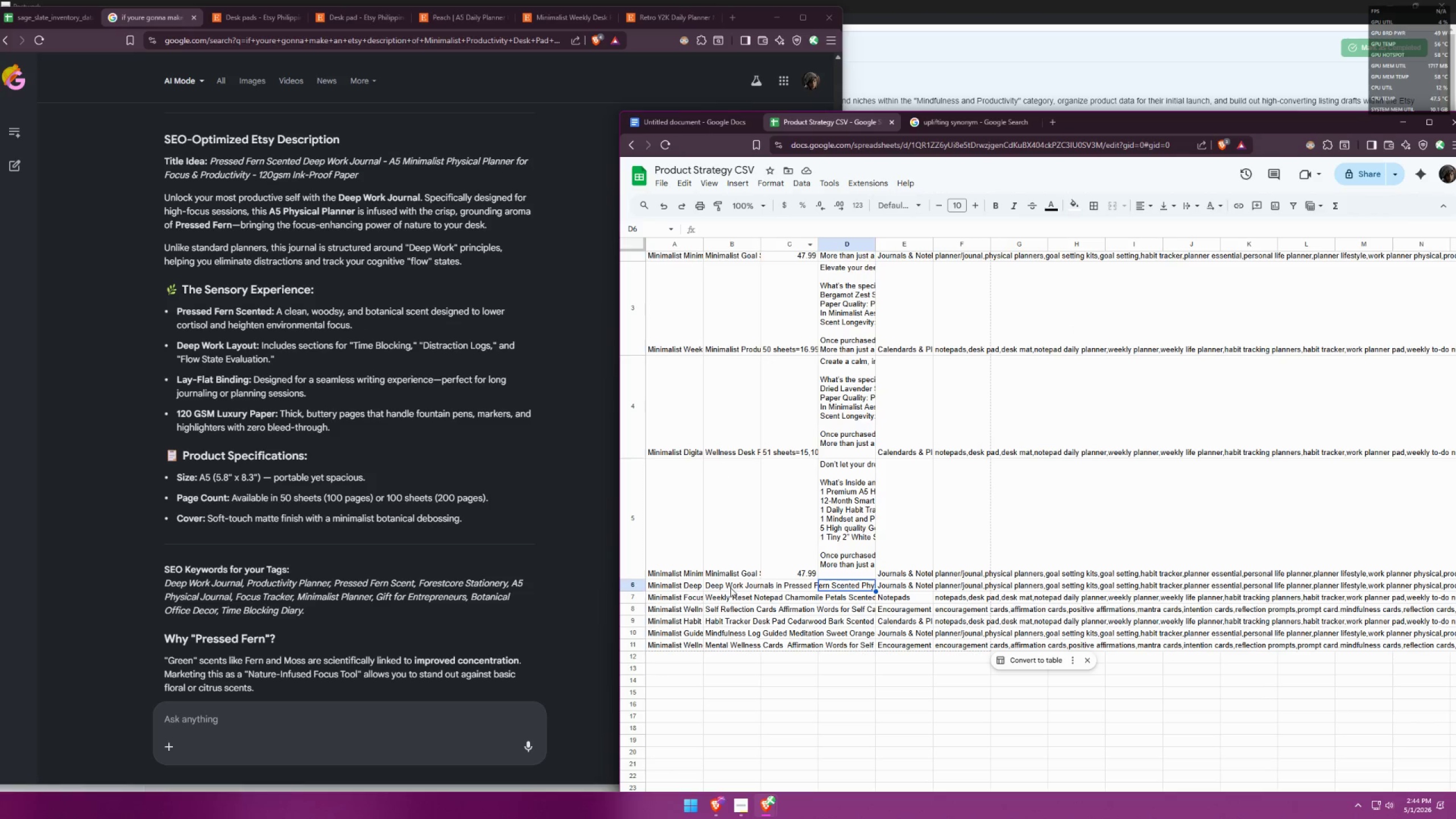 
double_click([730, 588])
 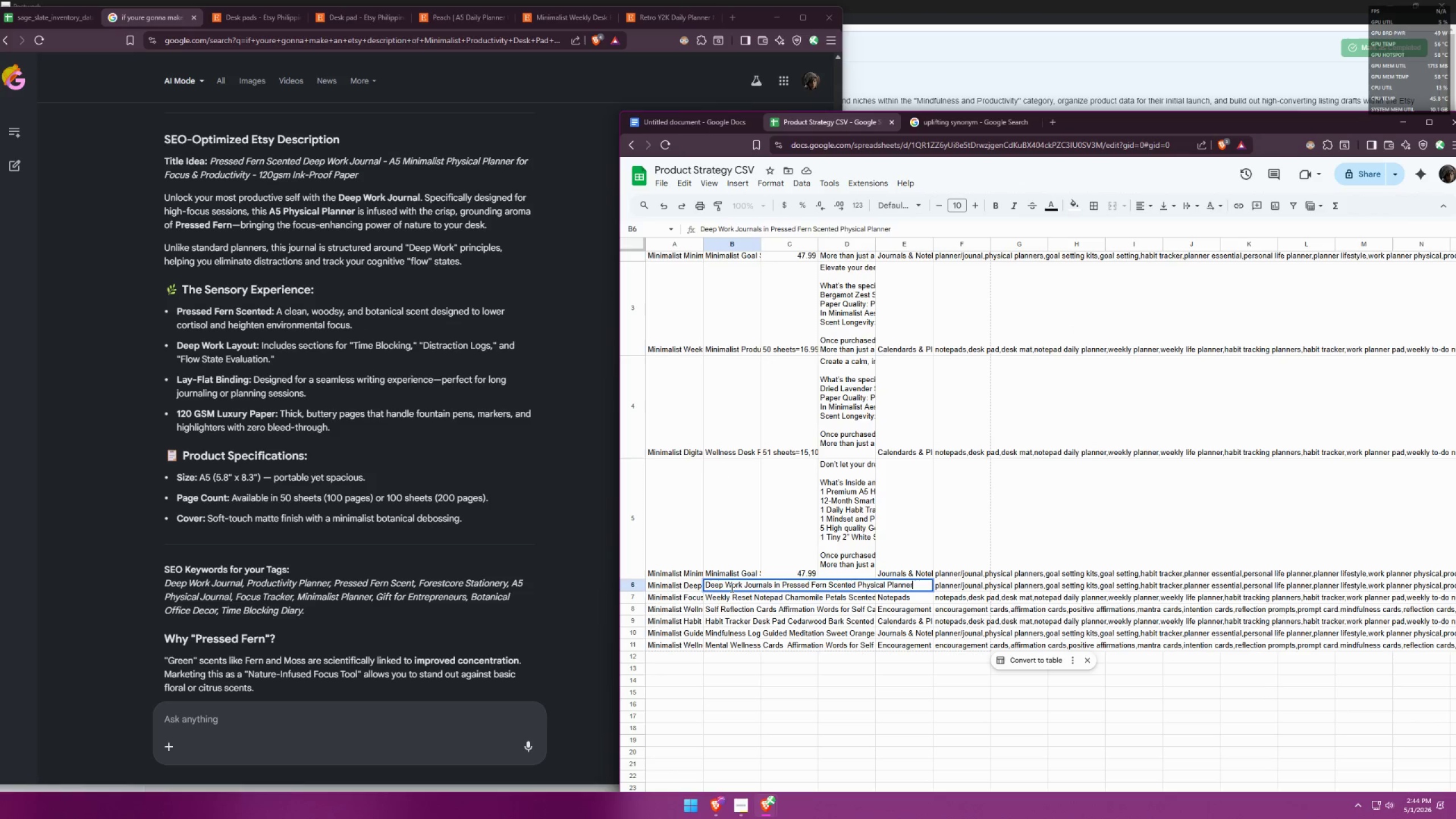 
hold_key(key=ControlLeft, duration=0.47)
 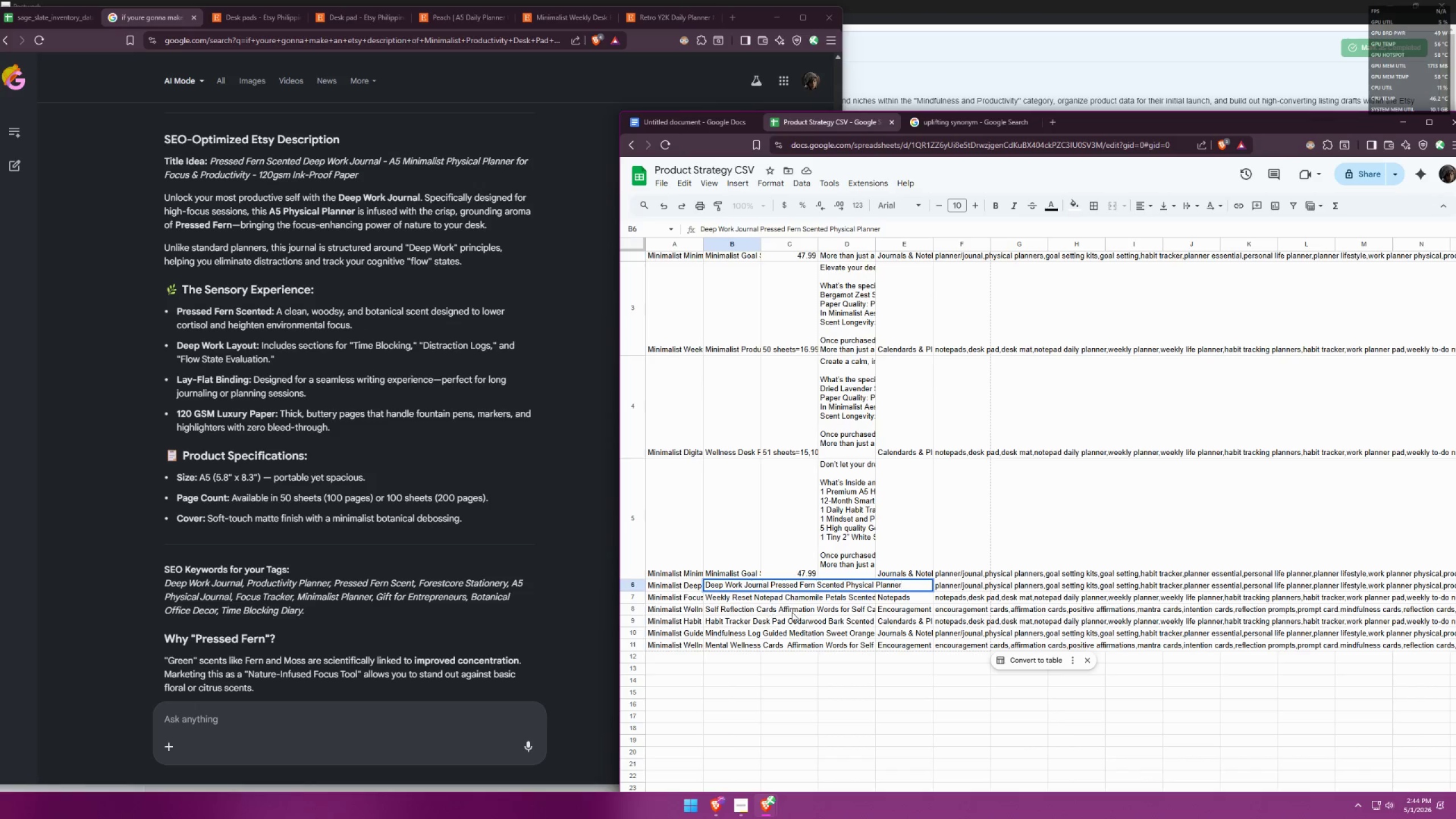 
type(av)
 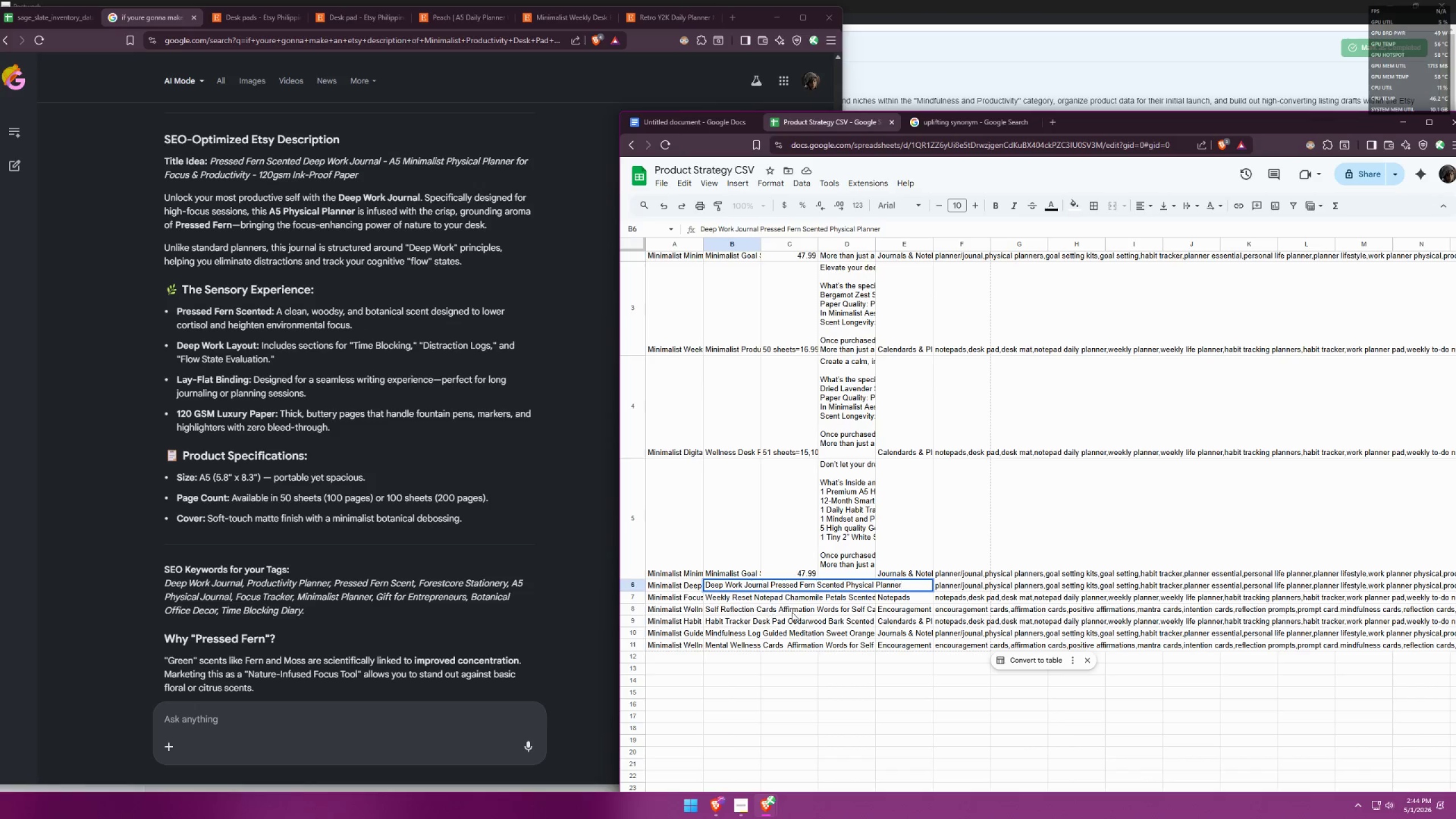 
left_click([801, 607])
 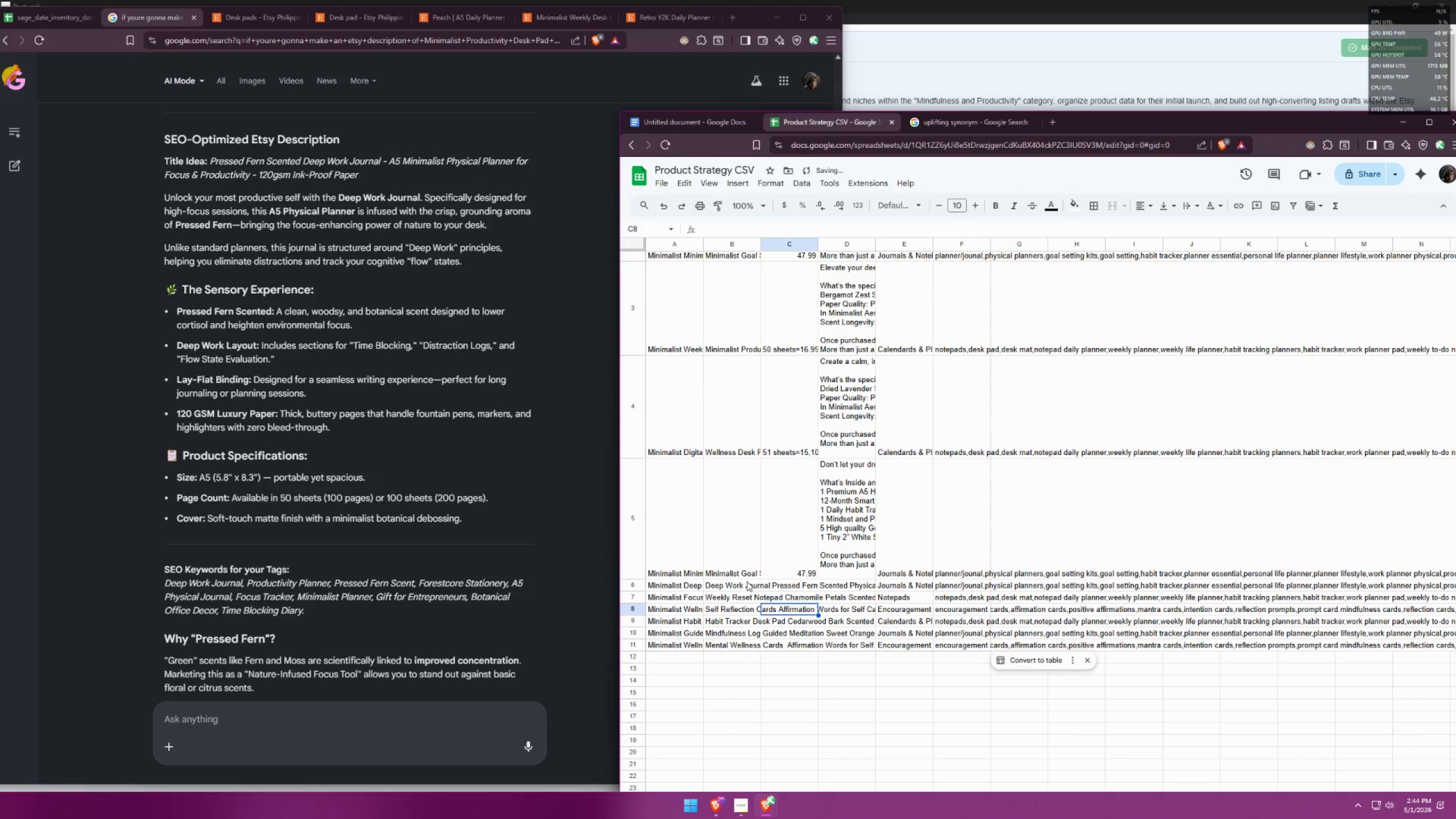 
left_click([732, 584])
 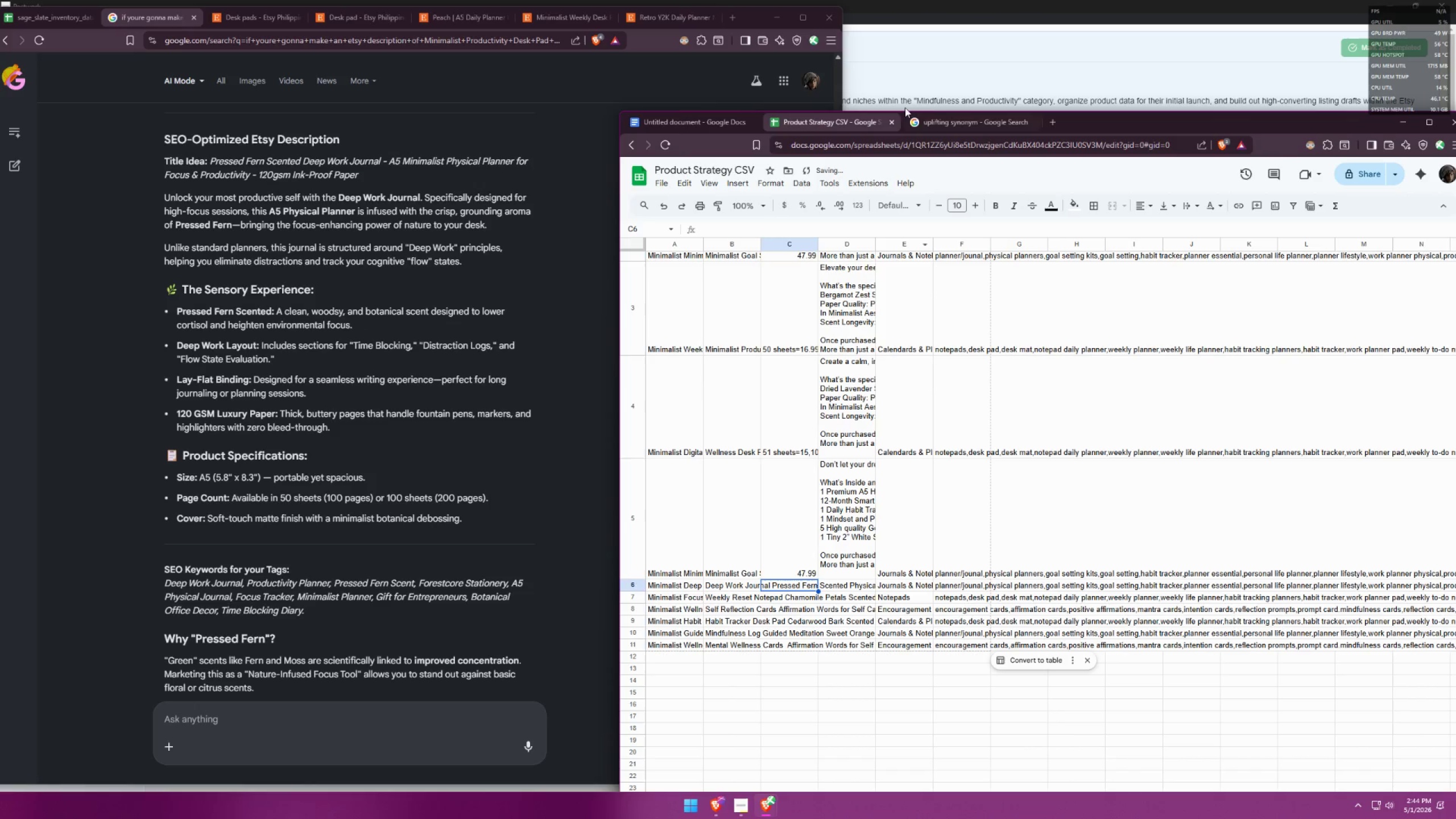 
left_click([937, 114])
 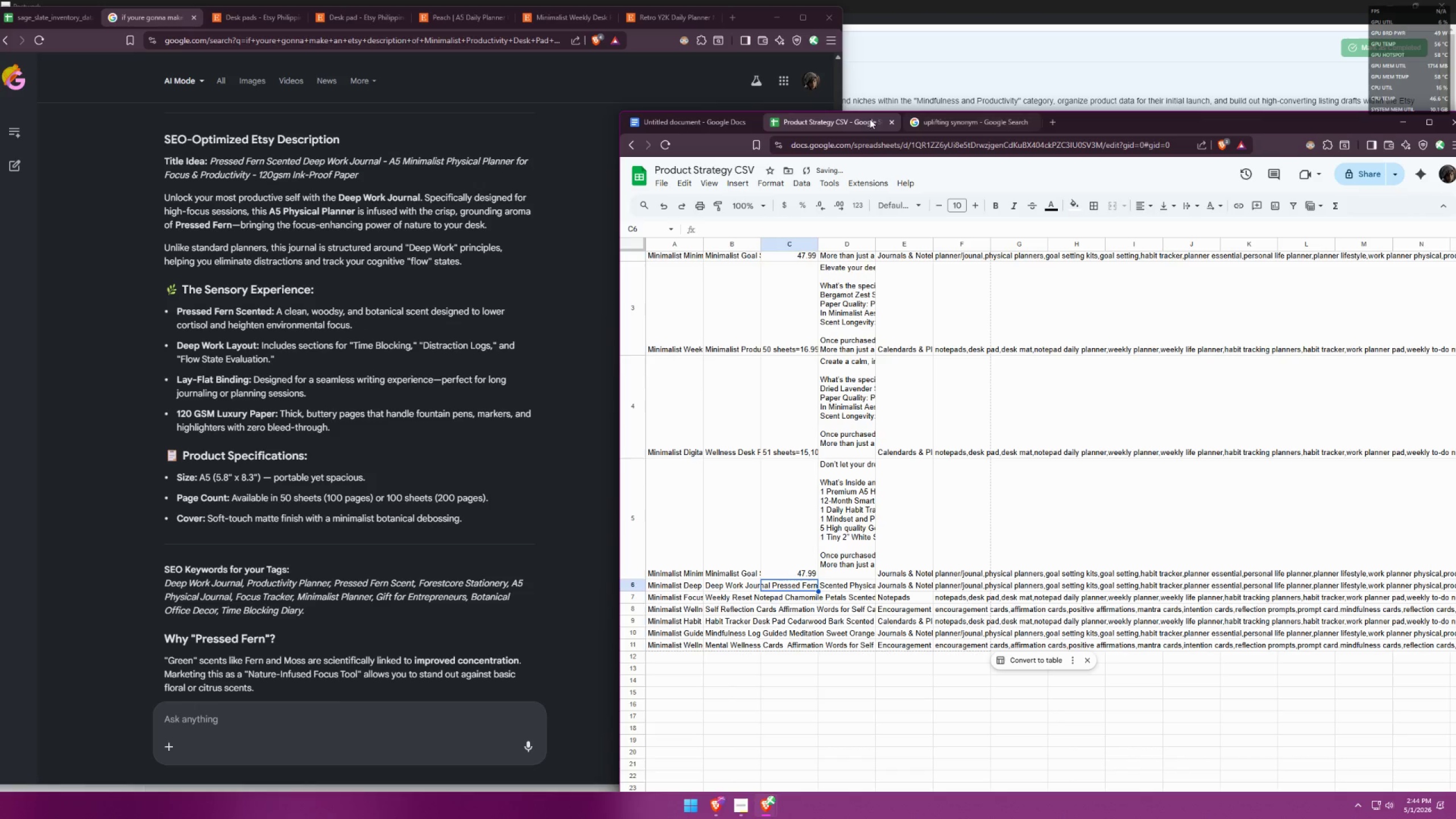 
triple_click([690, 116])
 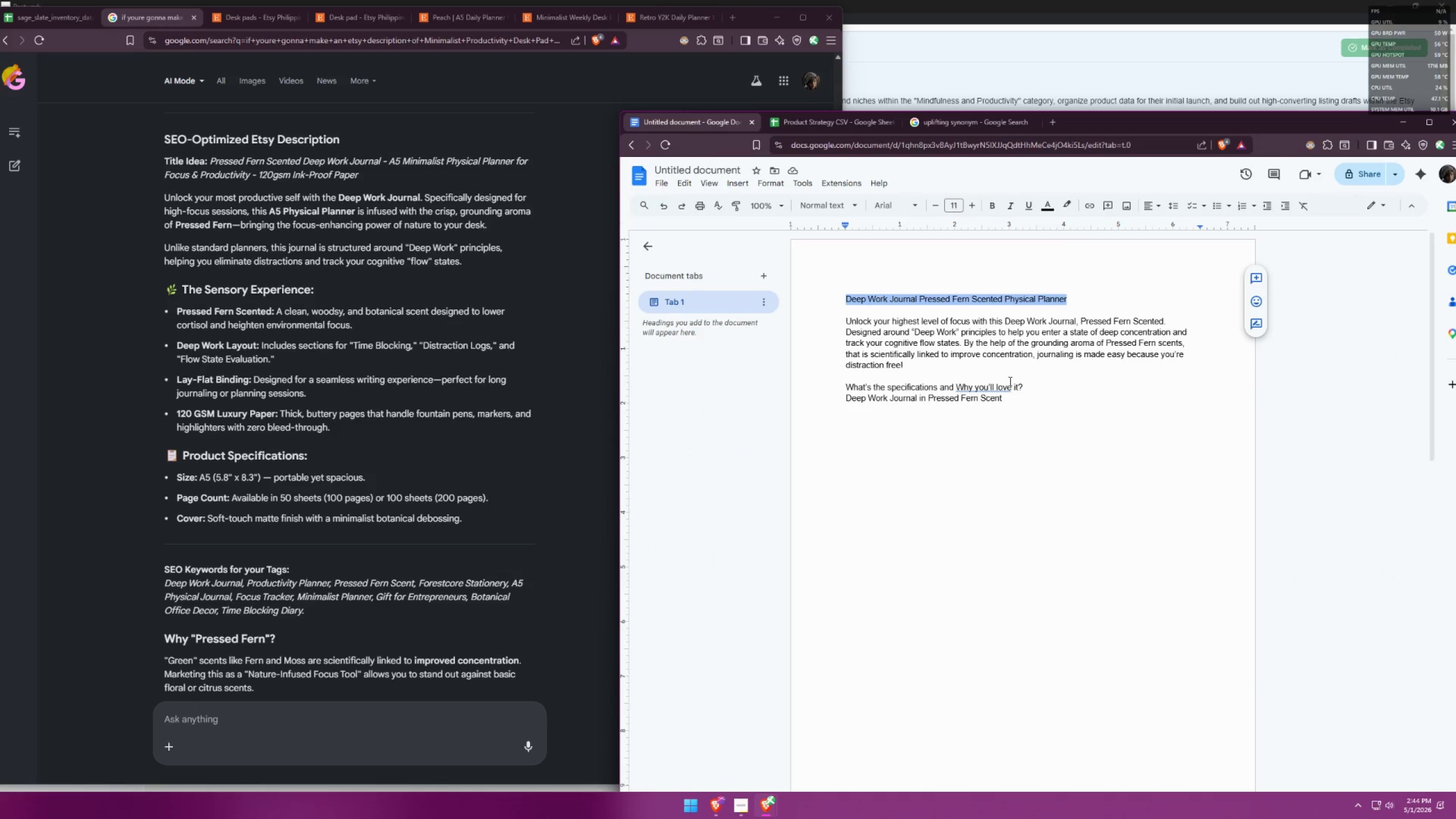 
left_click([1043, 399])
 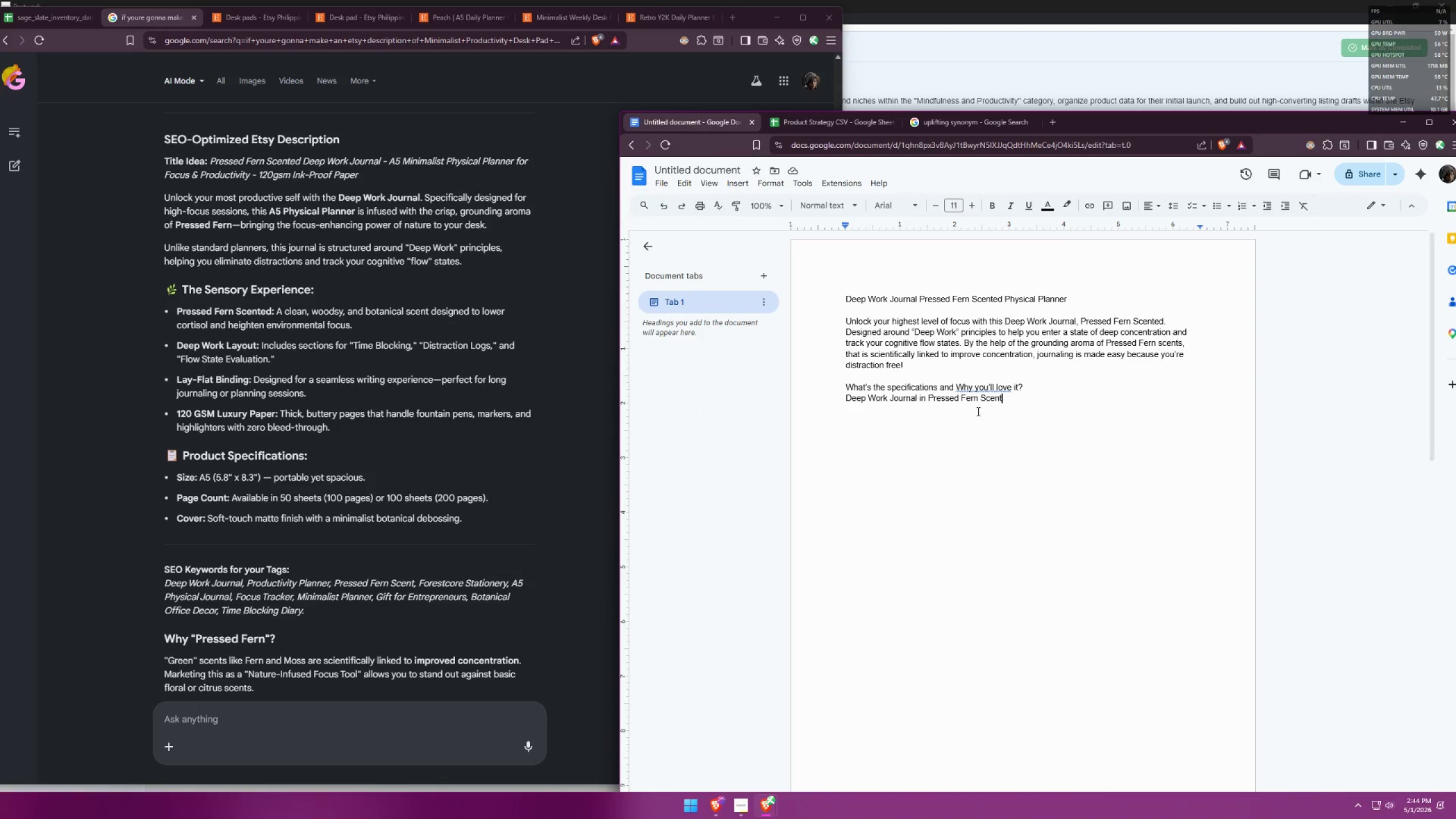 
double_click([1017, 400])
 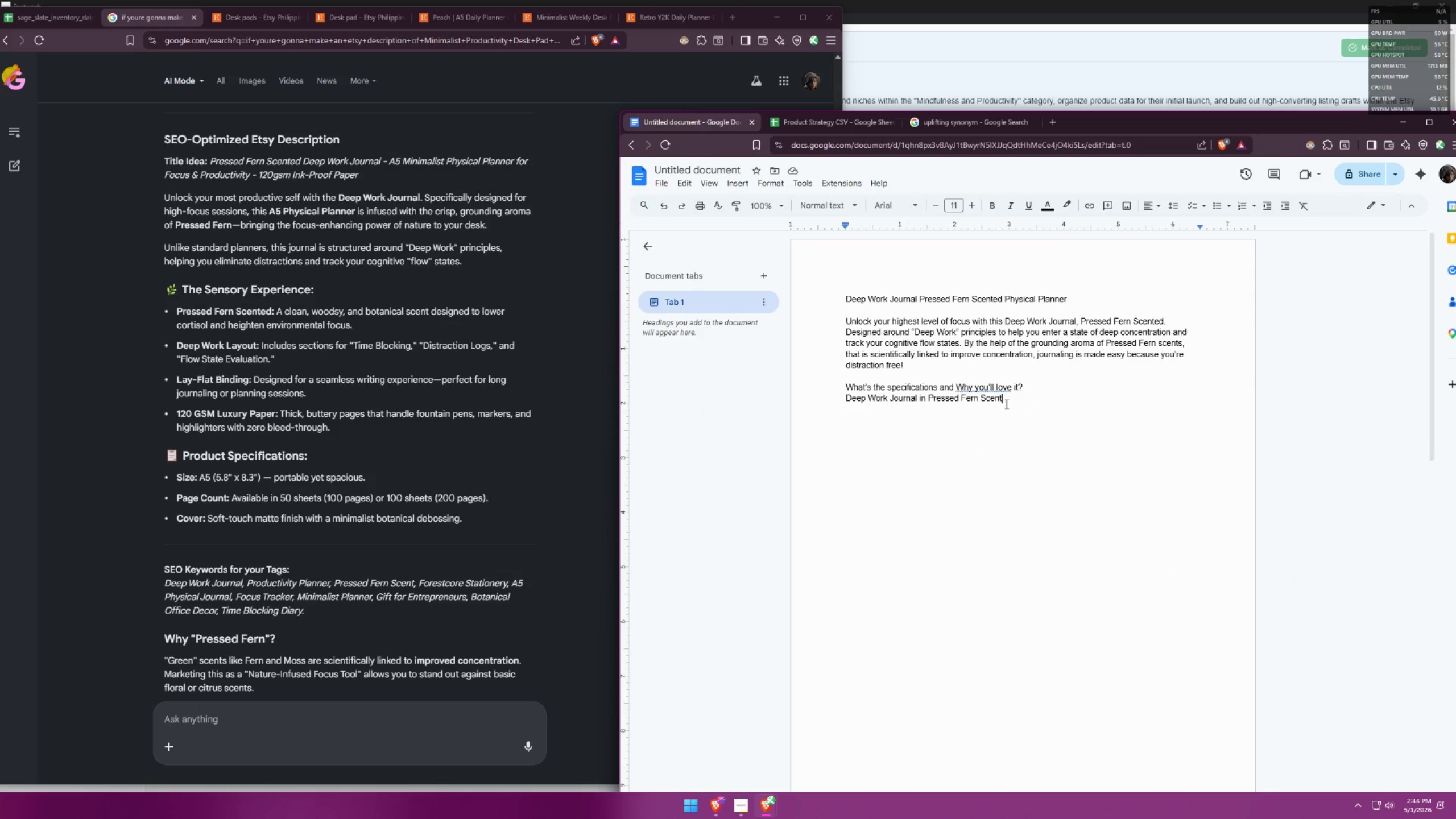 
left_click_drag(start_coordinate=[1016, 399], to_coordinate=[841, 400])
 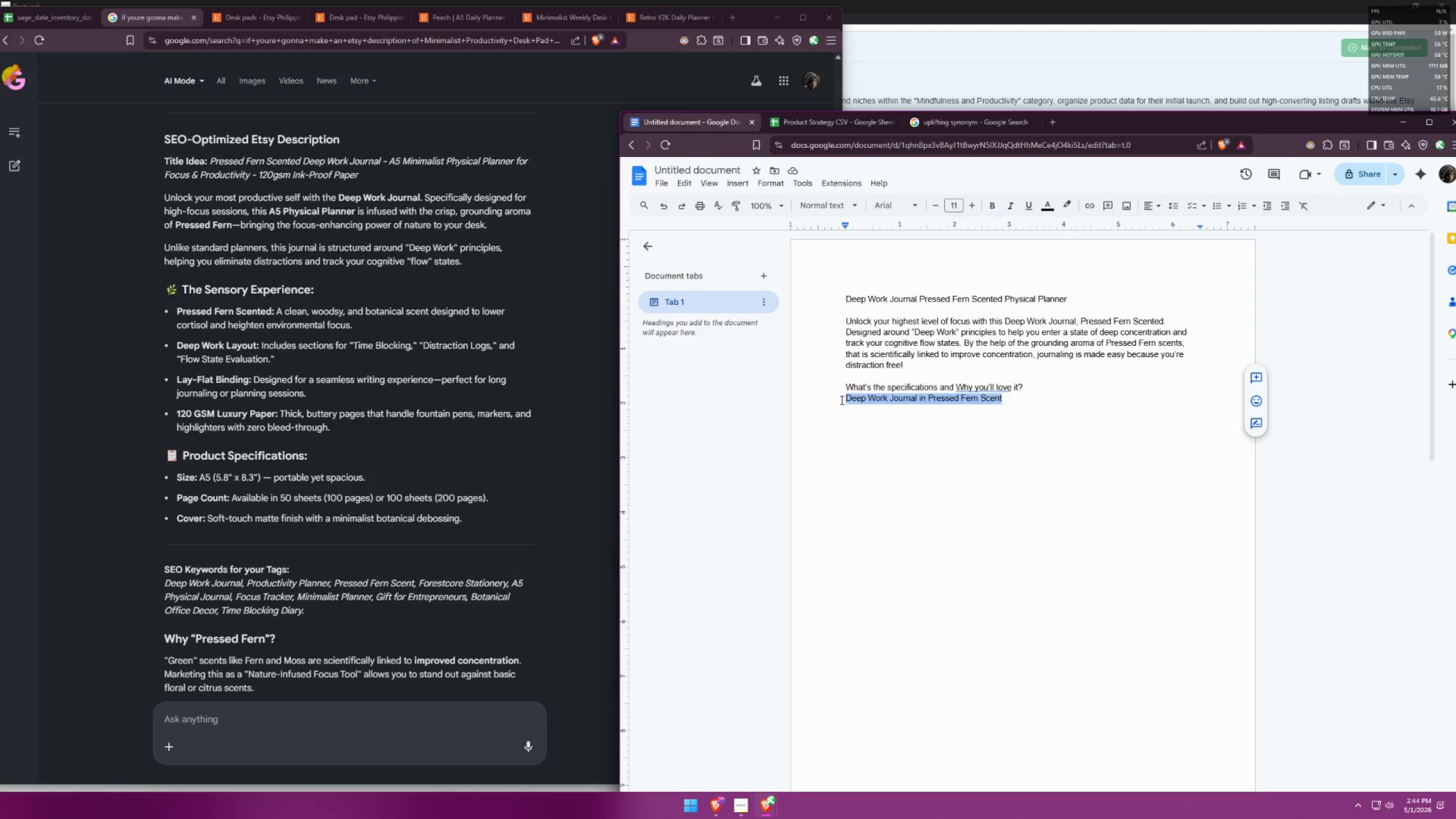 
key(Control+ControlLeft)
 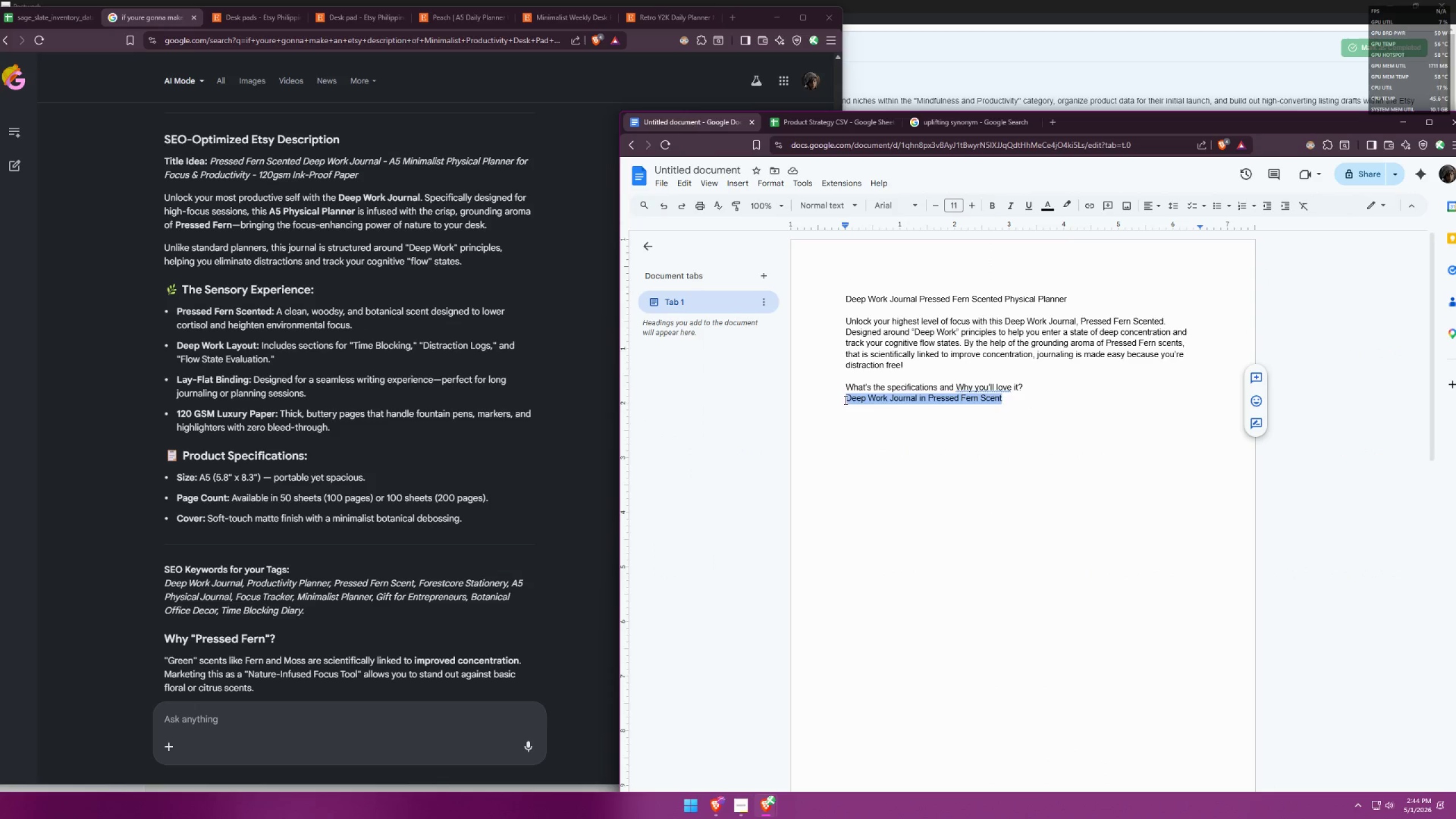 
key(Control+V)
 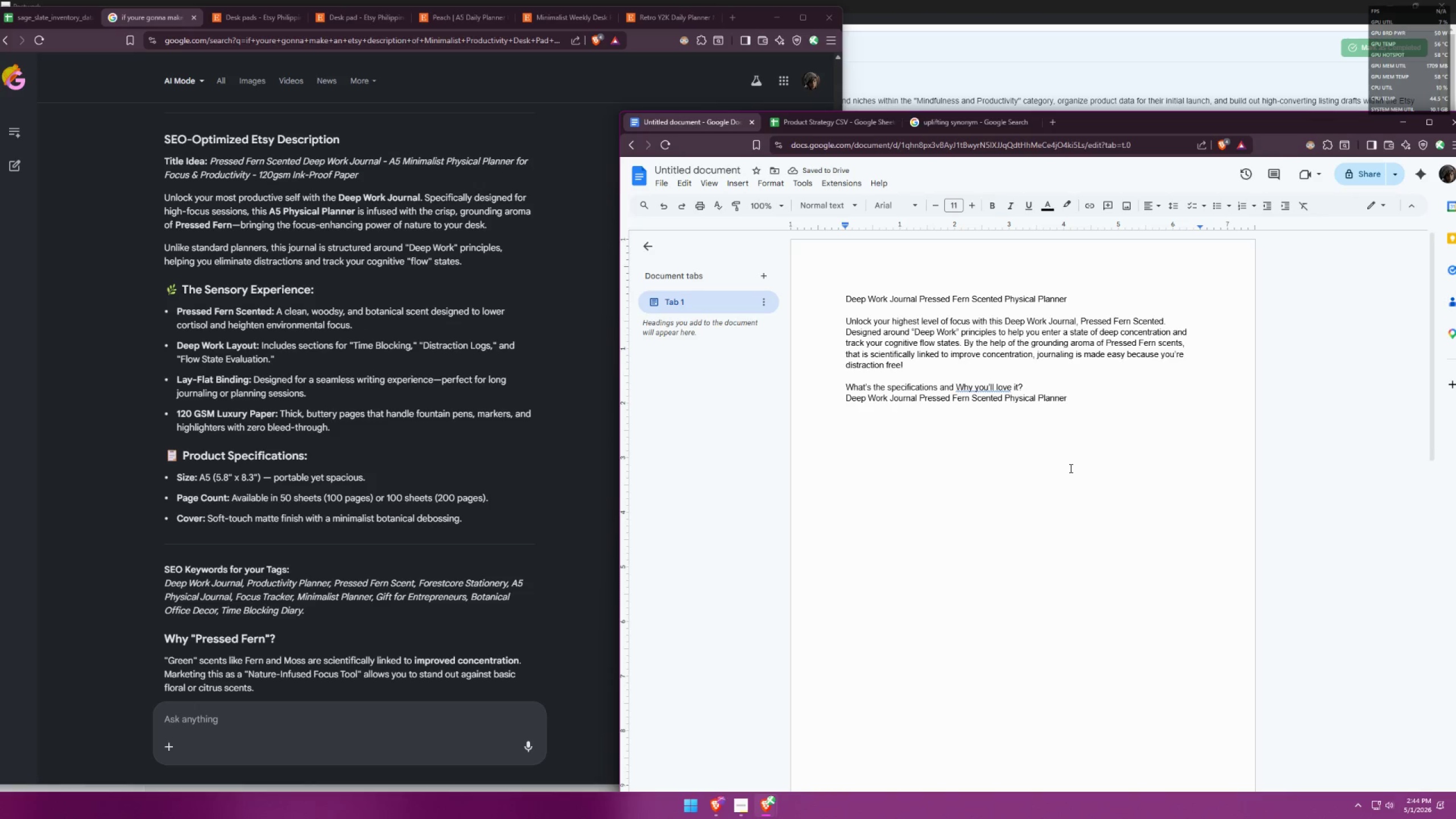 
wait(9.69)
 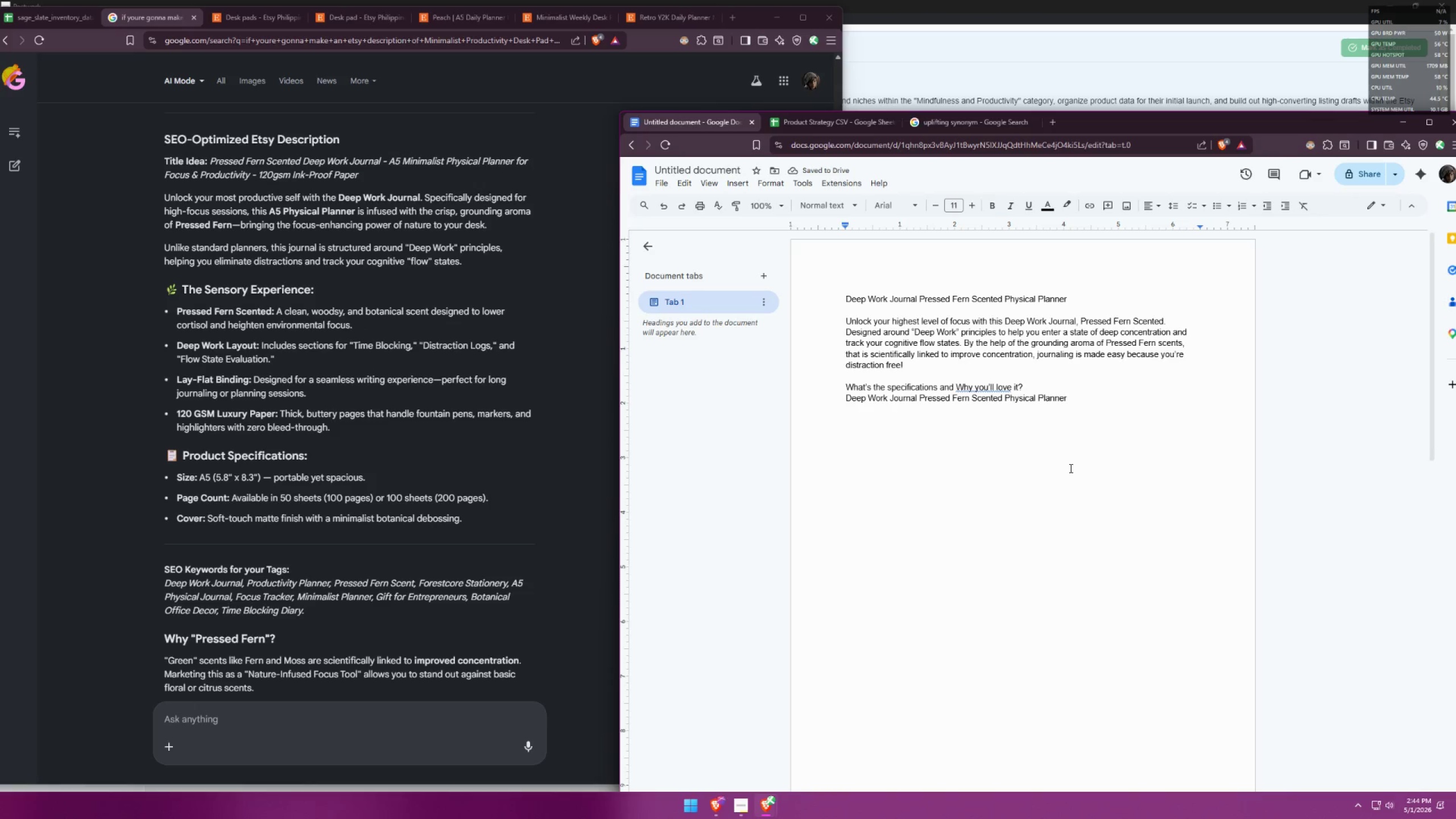 
type( A5, 100 Pages)
 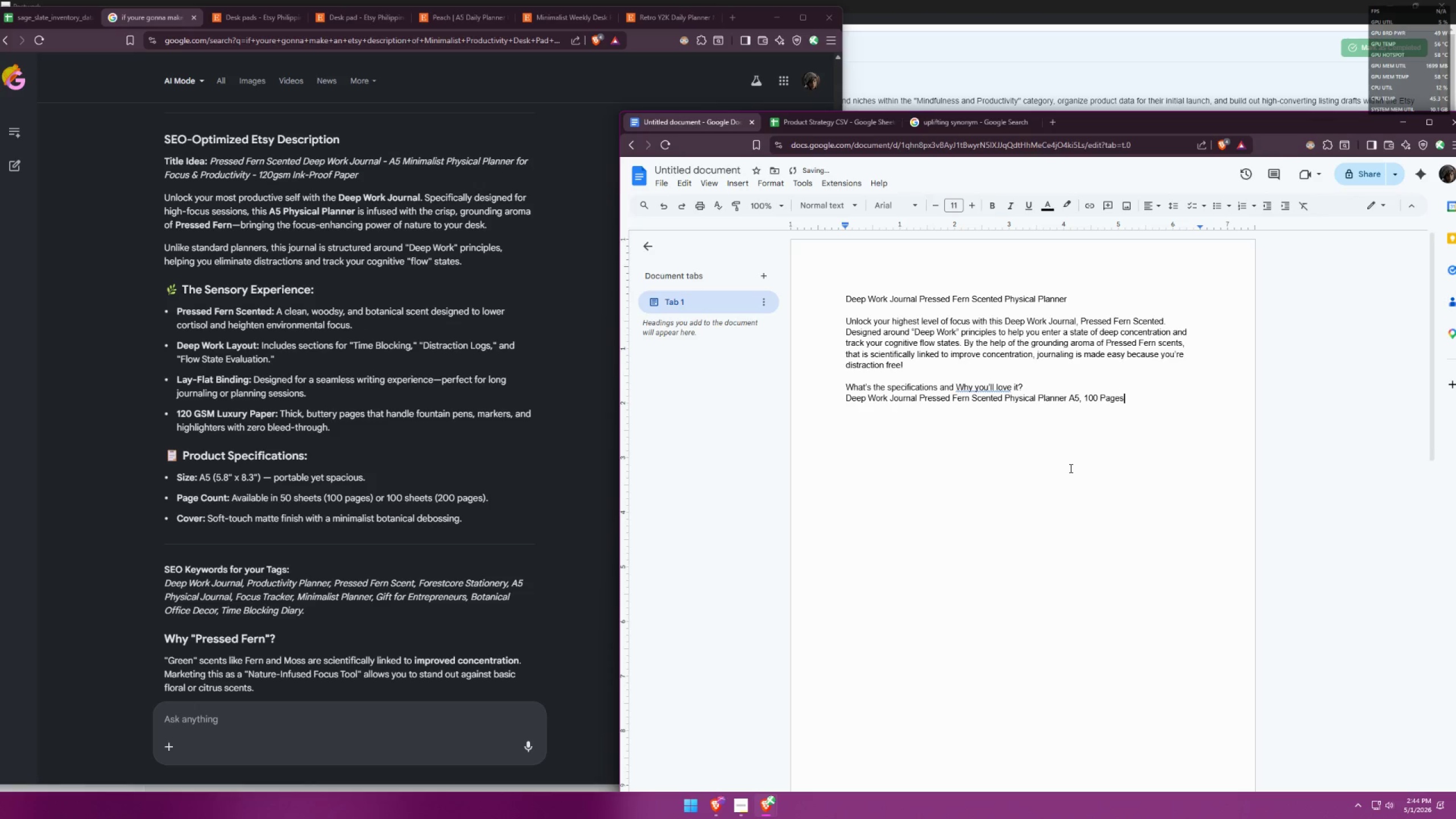 
 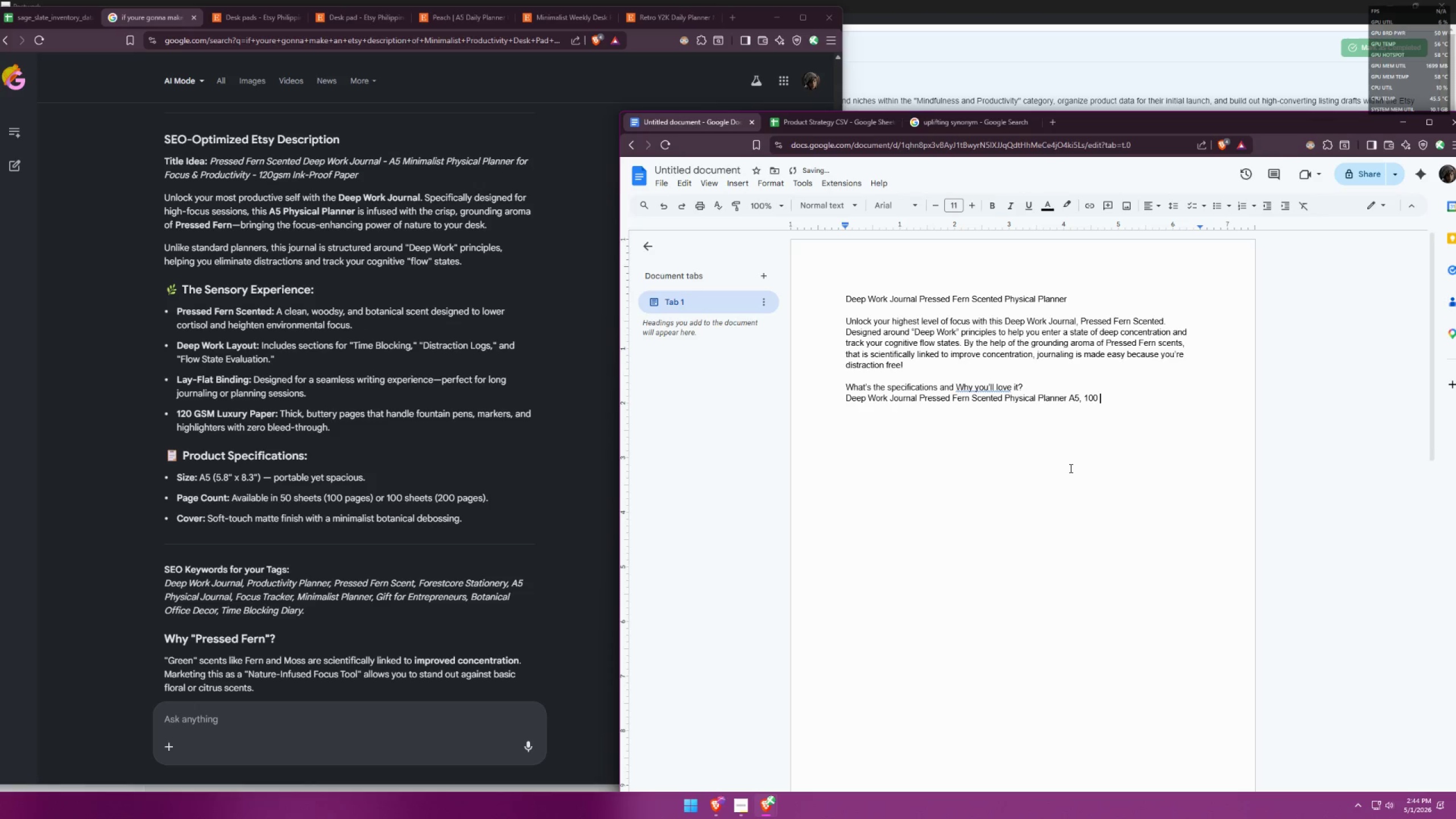 
key(Enter)
 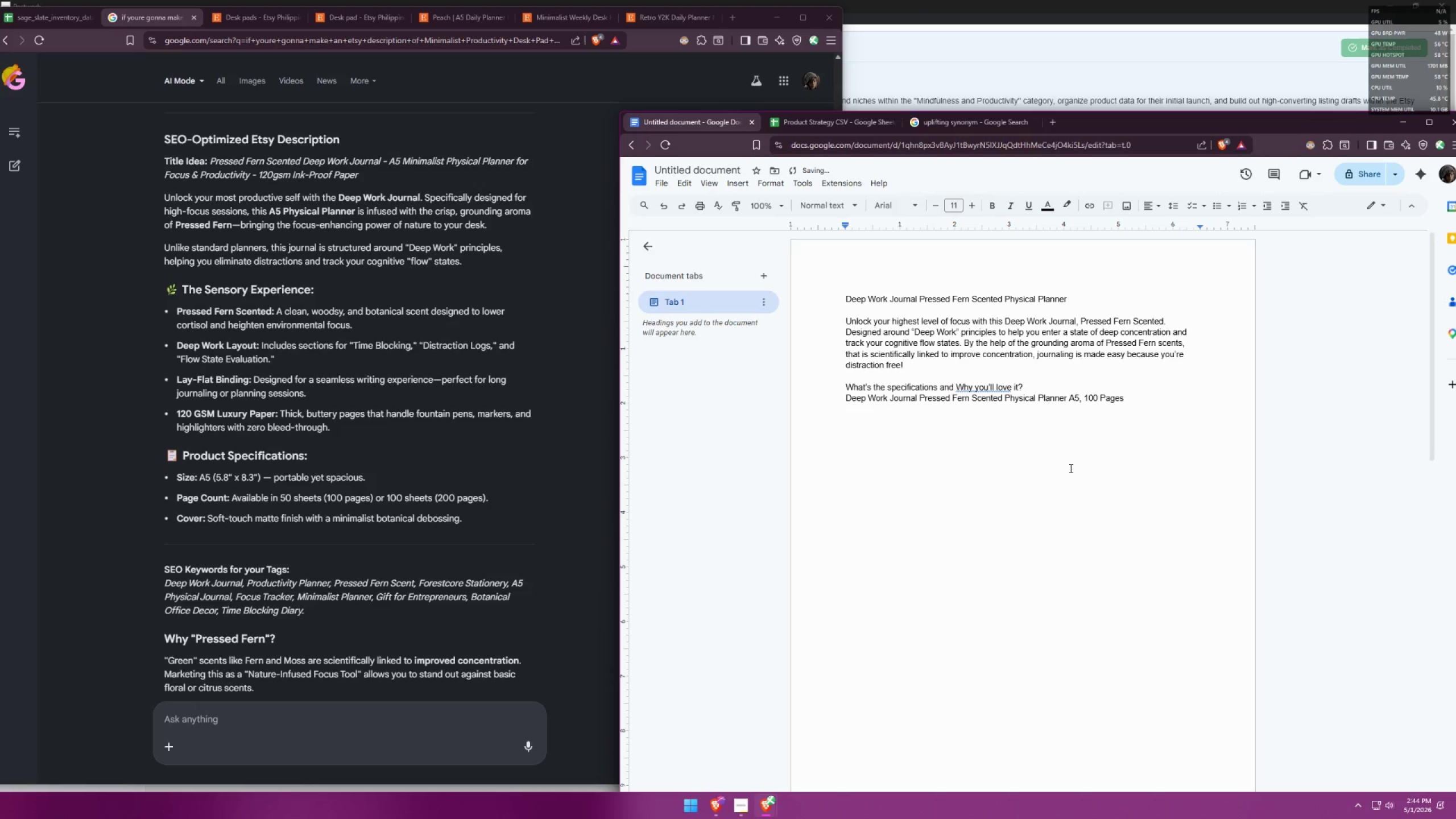 
type(AB)
key(Backspace)
type(vailable in)
 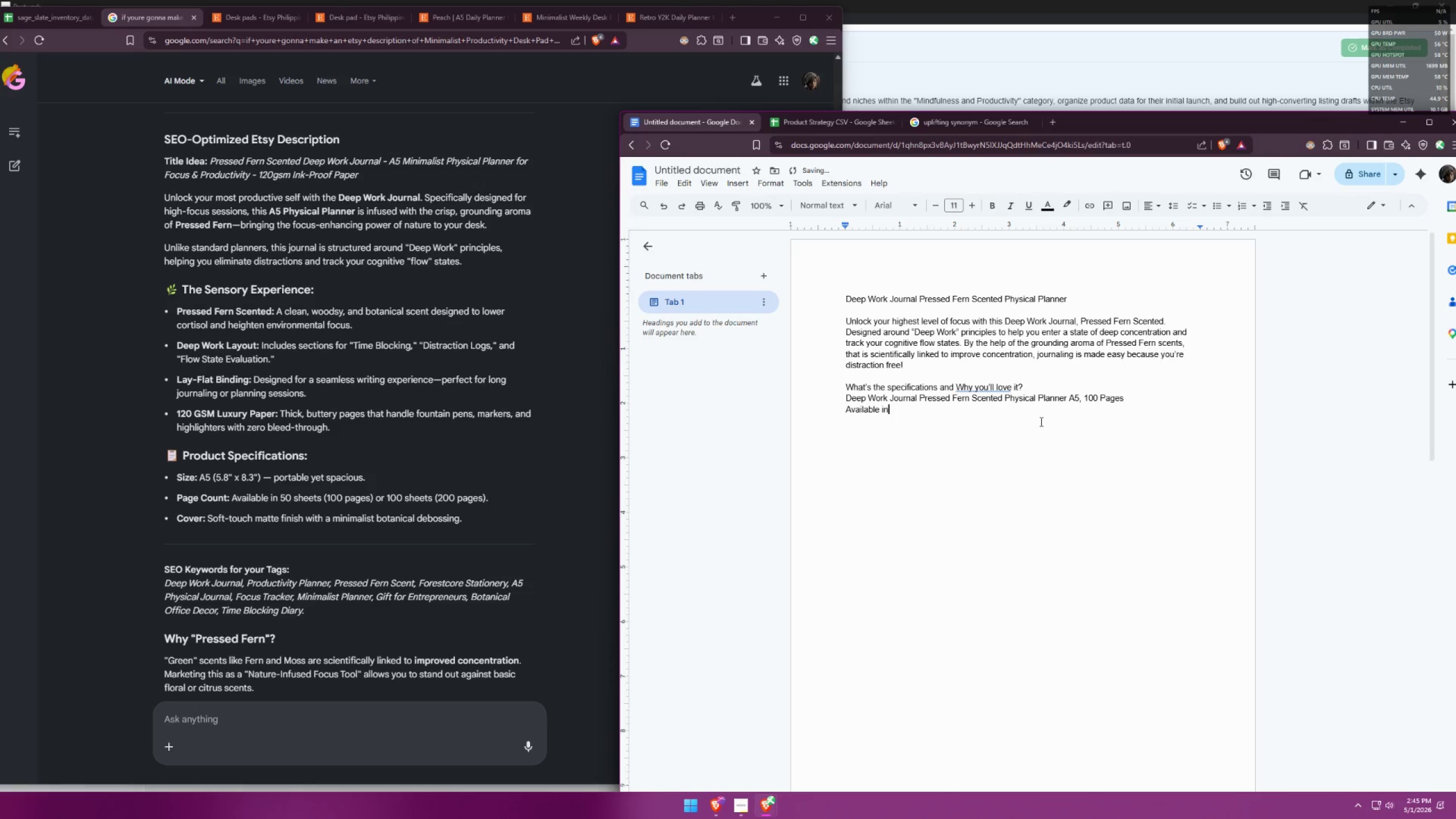 
left_click([1079, 399])
 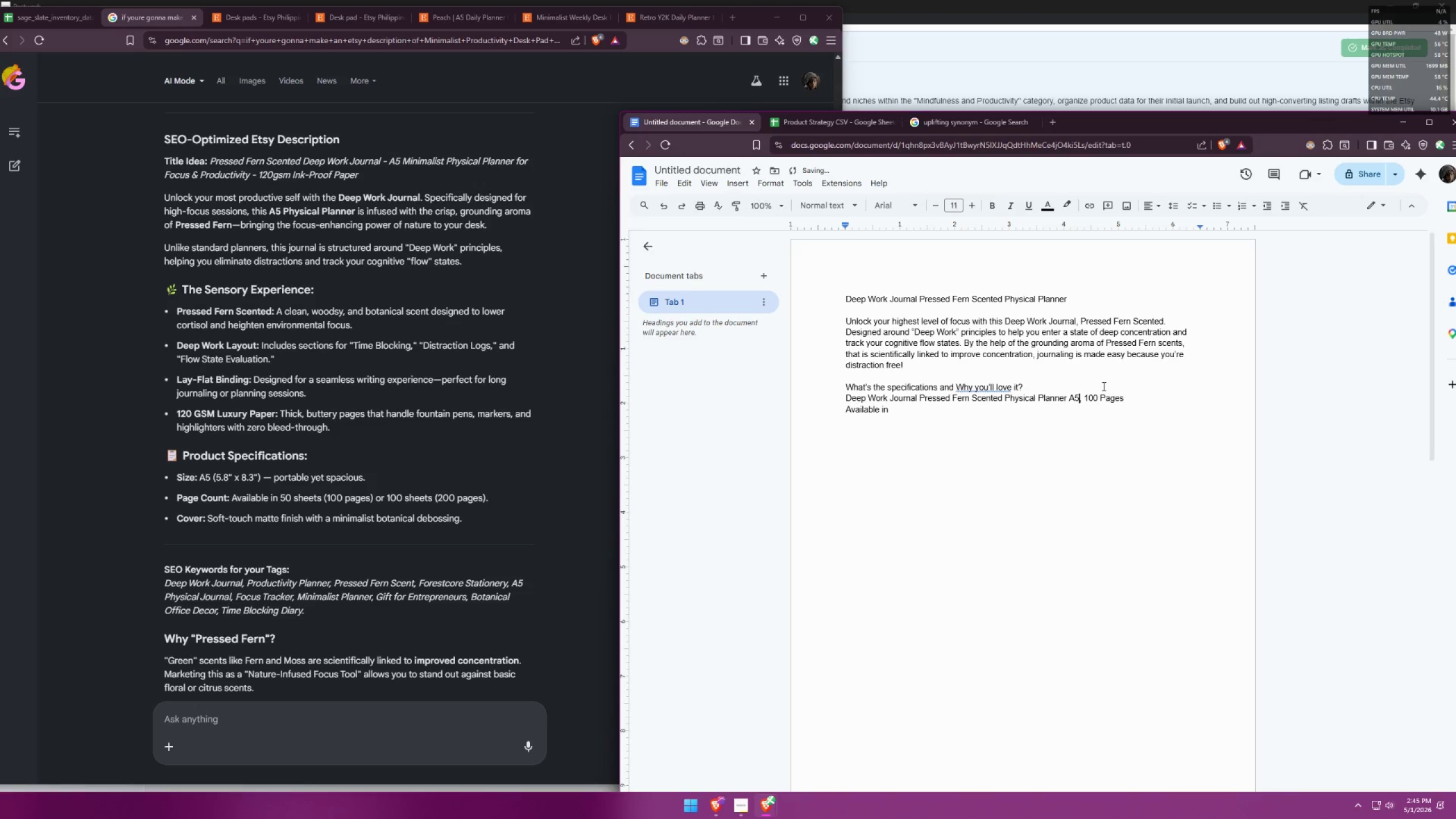 
key(Backspace)
 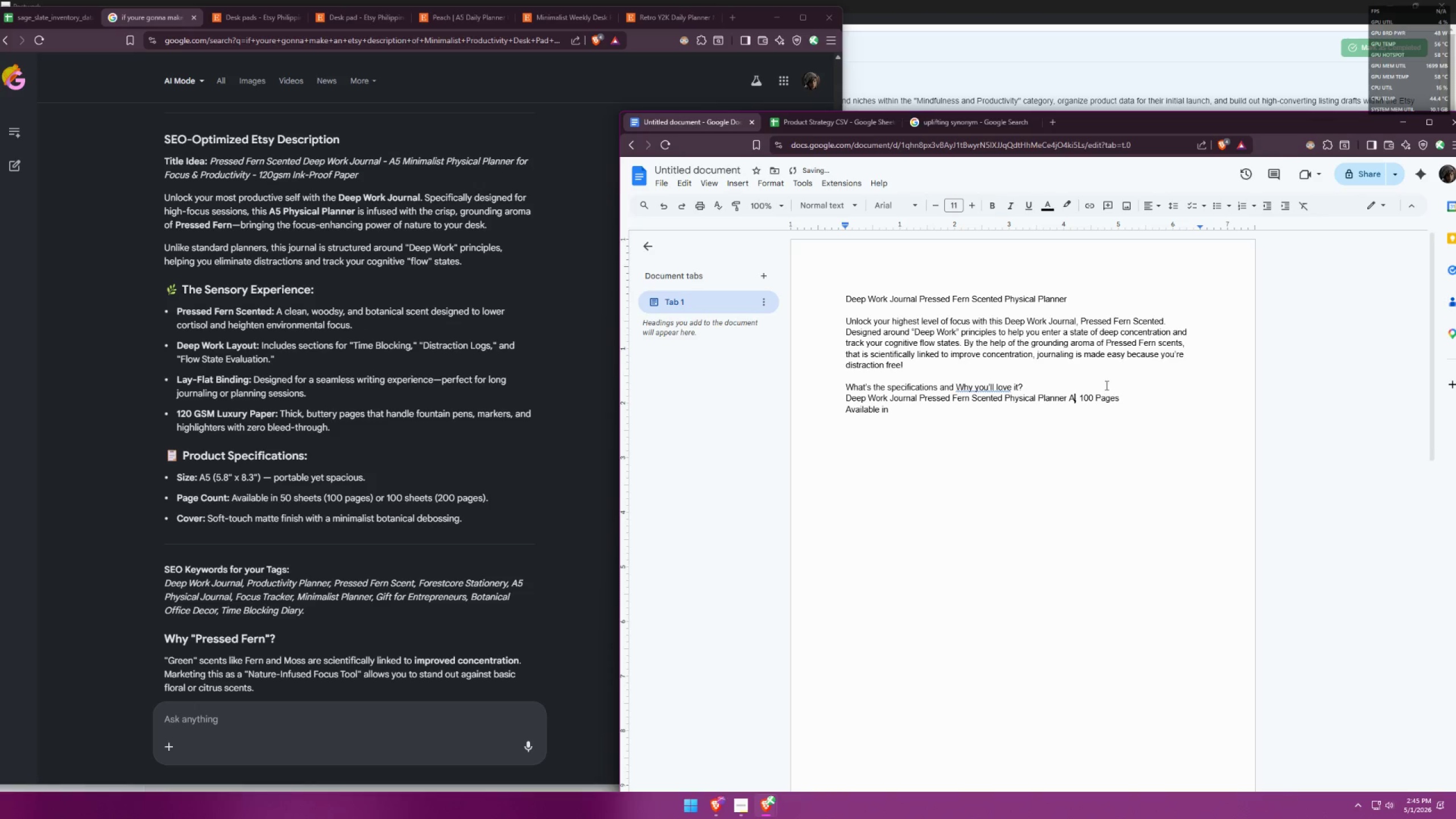 
key(Backspace)
 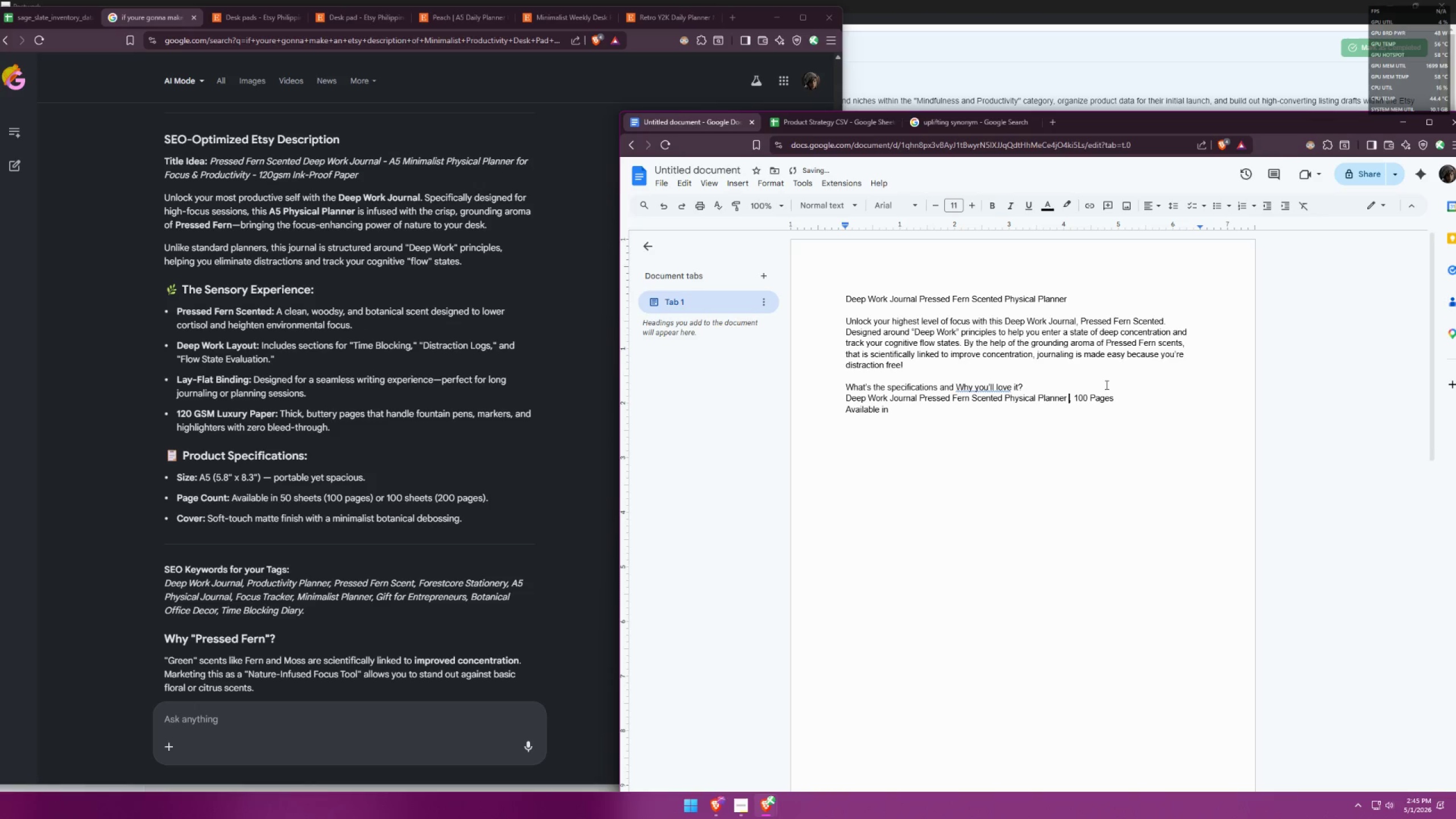 
key(Backspace)
 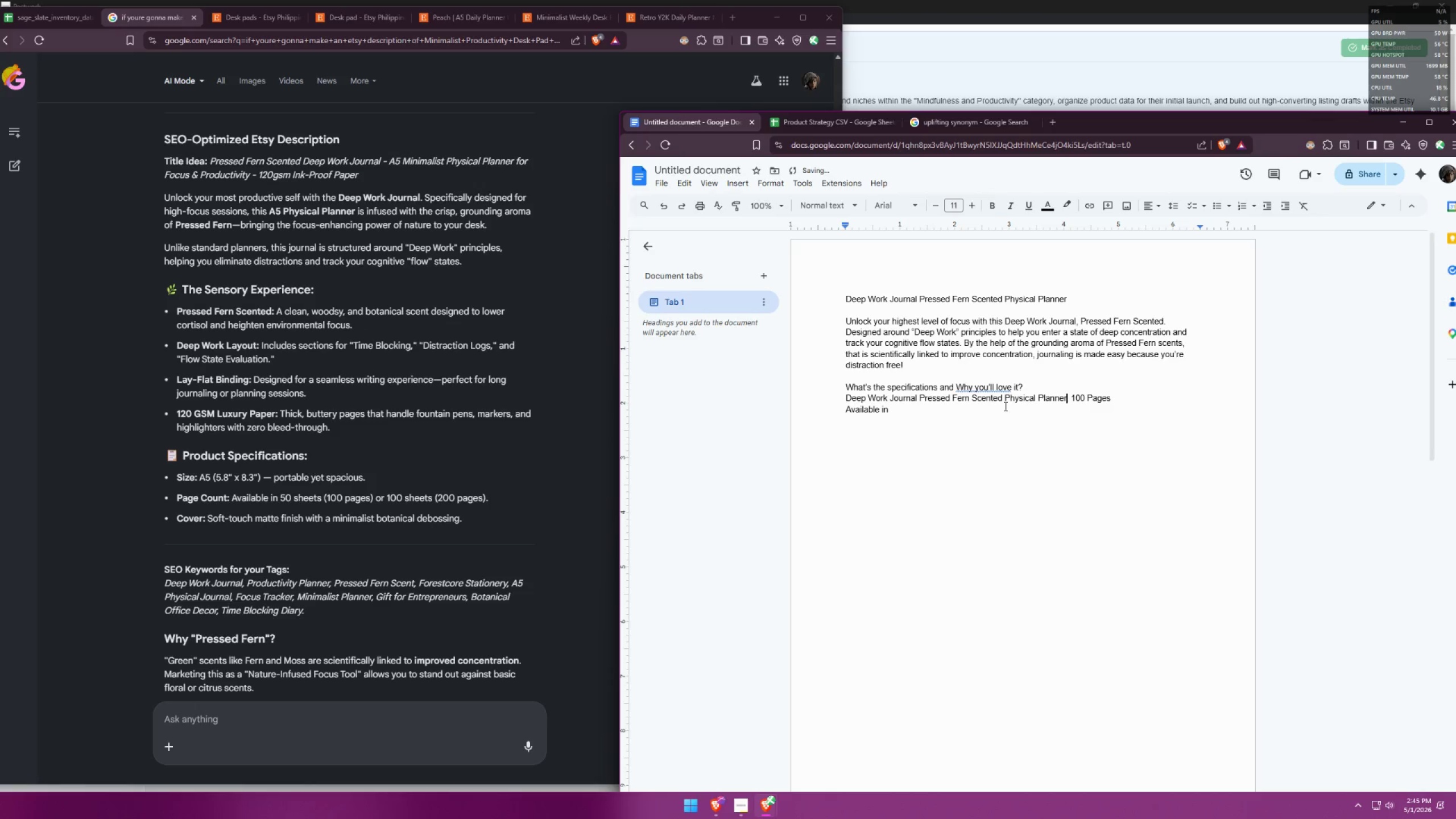 
left_click([985, 405])
 